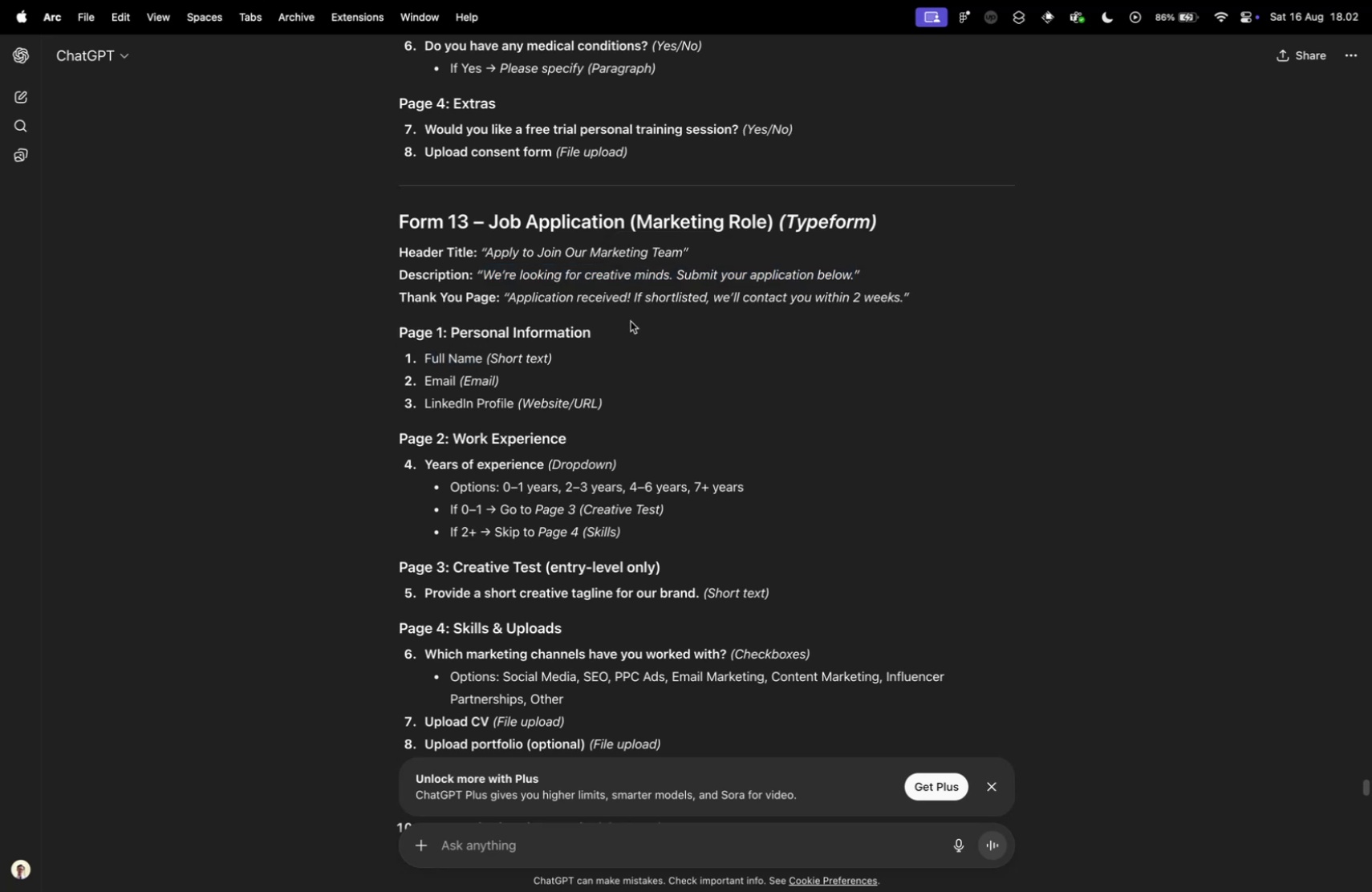 
key(Control+Tab)
 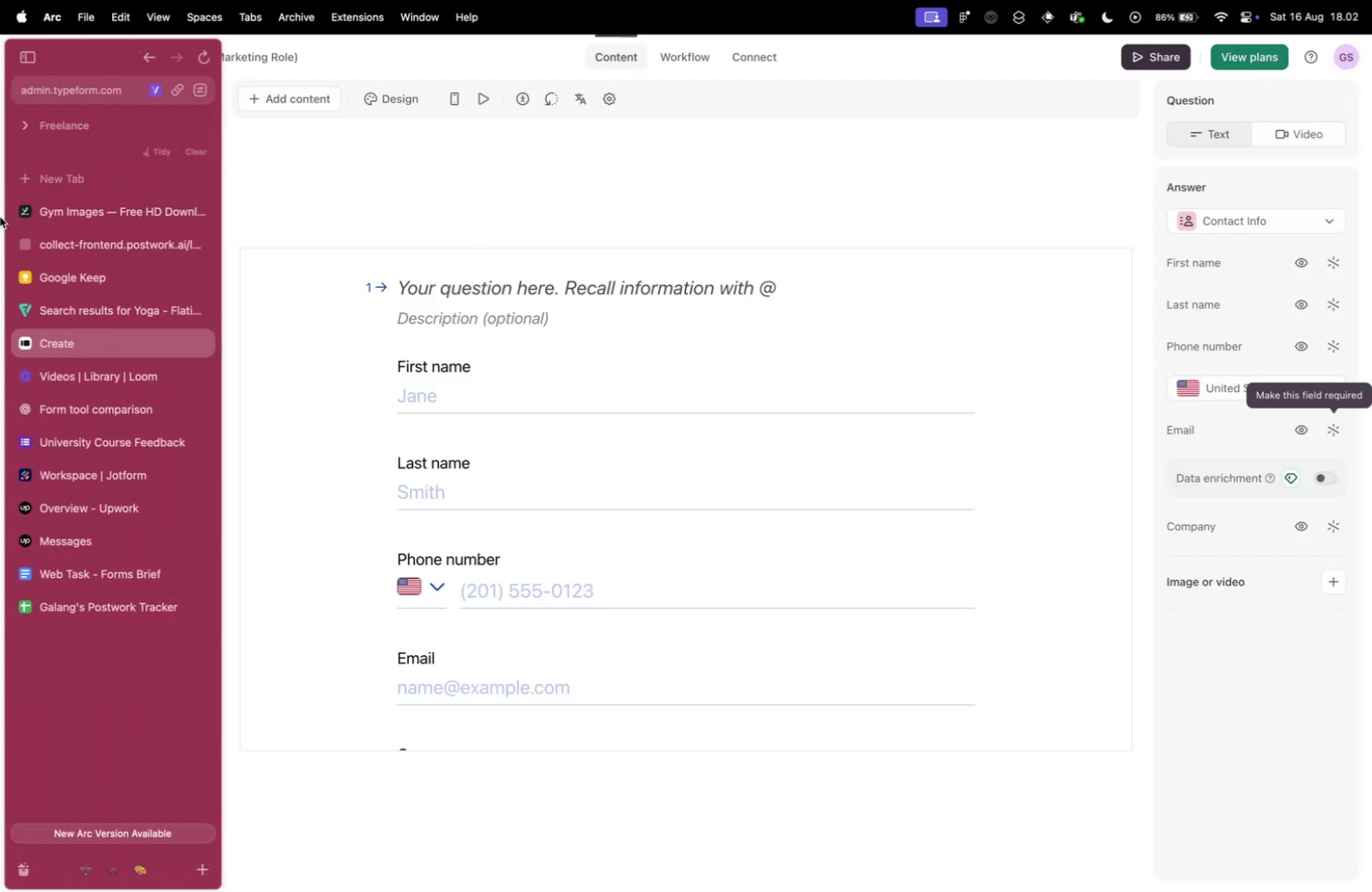 
left_click([270, 99])
 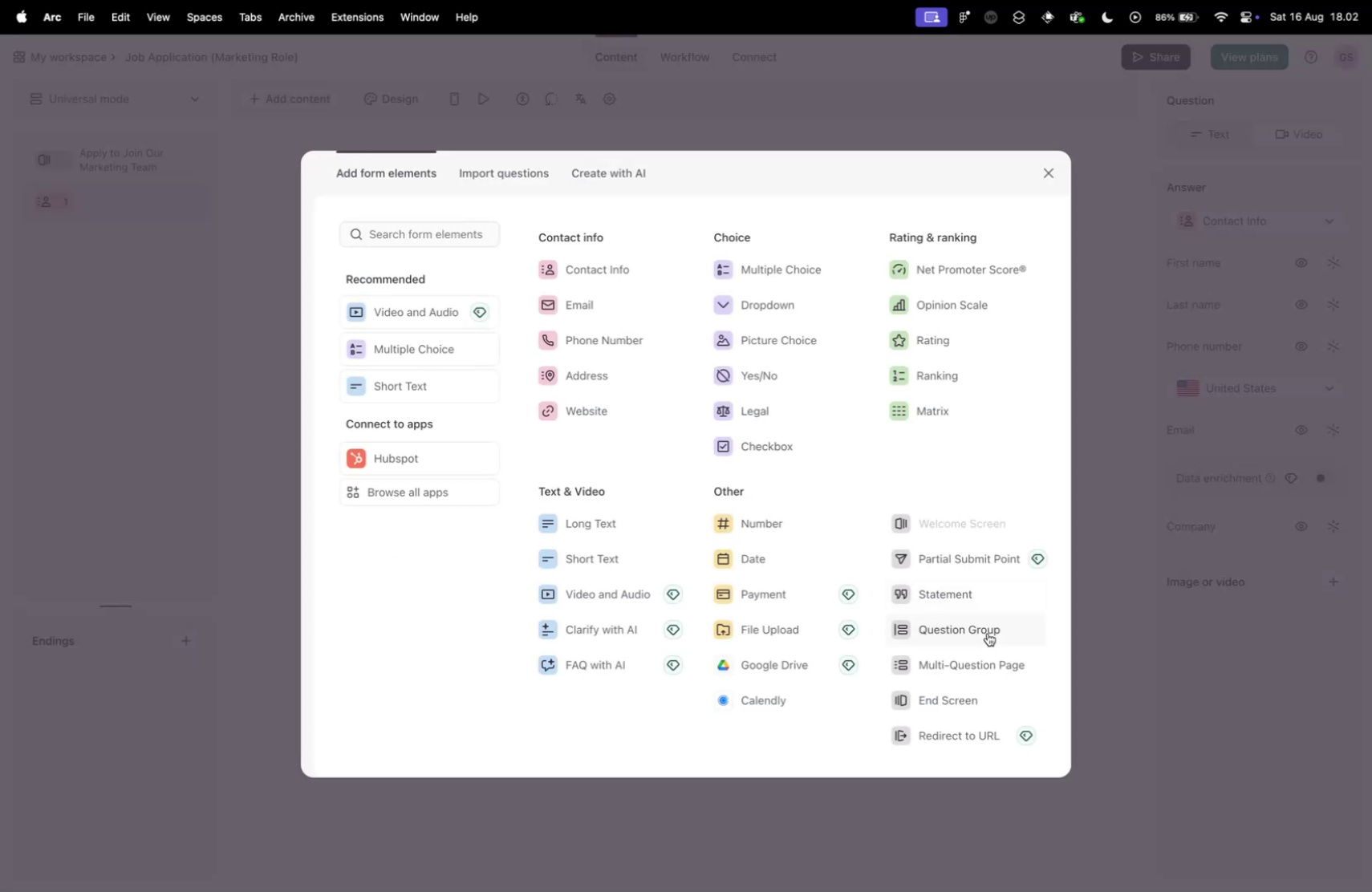 
left_click([980, 662])
 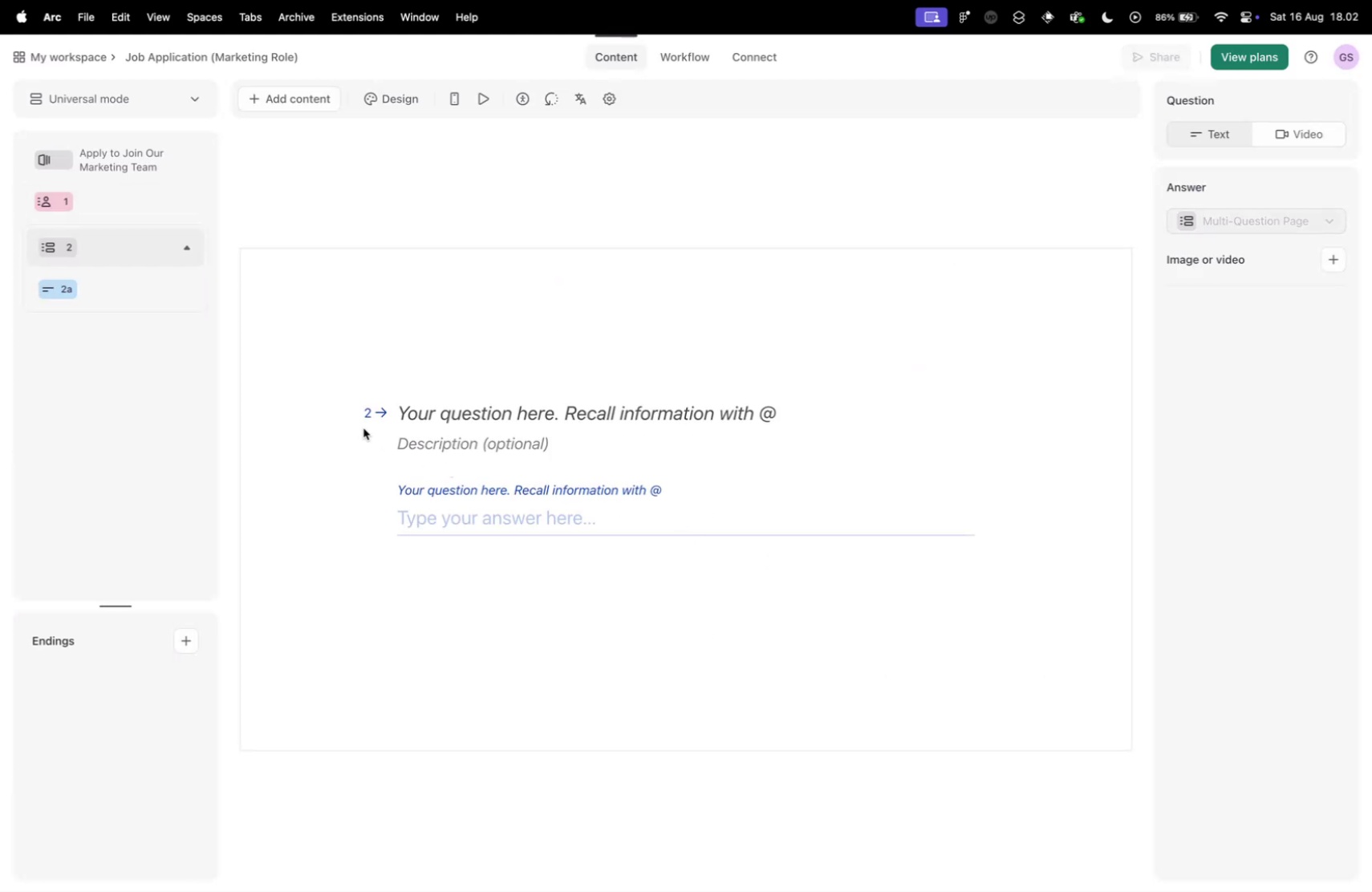 
left_click([518, 511])
 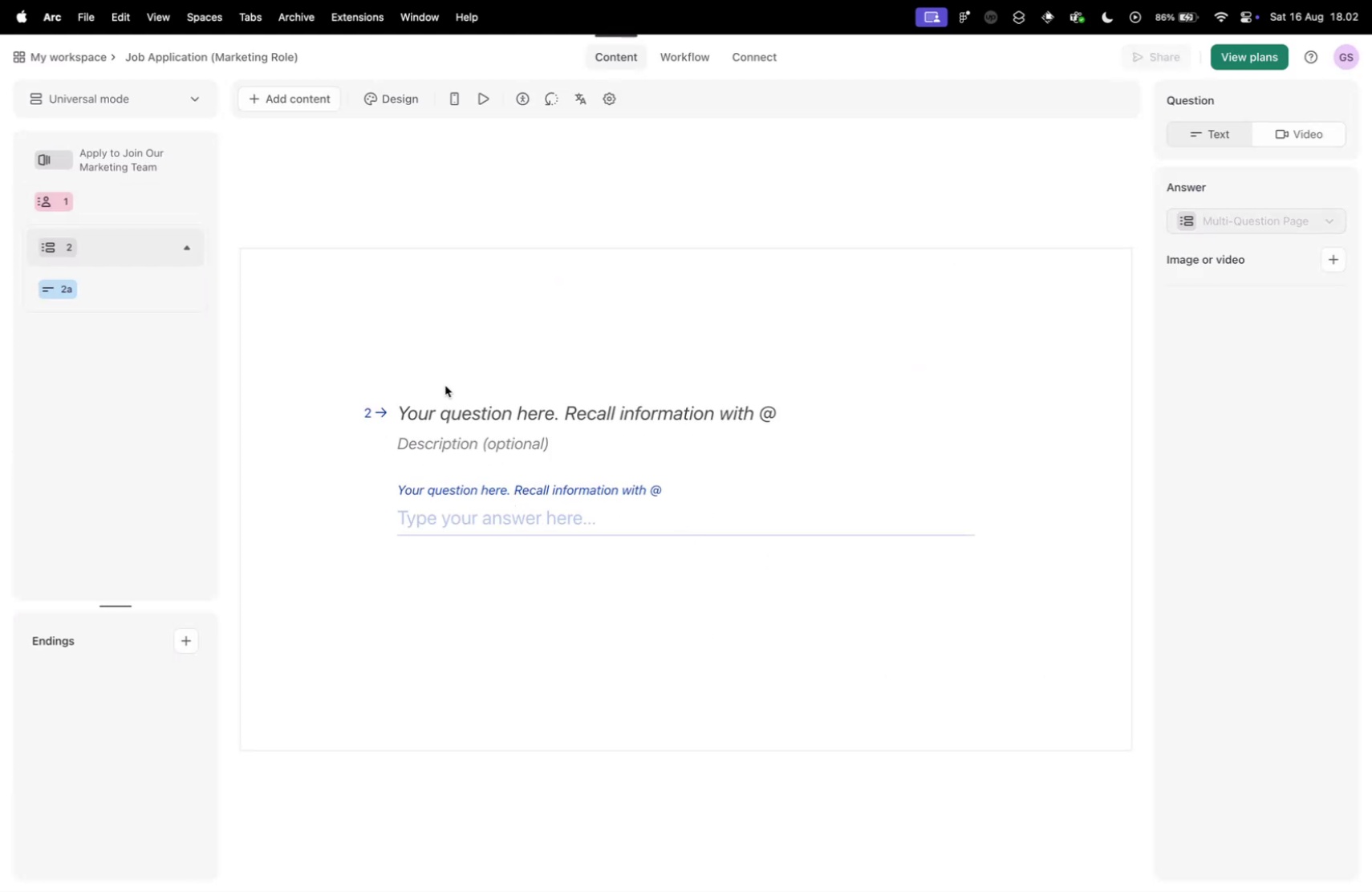 
double_click([459, 409])
 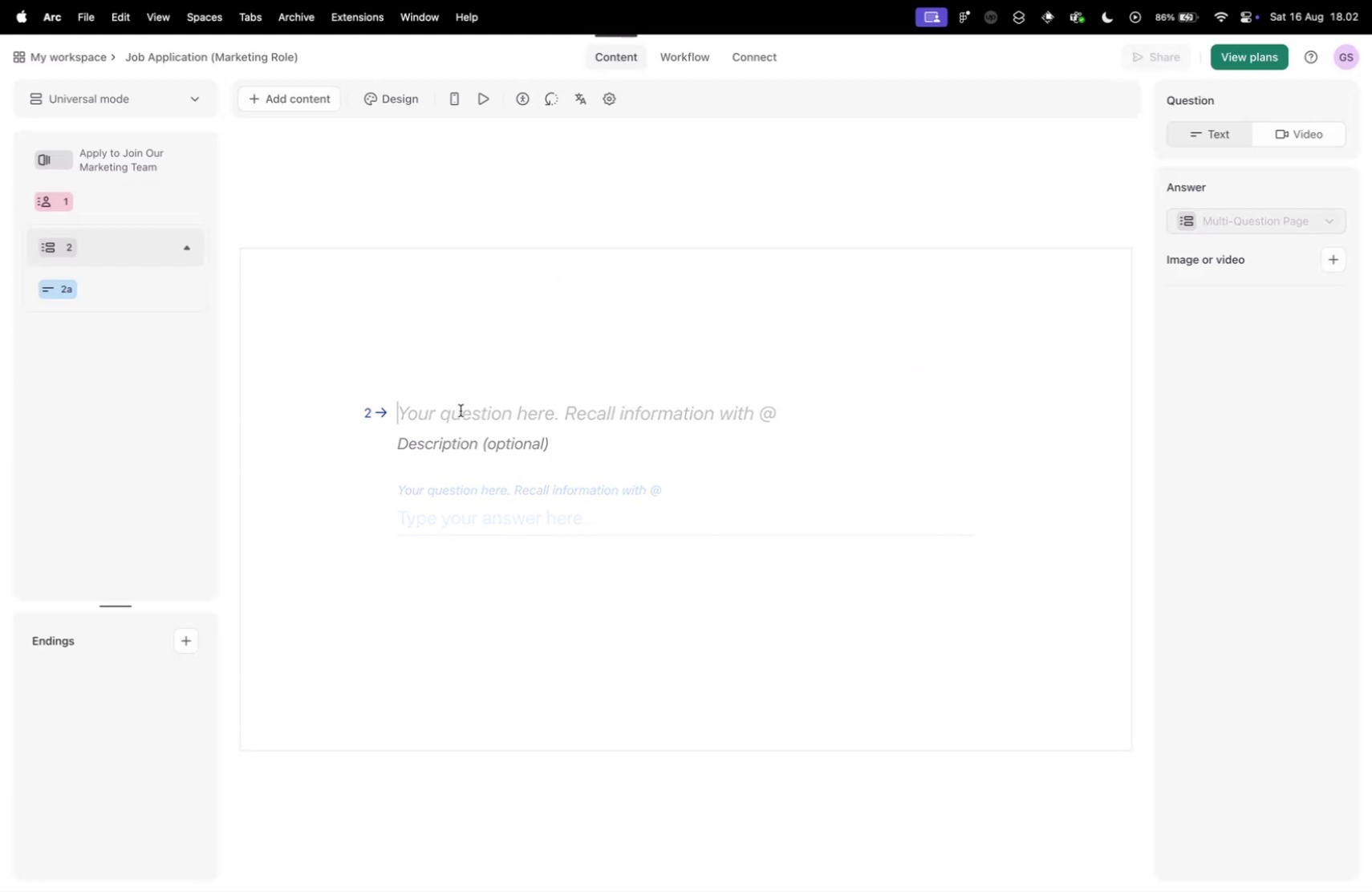 
left_click([454, 488])
 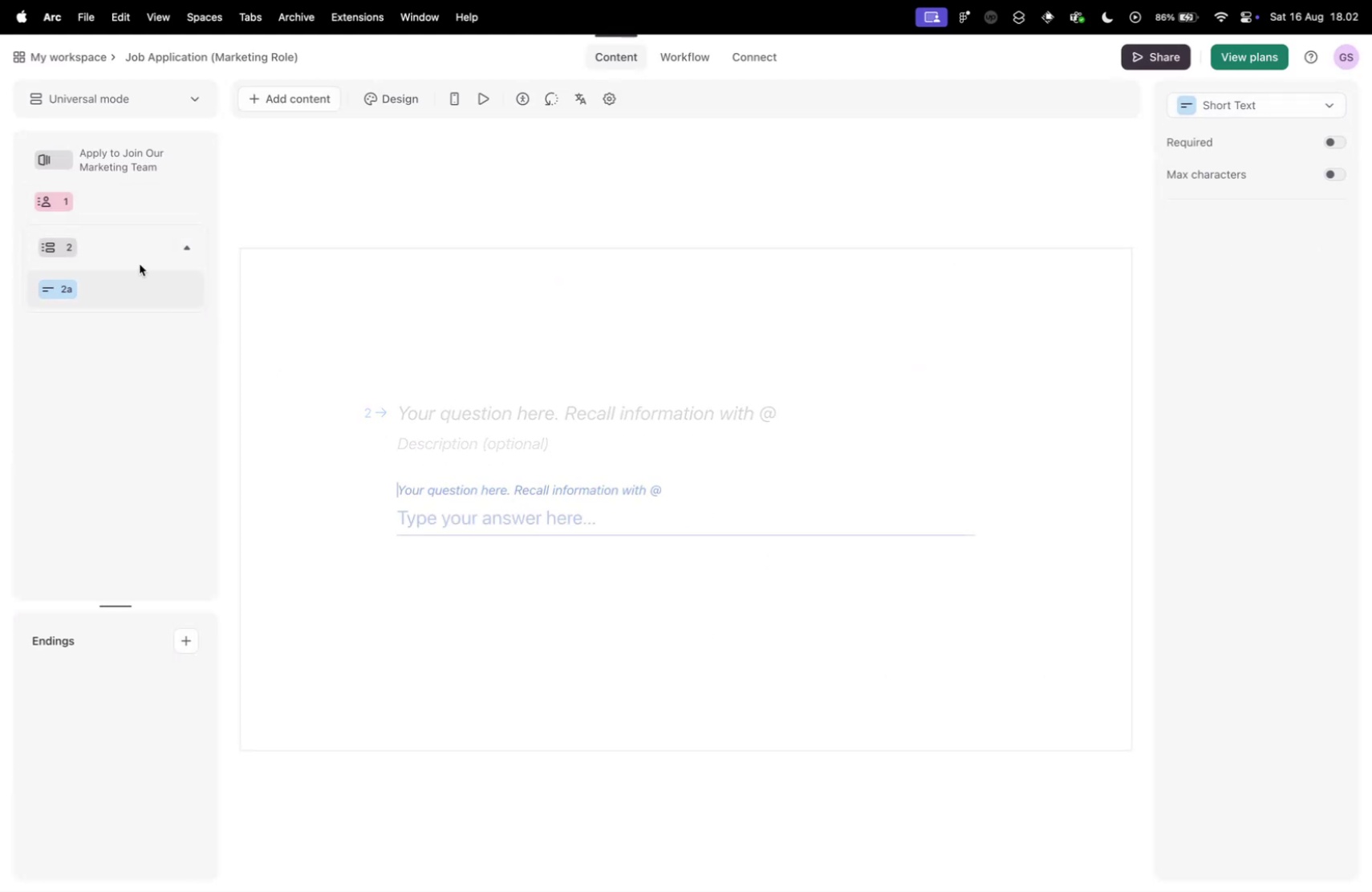 
left_click([139, 248])
 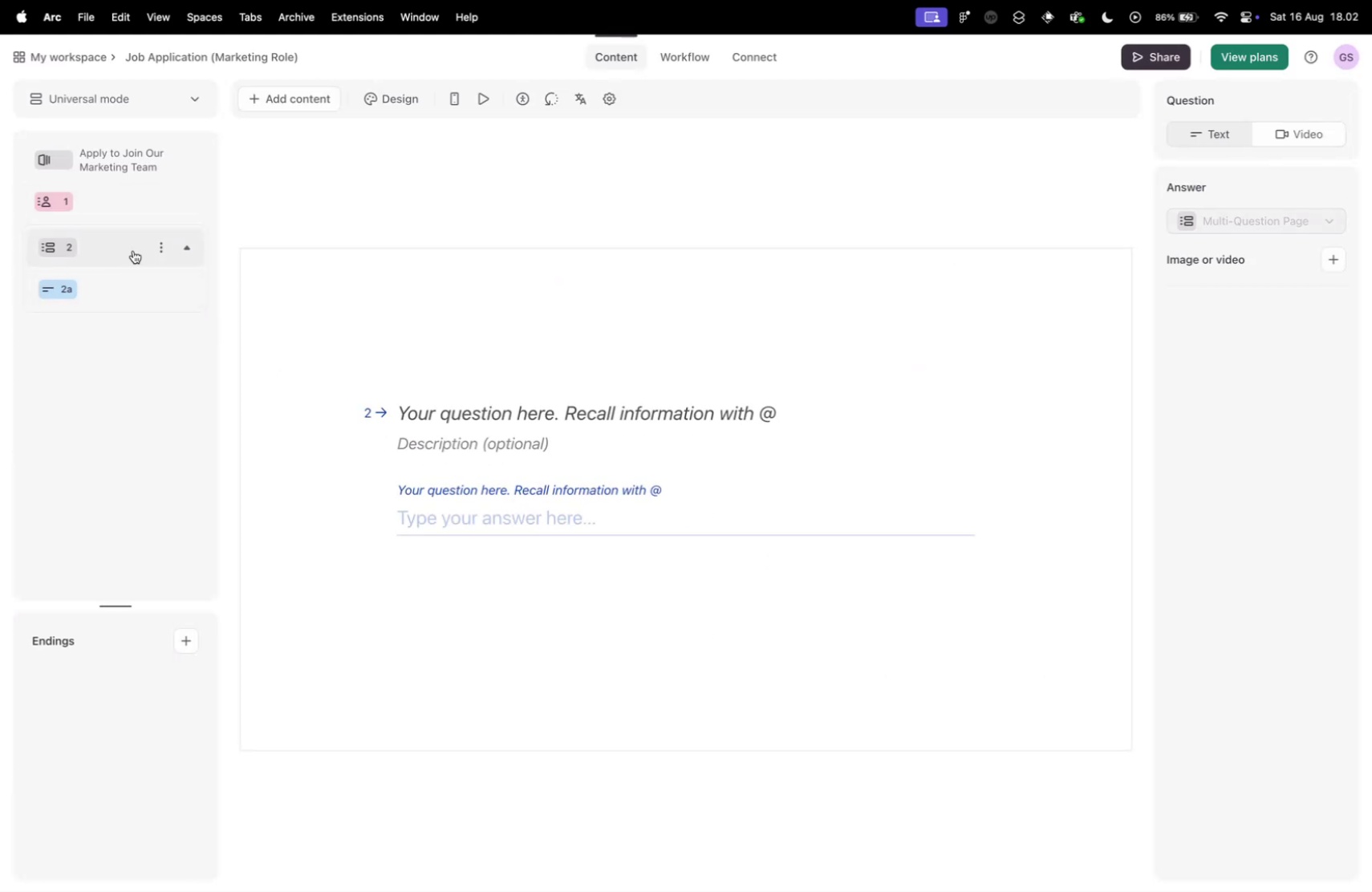 
left_click([122, 275])
 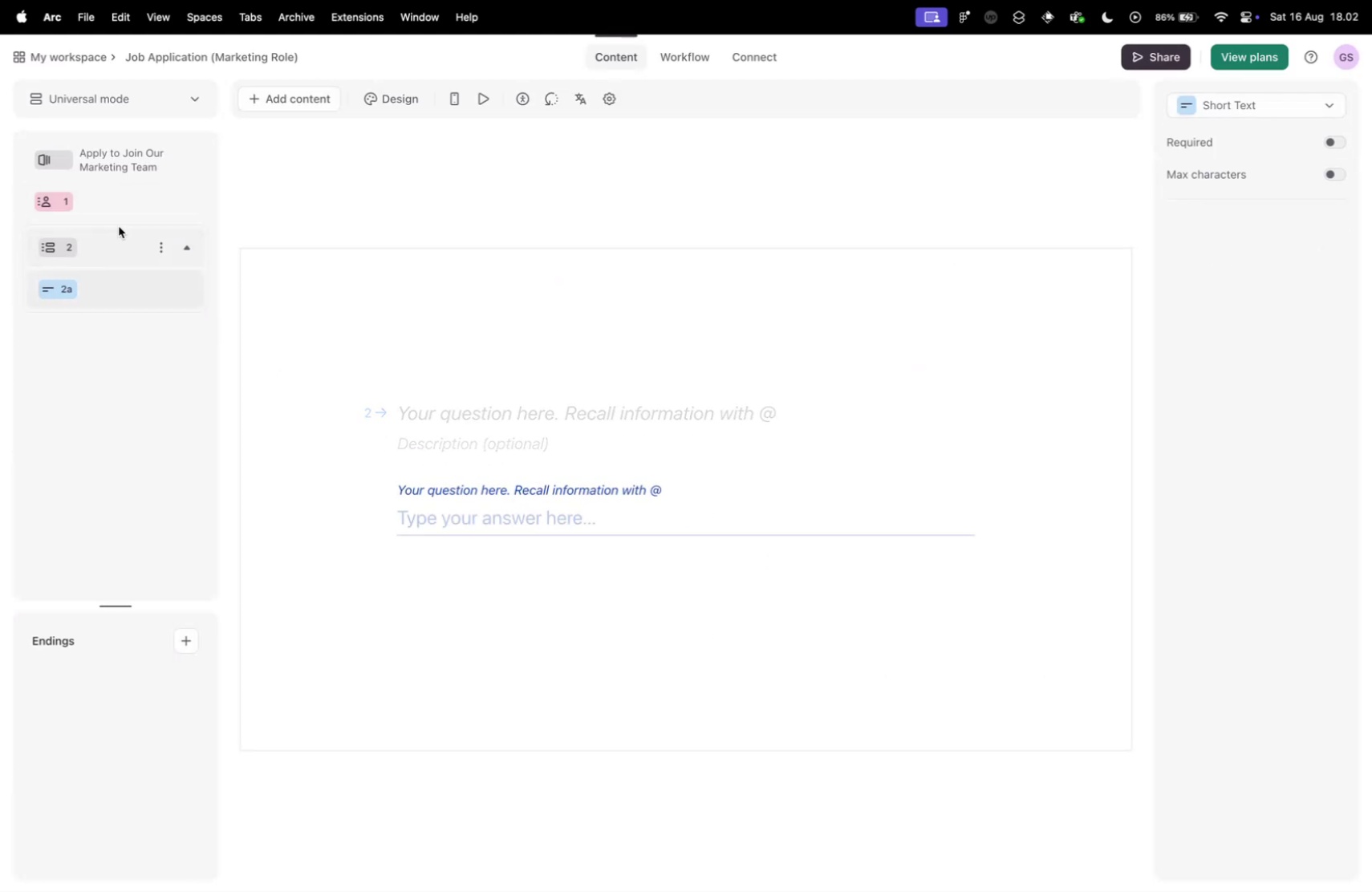 
double_click([119, 226])
 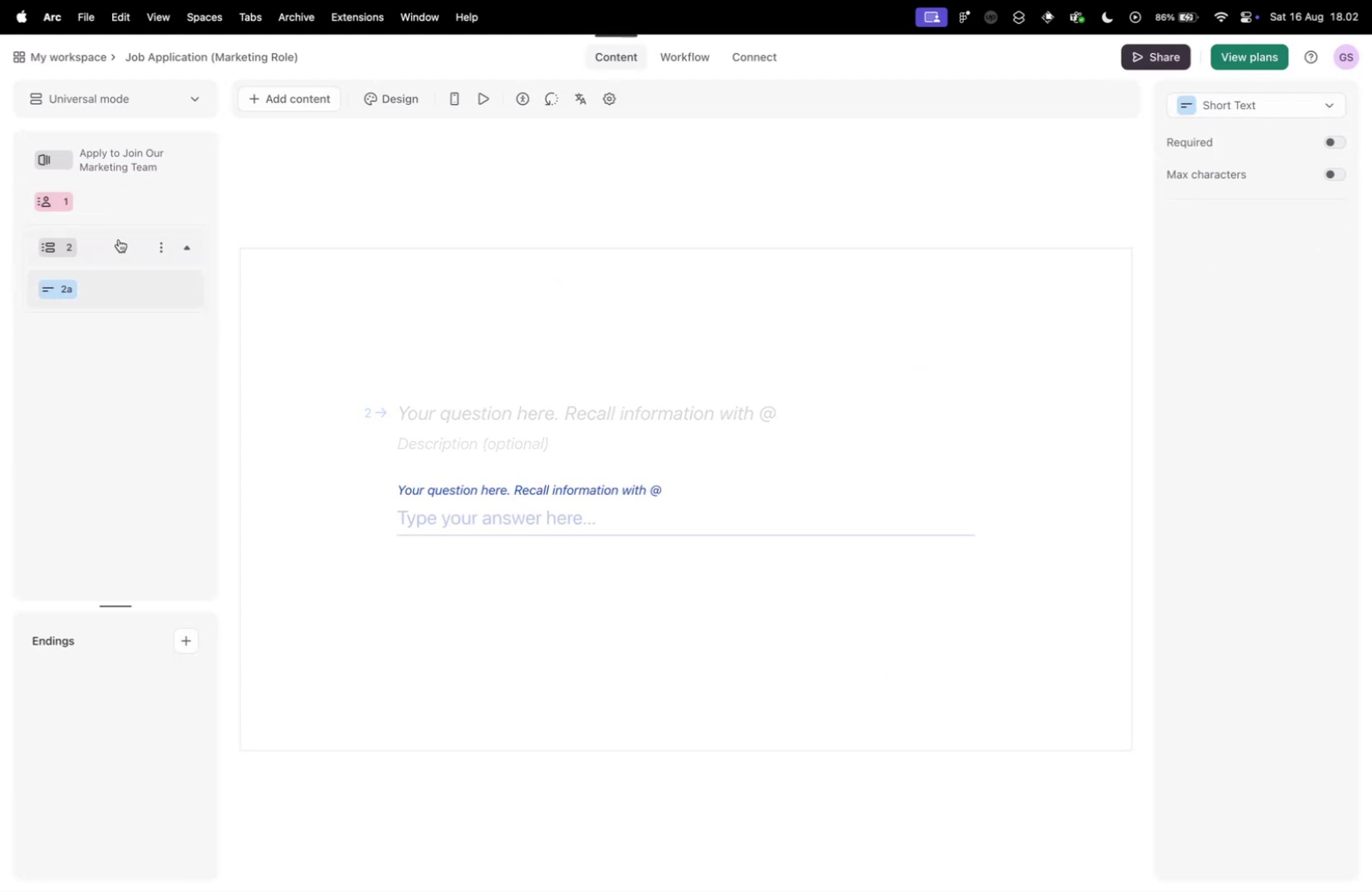 
left_click([119, 243])
 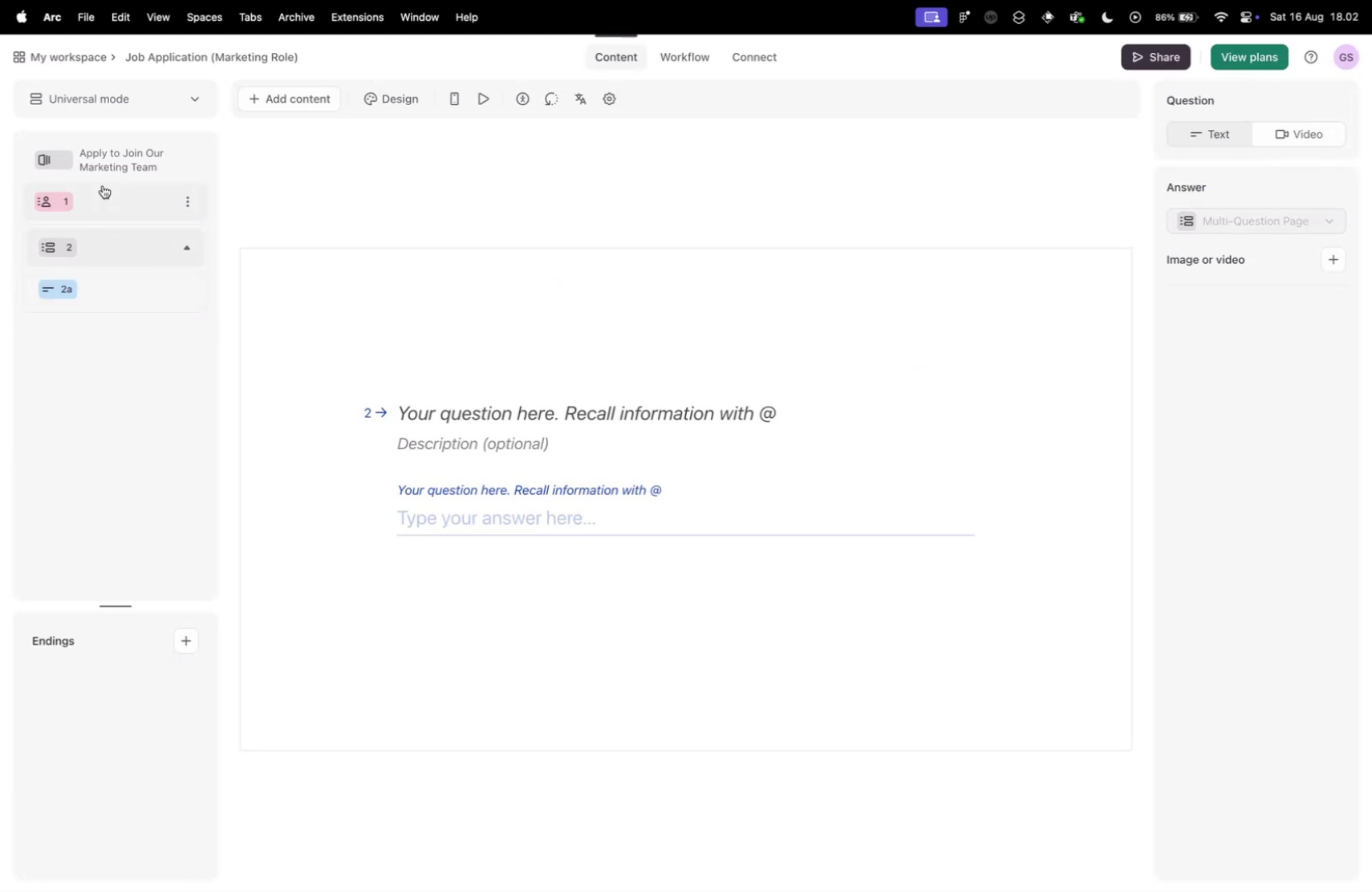 
left_click([110, 201])
 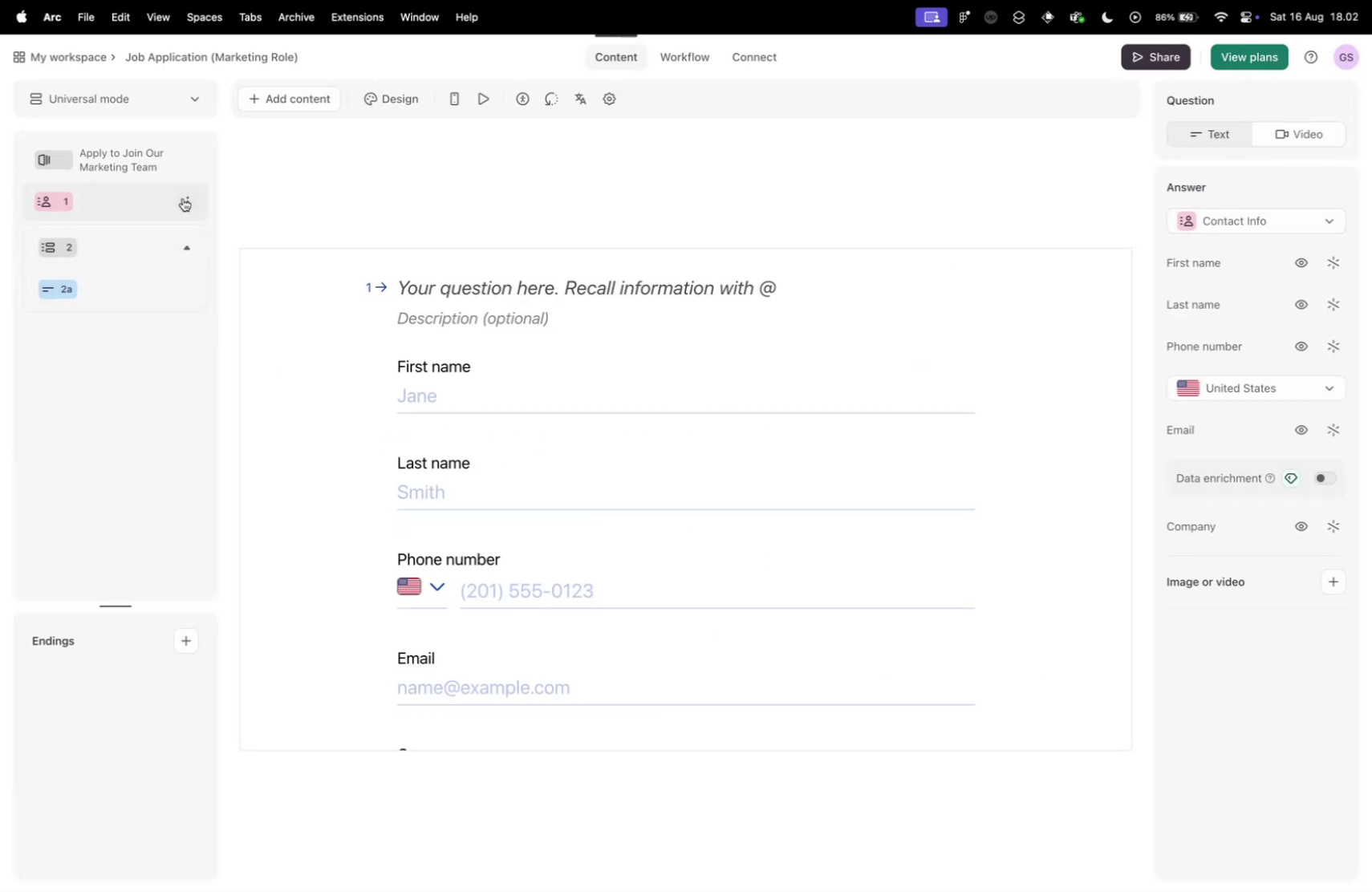 
left_click([192, 200])
 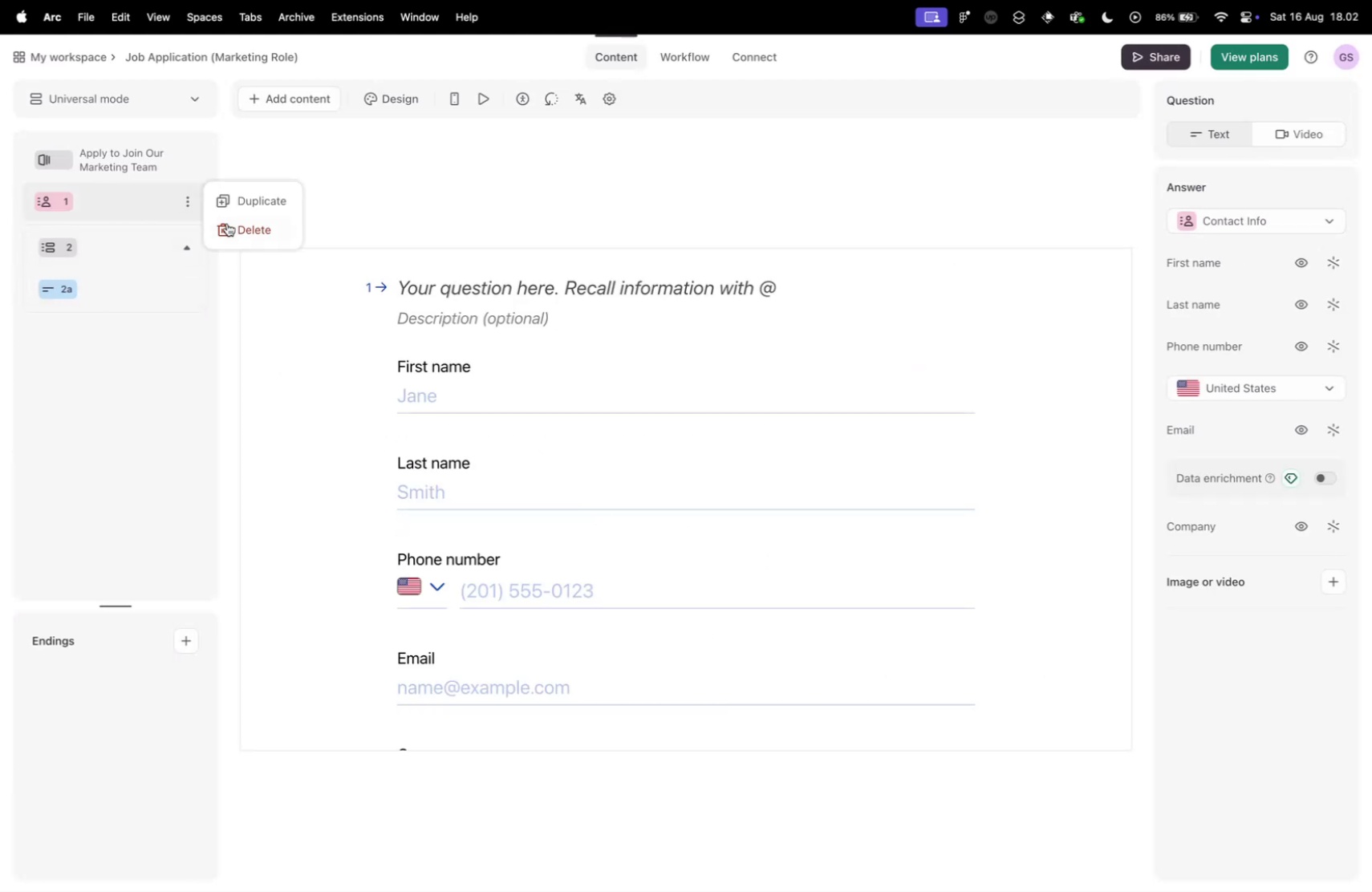 
left_click([233, 228])
 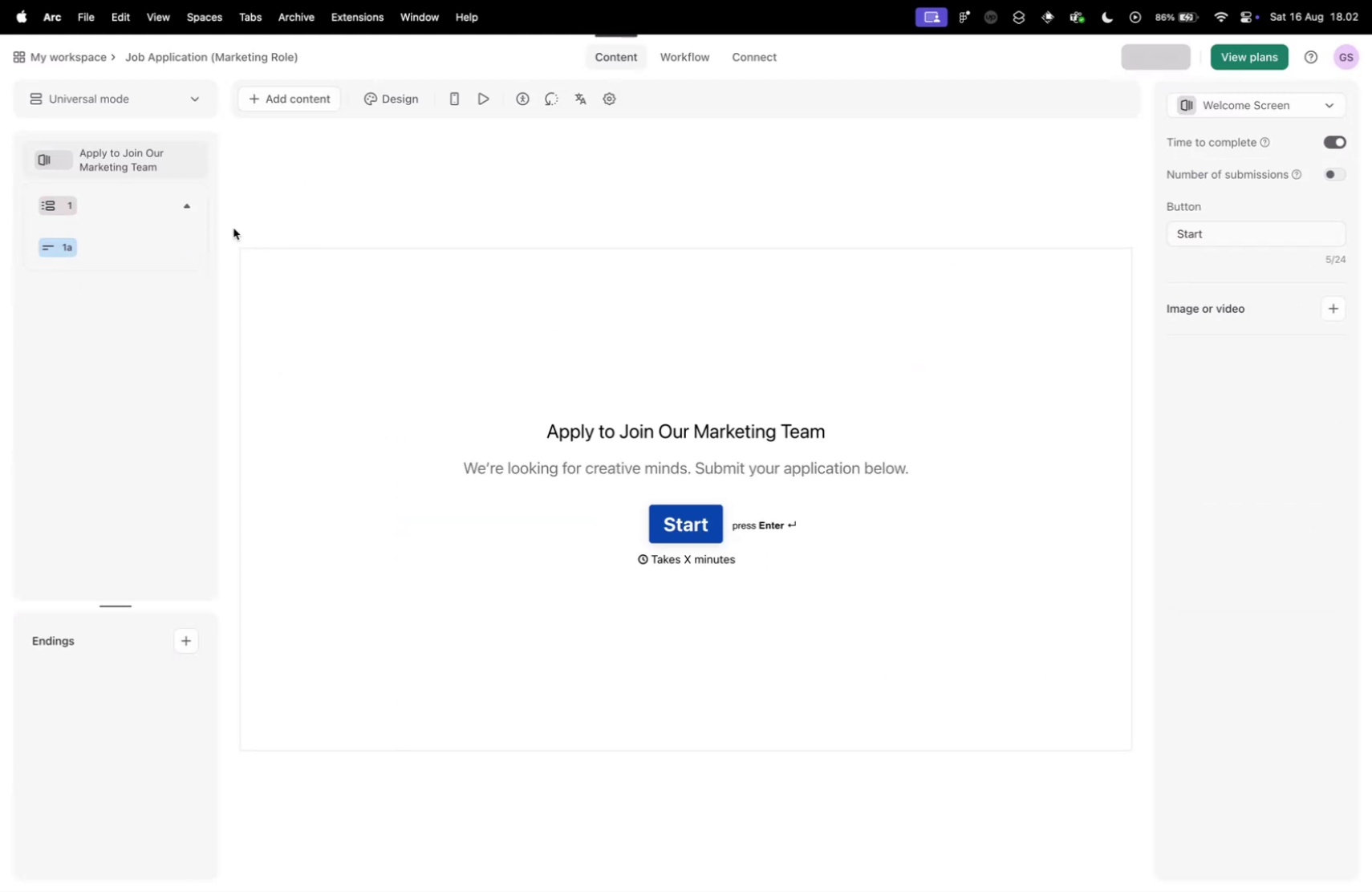 
key(Control+ControlLeft)
 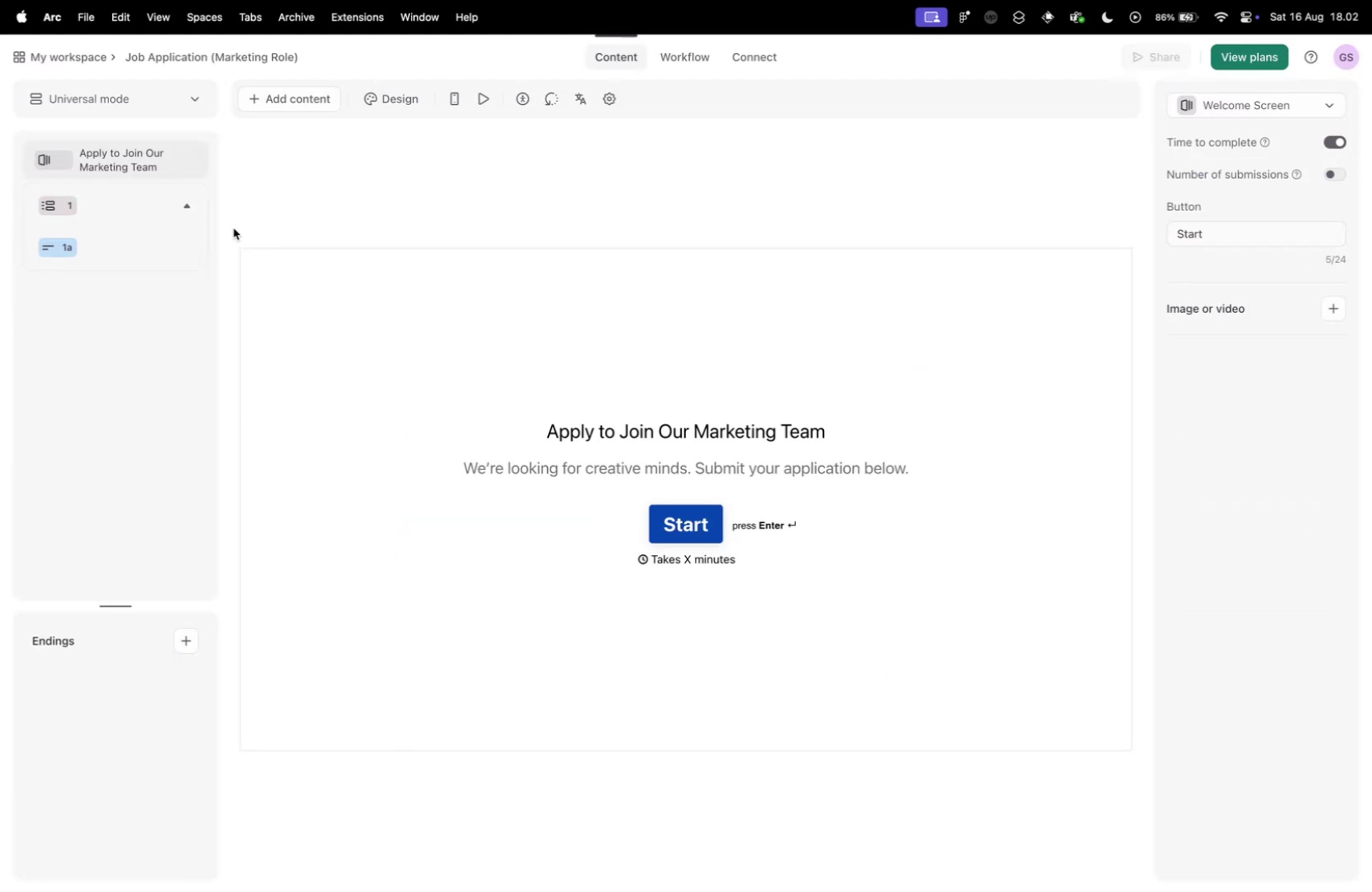 
key(Control+Tab)
 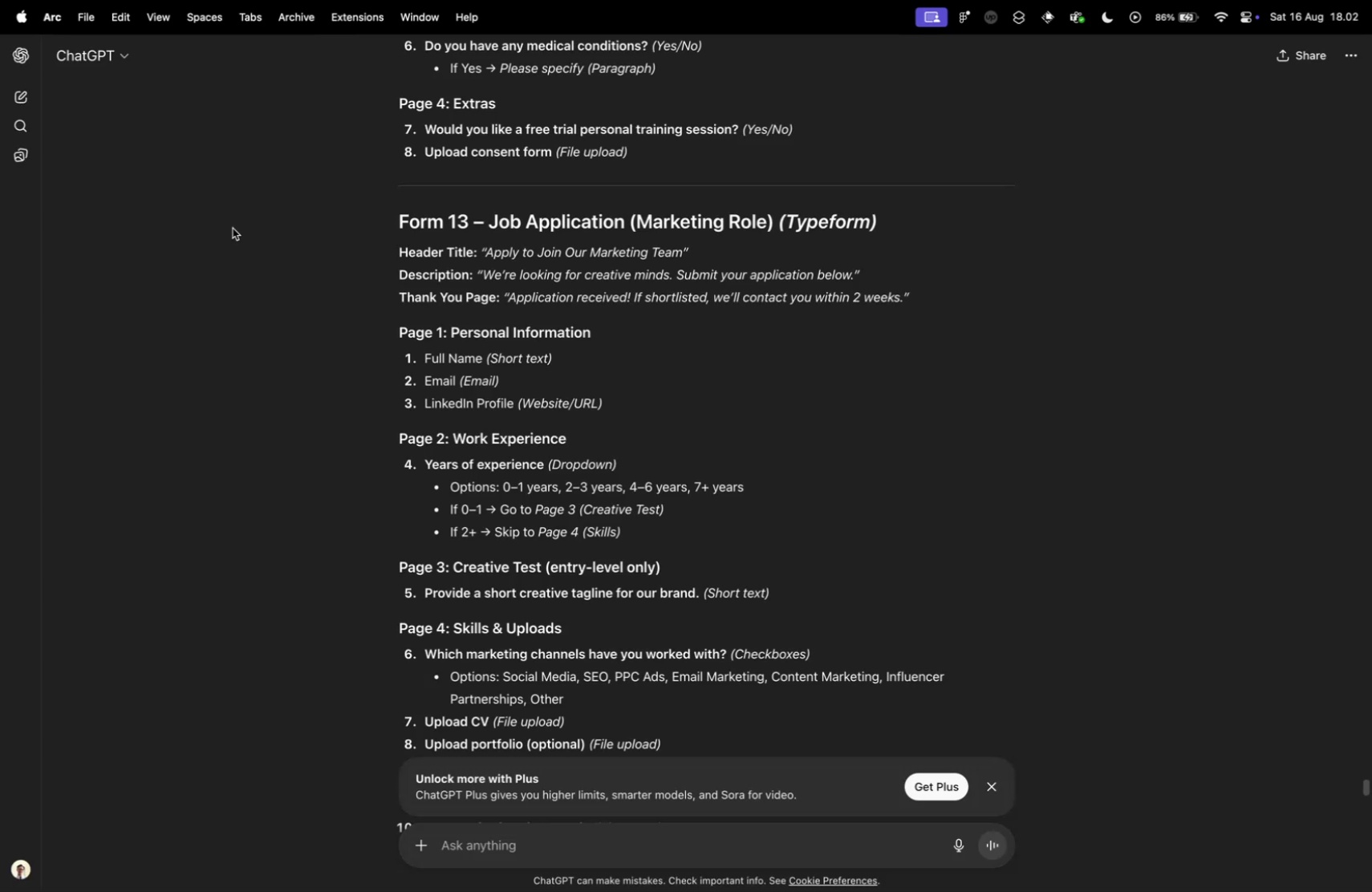 
key(Control+ControlLeft)
 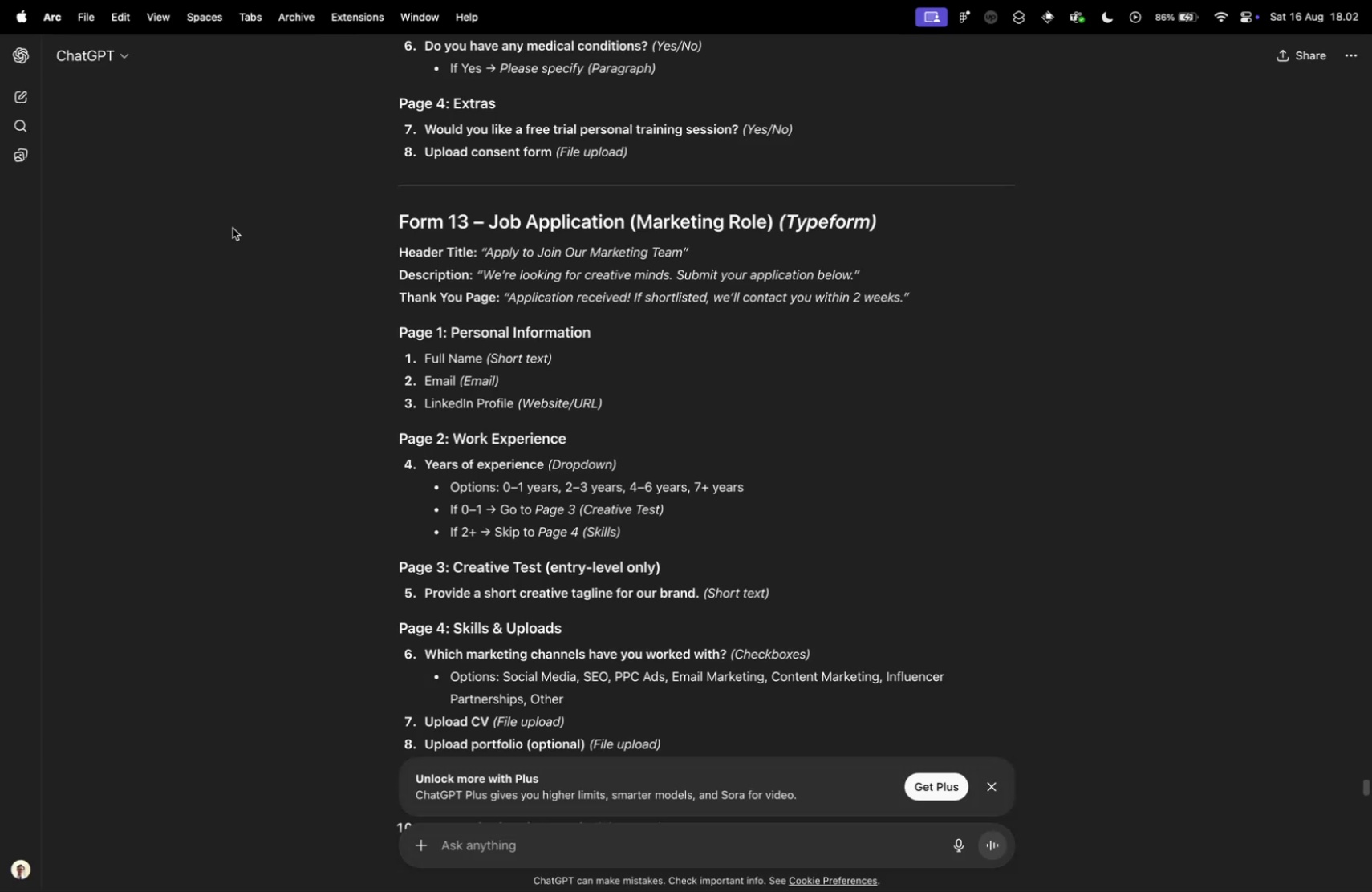 
key(Control+Tab)
 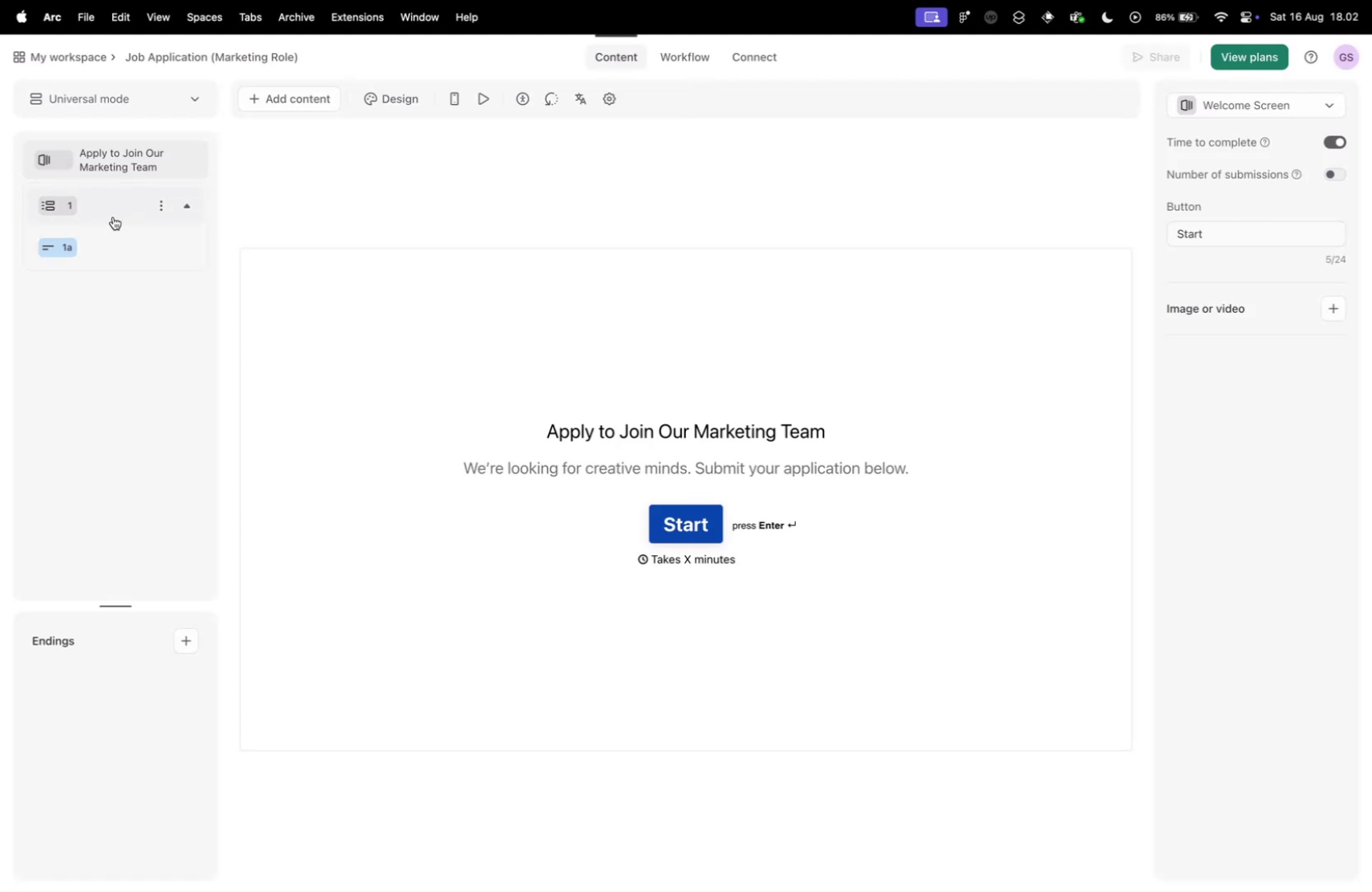 
left_click([108, 215])
 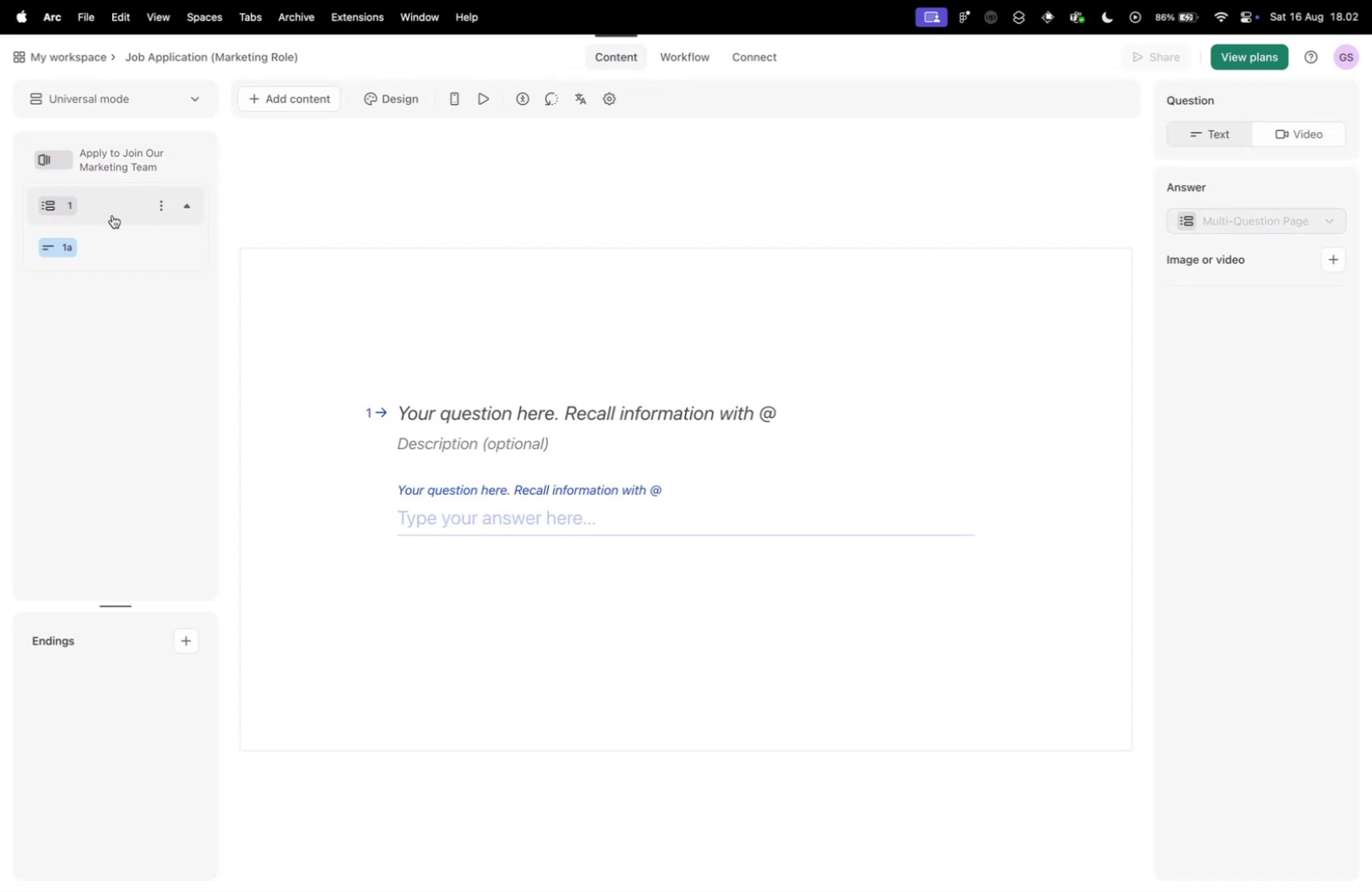 
key(Control+ControlLeft)
 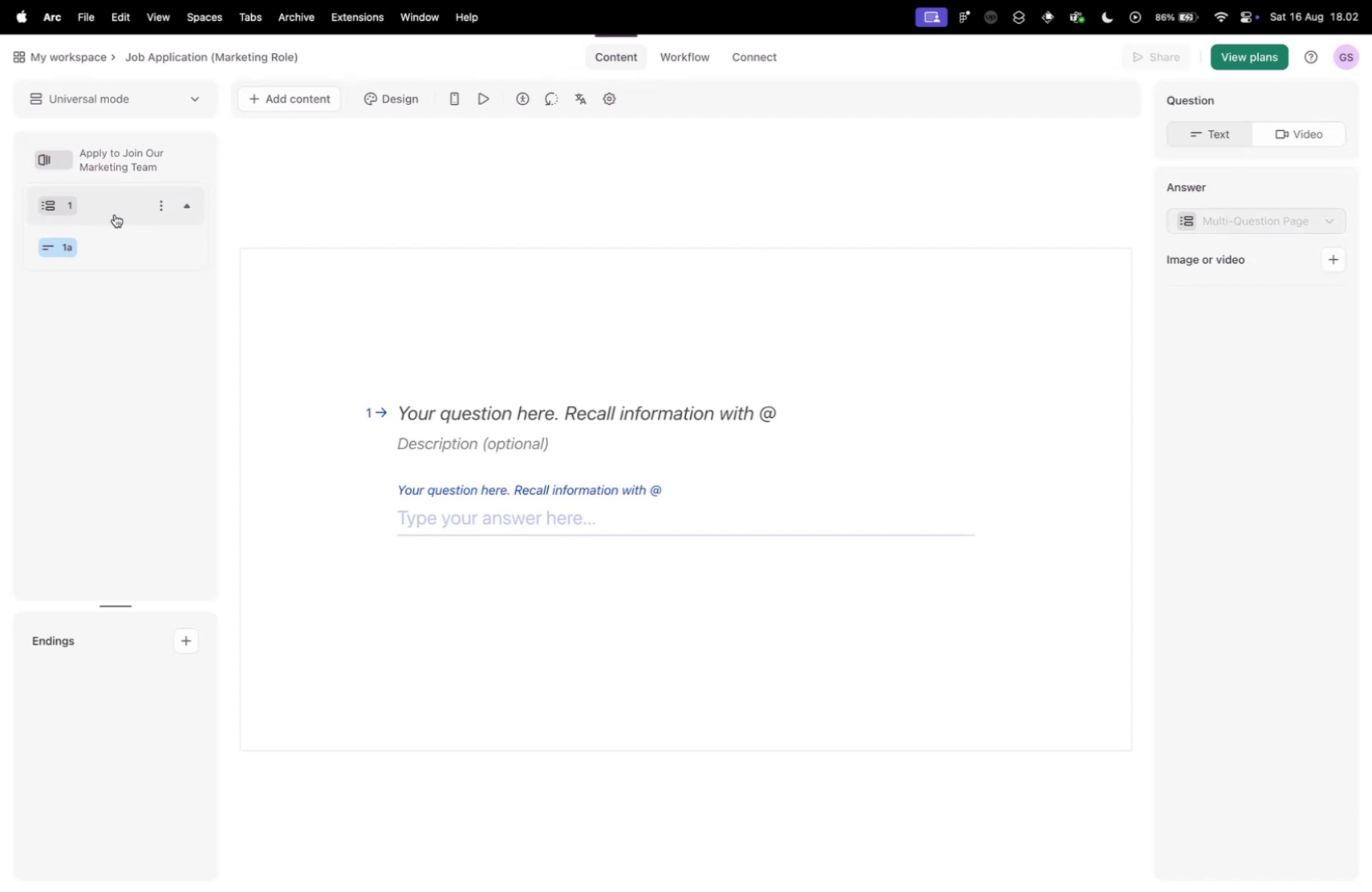 
key(Control+Tab)
 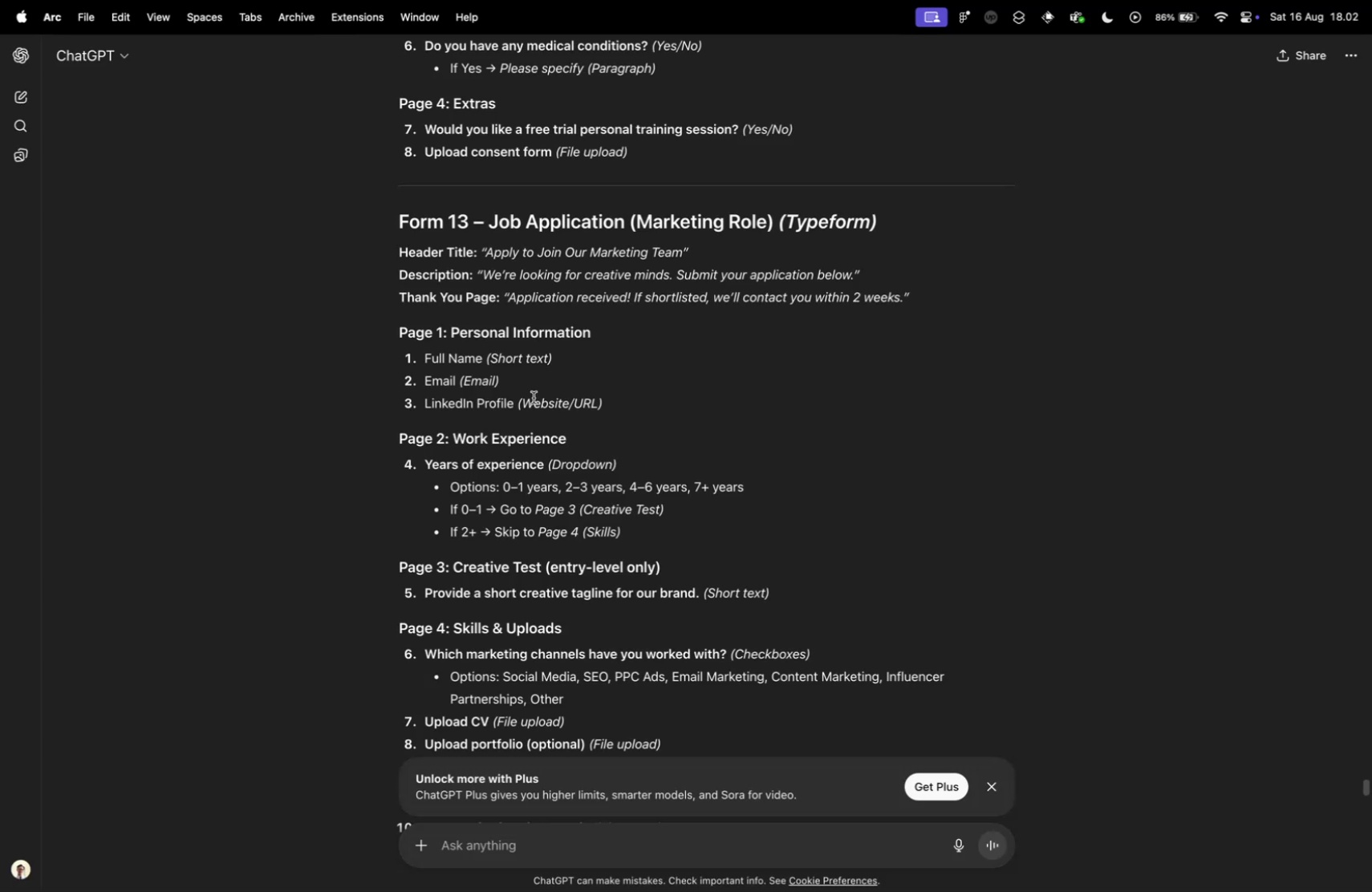 
key(Control+ControlLeft)
 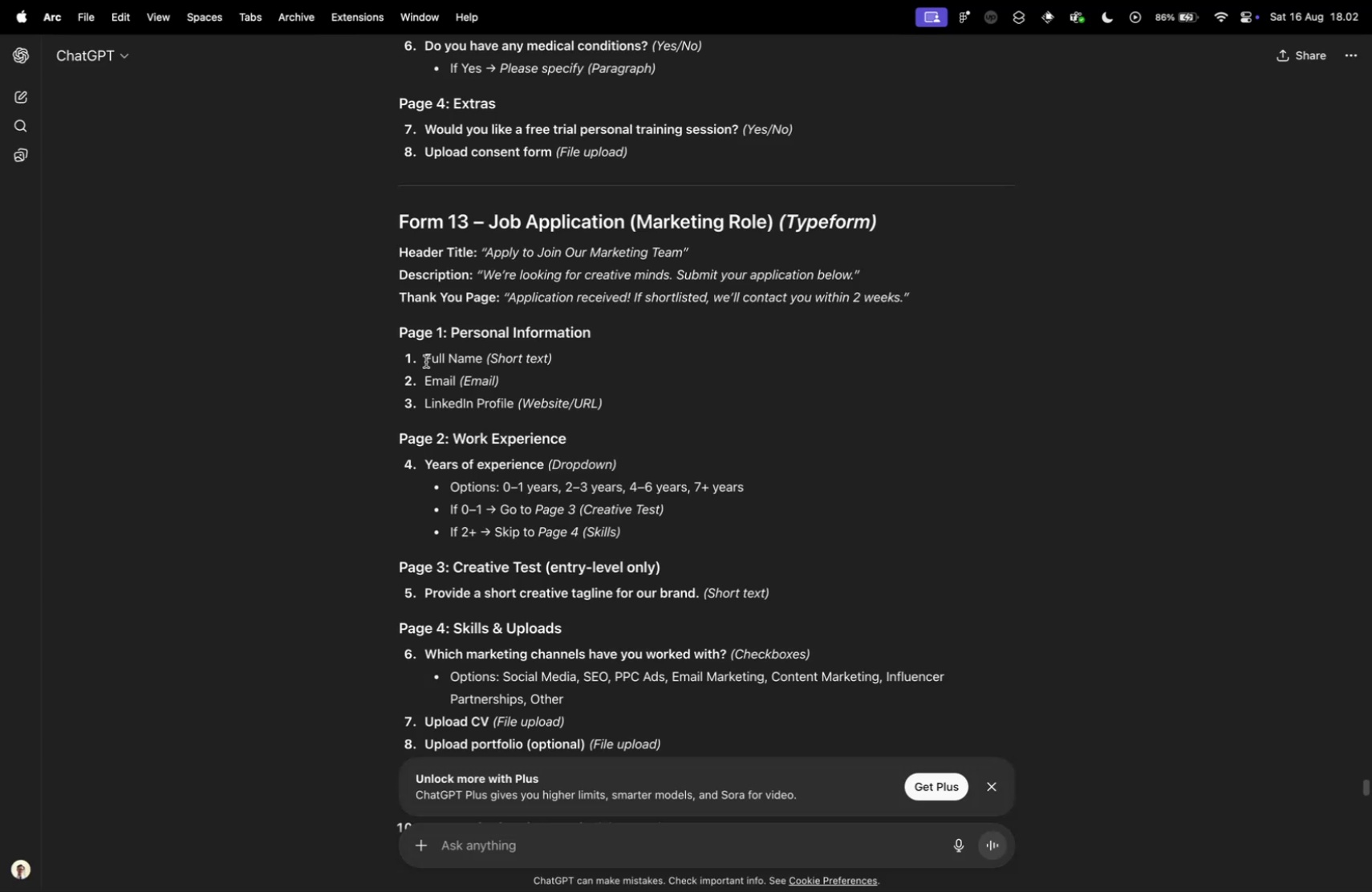 
key(Control+Tab)
 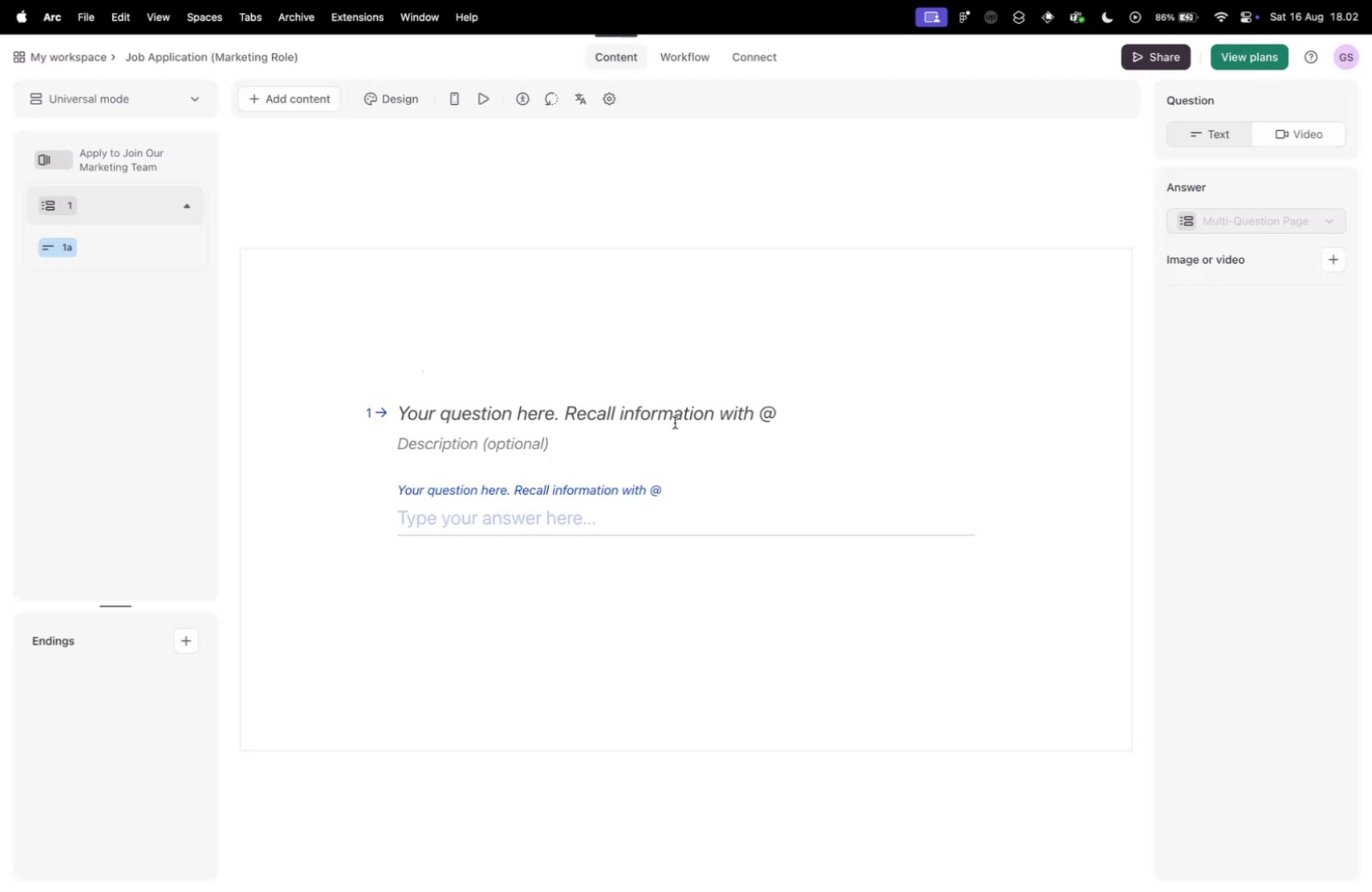 
left_click([643, 401])
 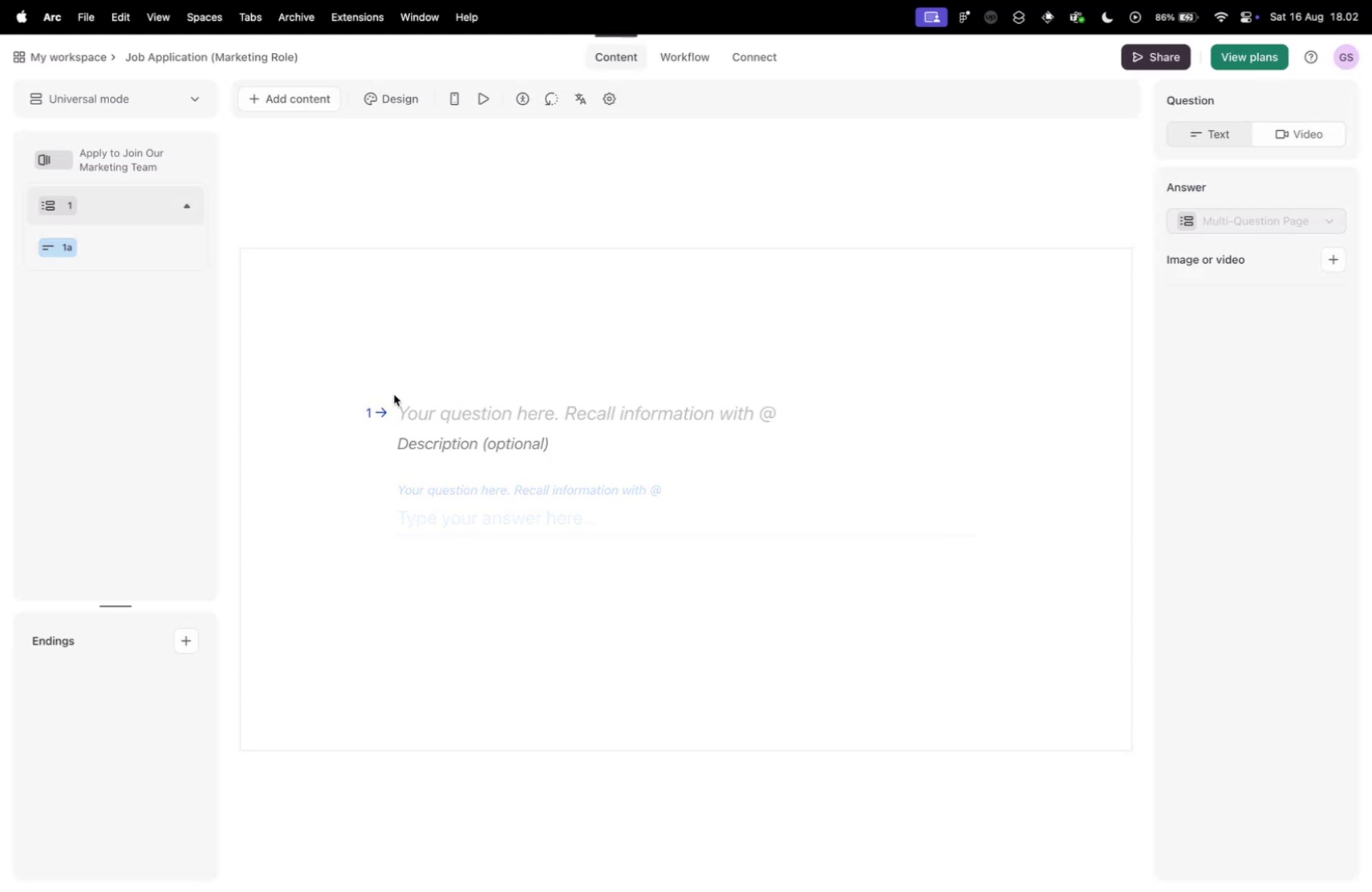 
hold_key(key=ControlLeft, duration=0.59)
 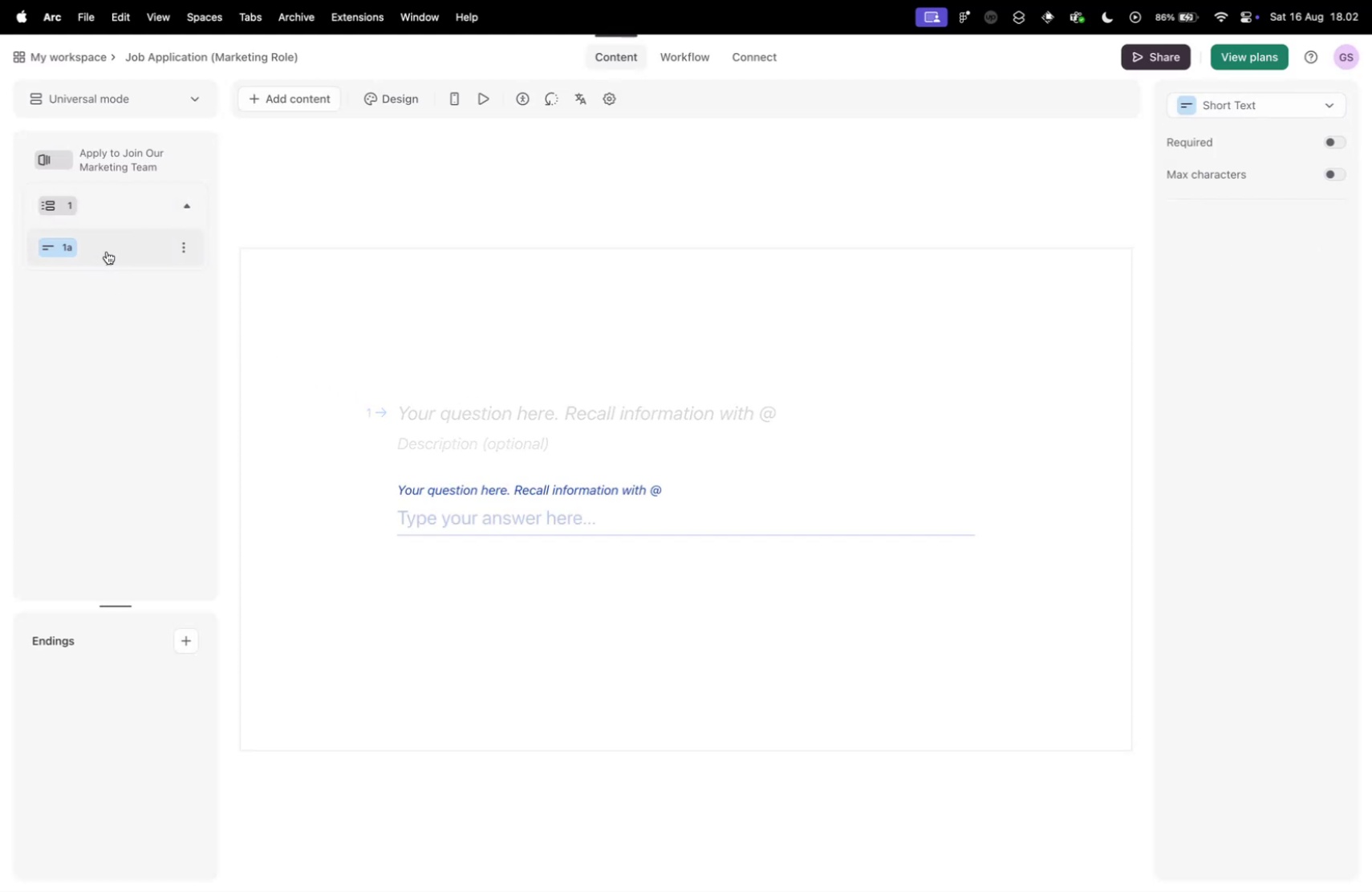 
key(Control+ControlLeft)
 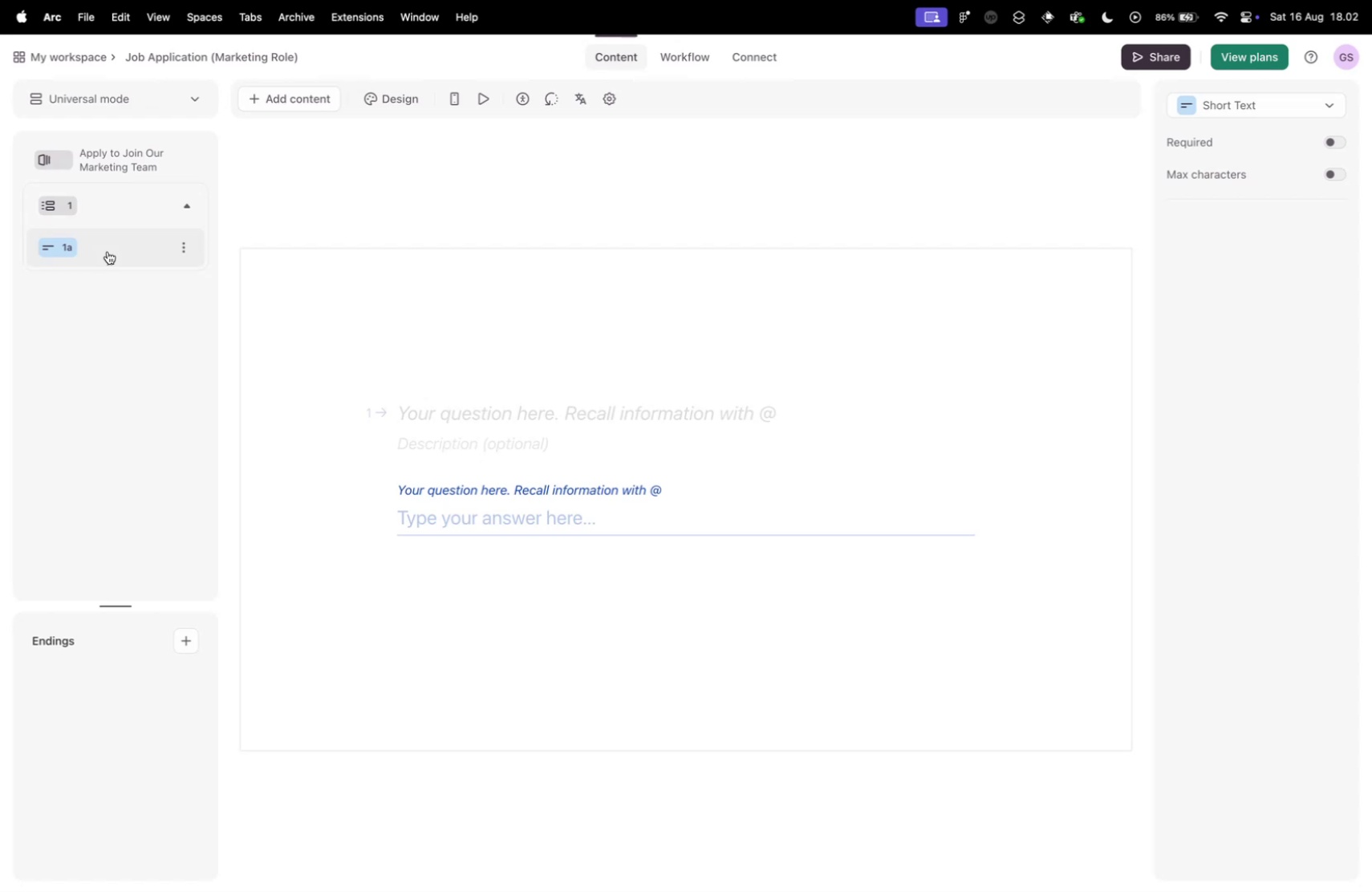 
key(Control+Tab)
 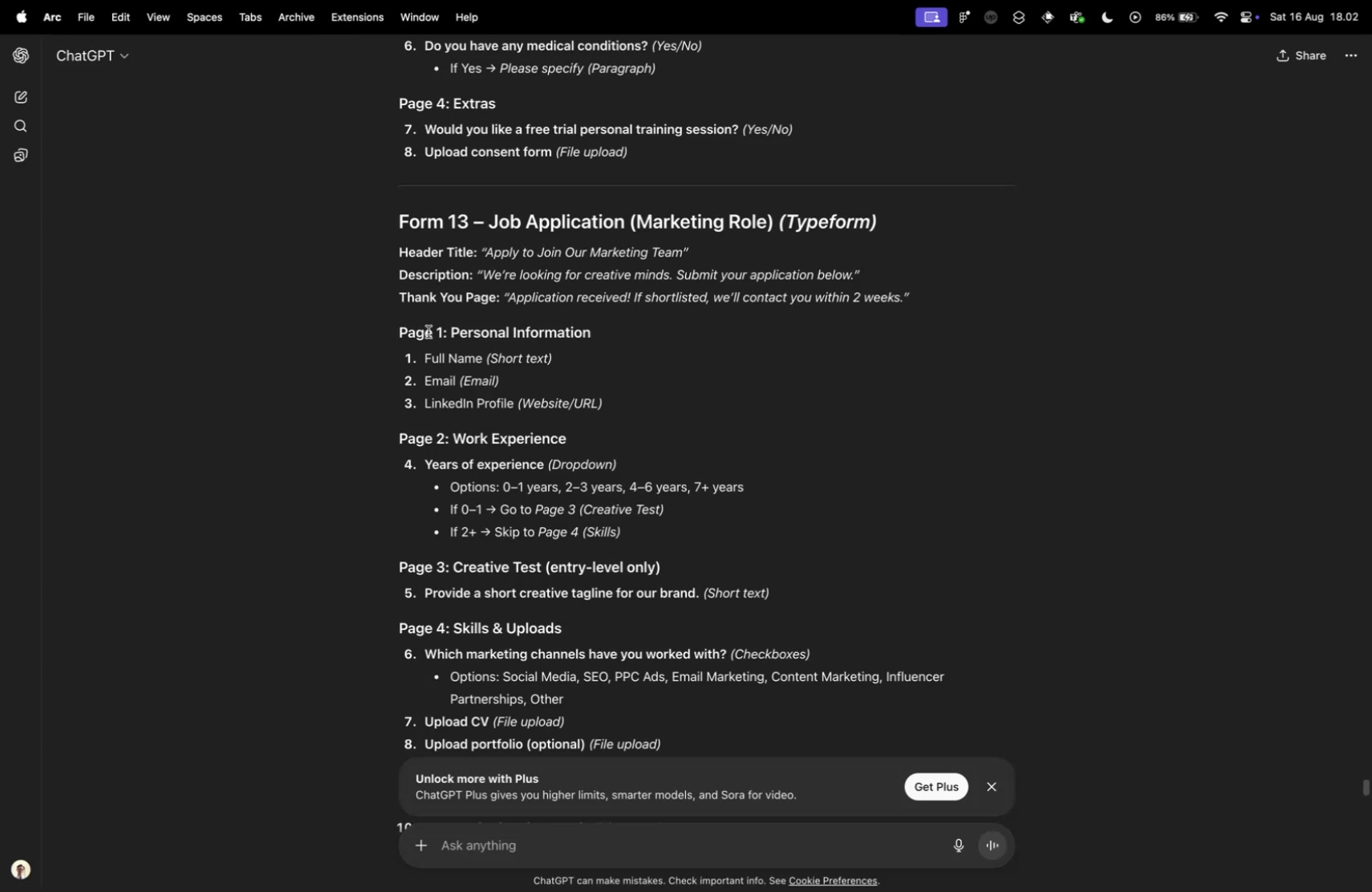 
left_click_drag(start_coordinate=[453, 334], to_coordinate=[672, 334])
 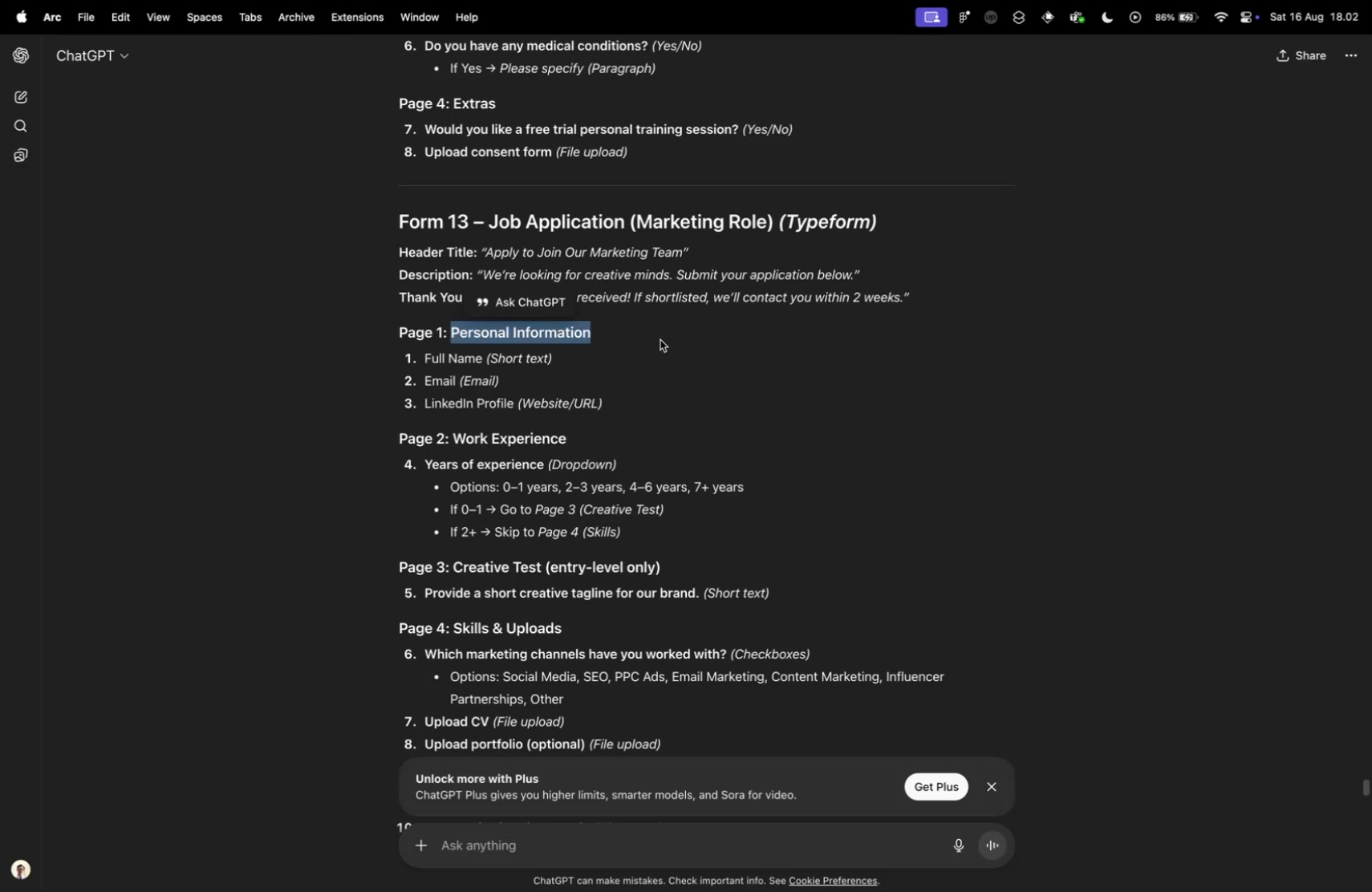 
key(Meta+CommandLeft)
 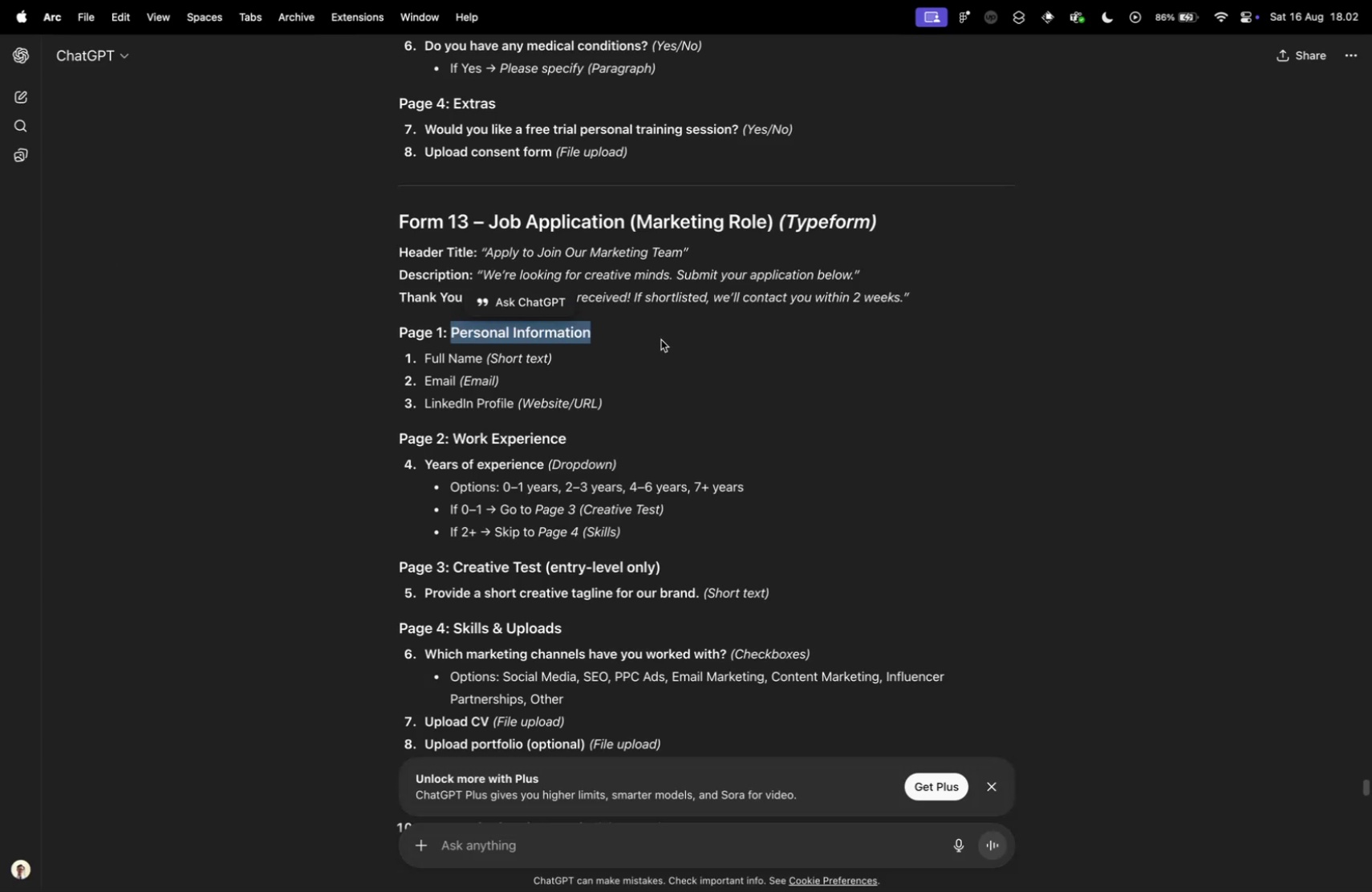 
key(Meta+CommandLeft)
 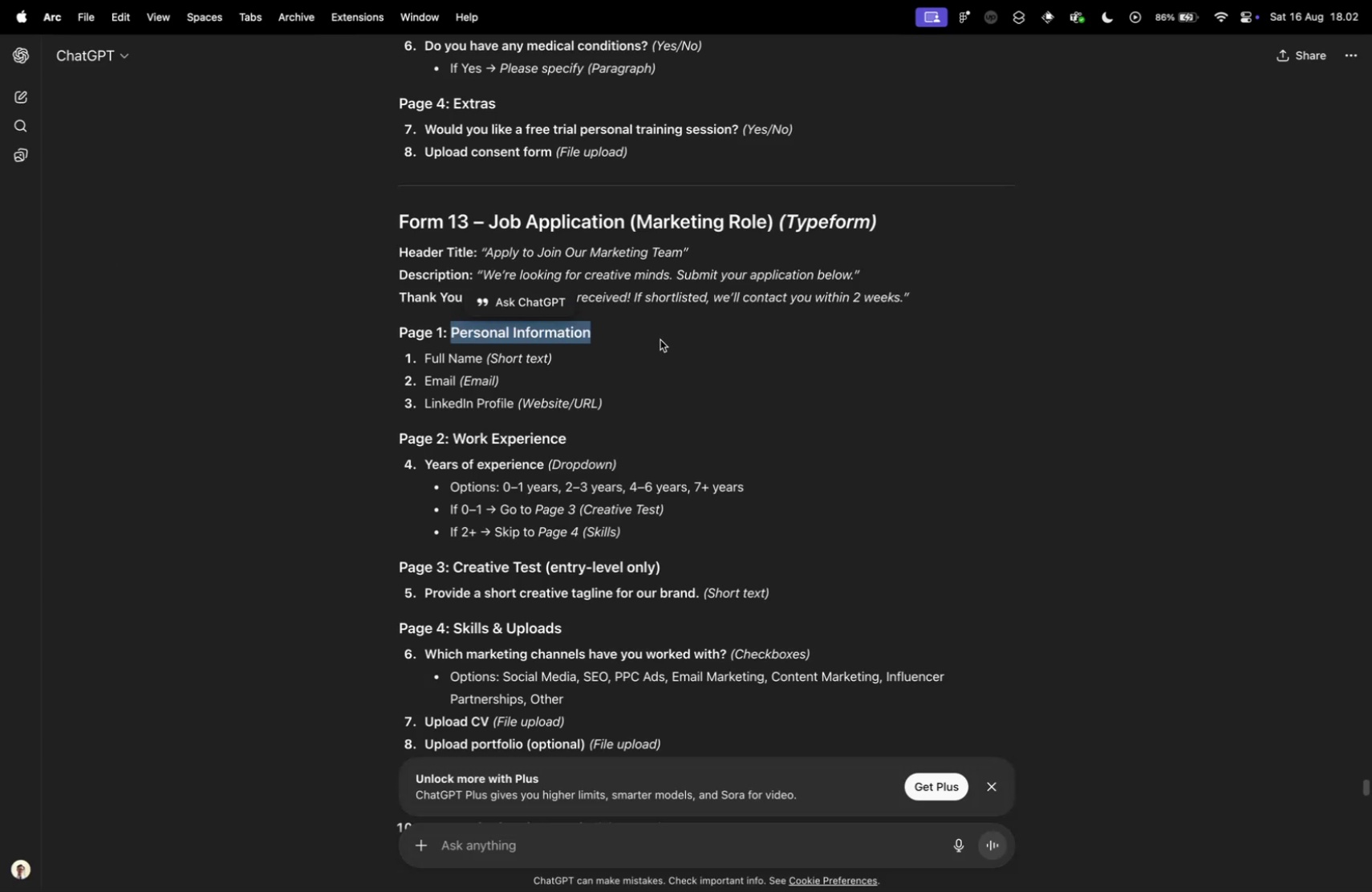 
key(Meta+C)
 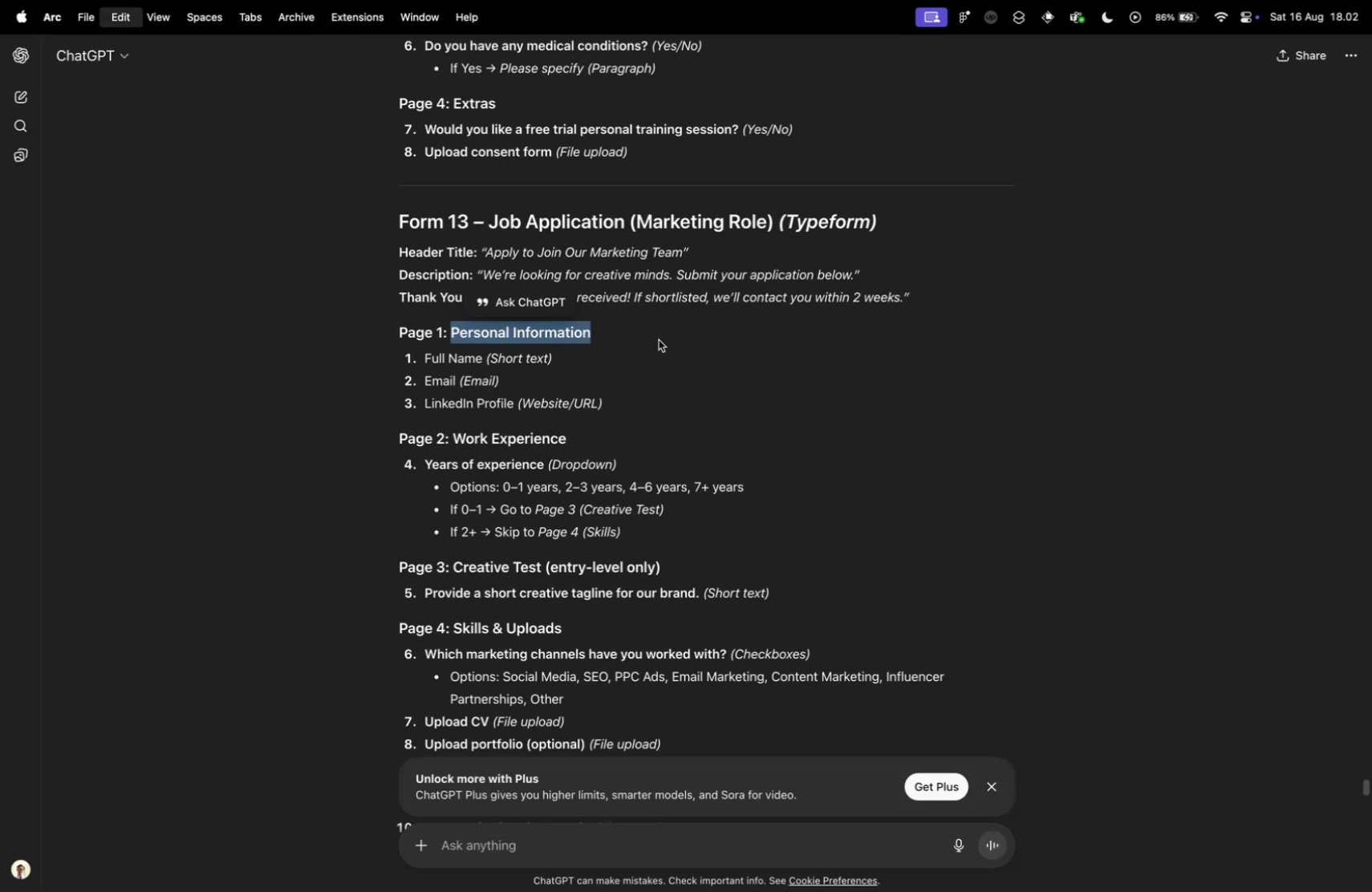 
key(Control+ControlLeft)
 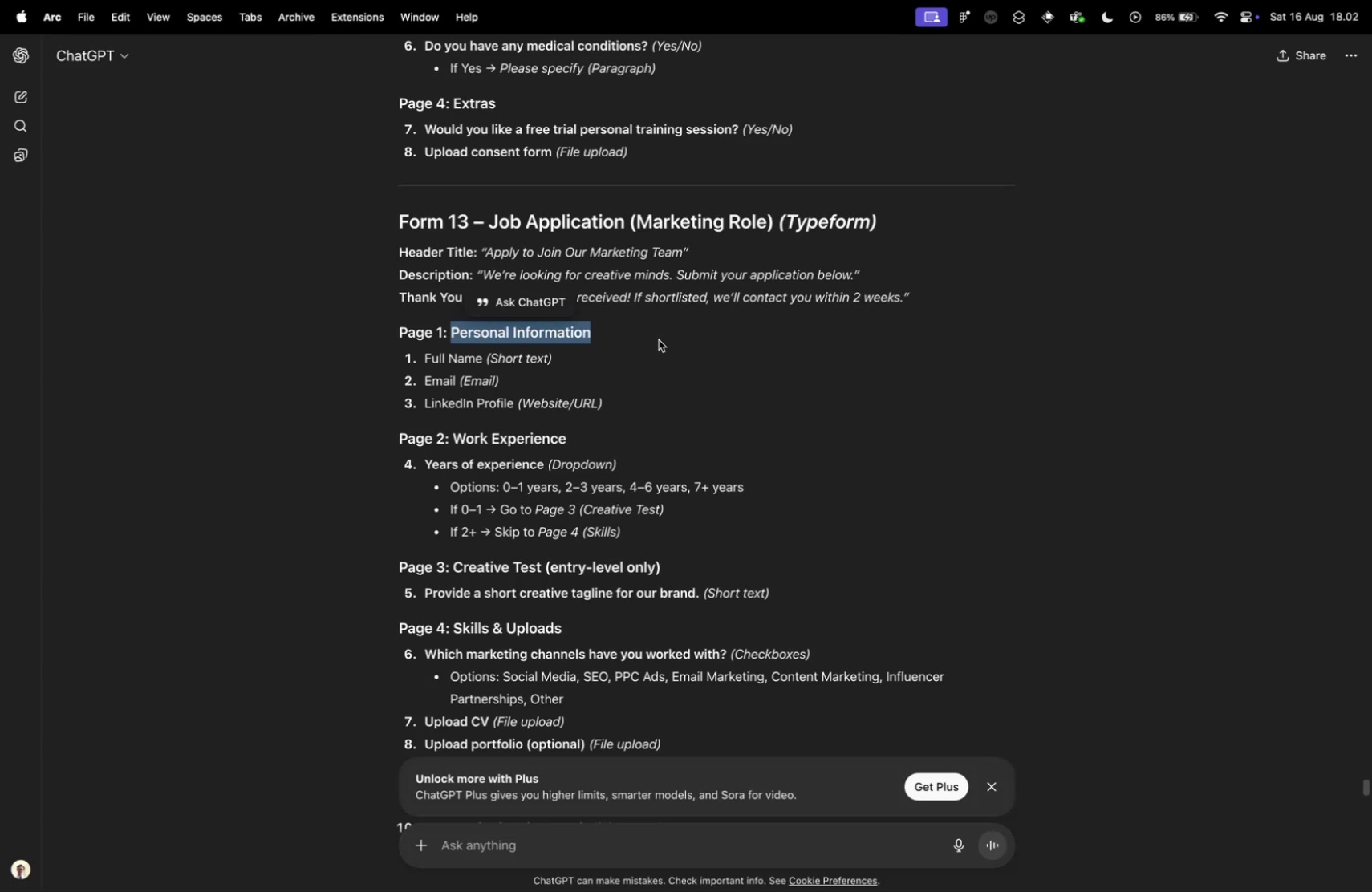 
key(Control+Tab)
 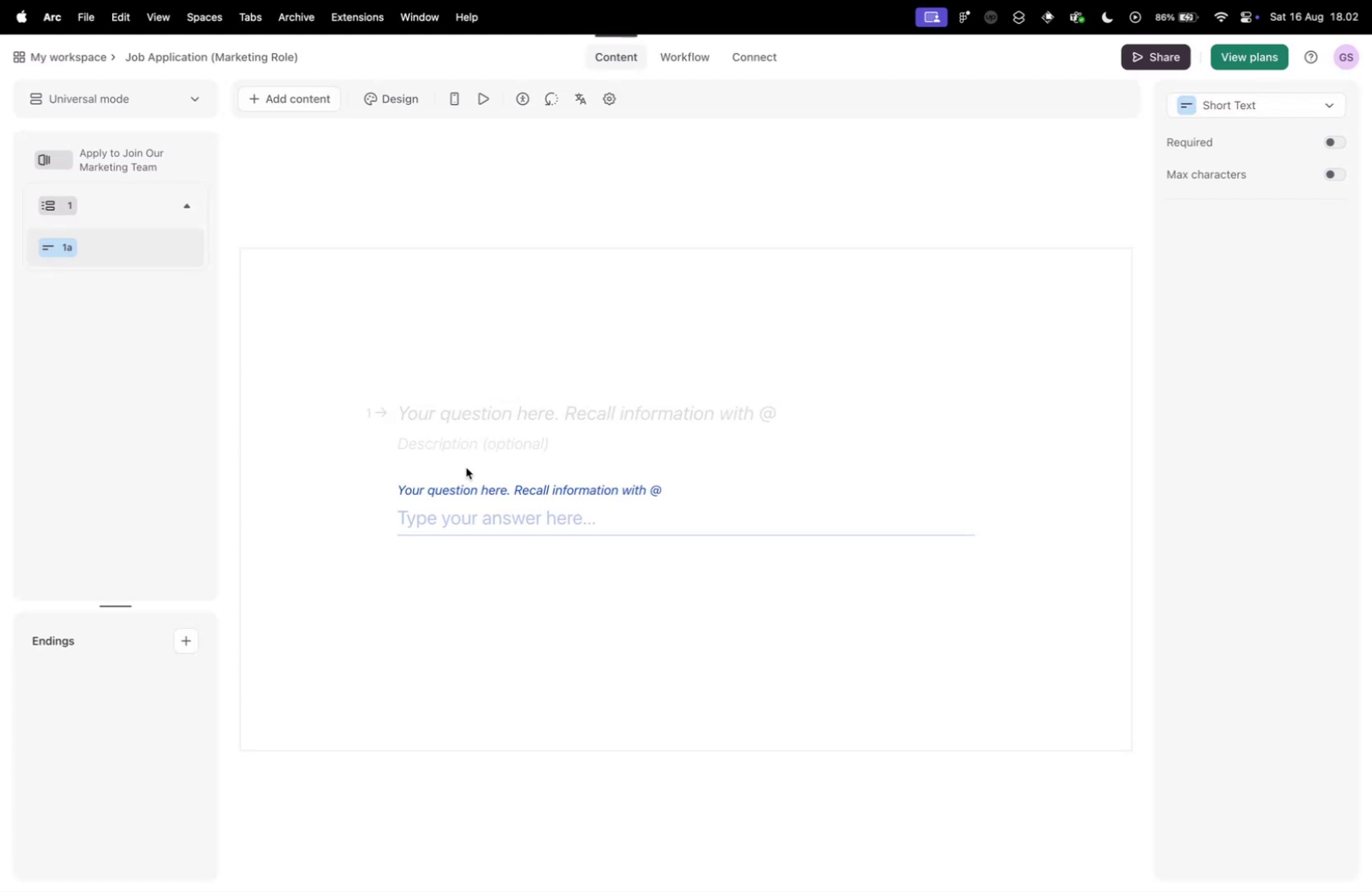 
left_click([439, 414])
 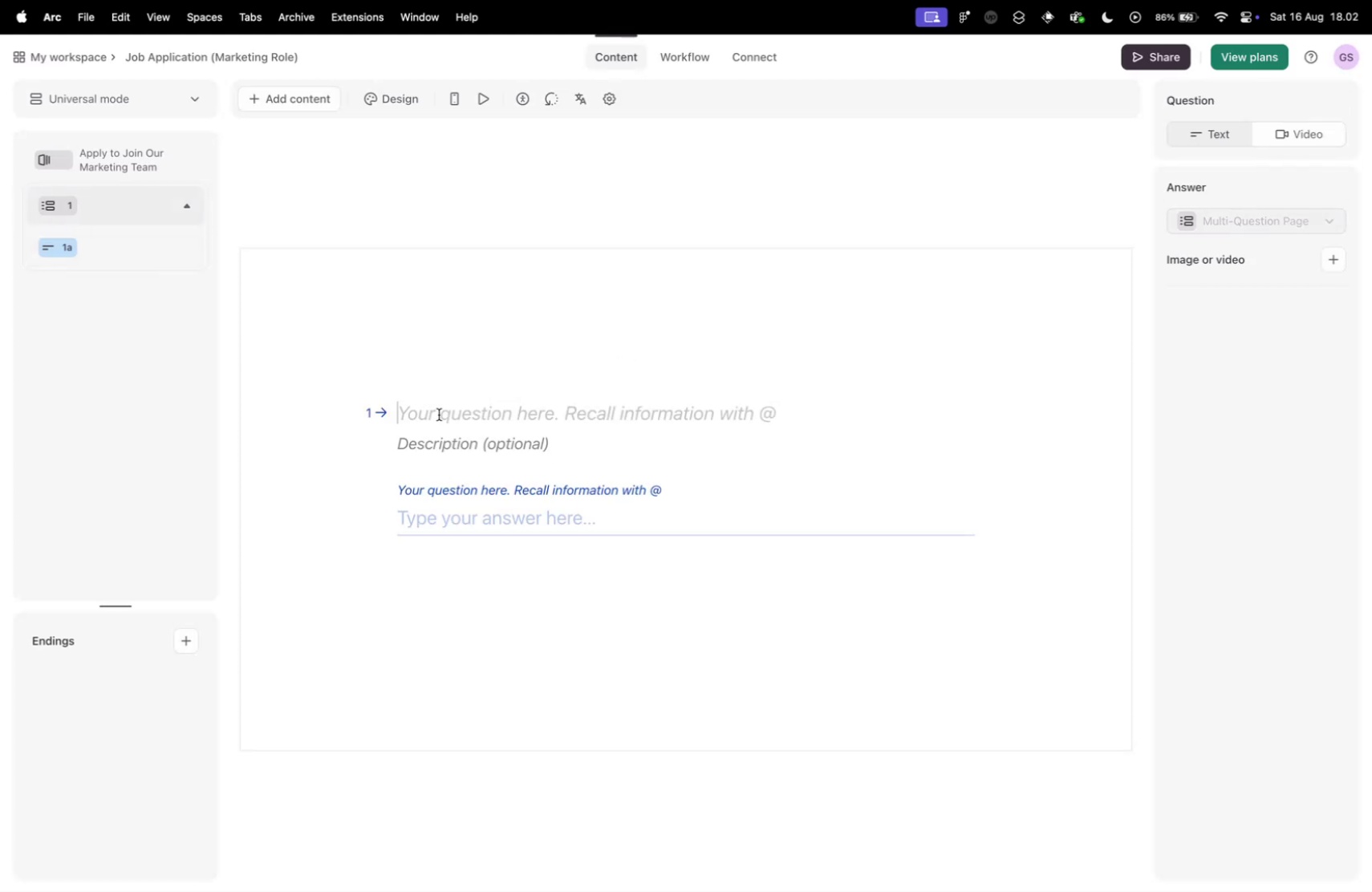 
key(Meta+V)
 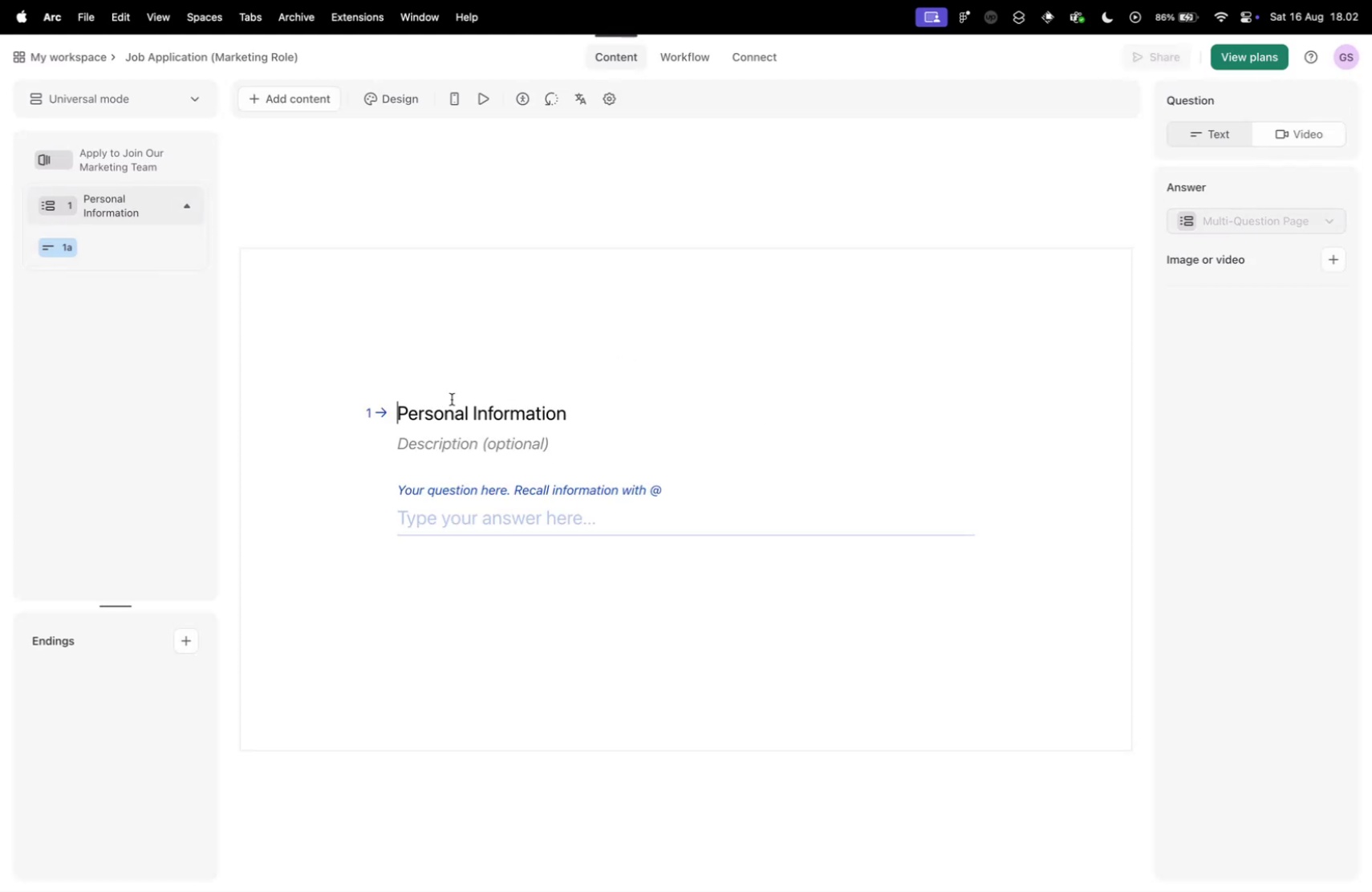 
key(Control+ControlLeft)
 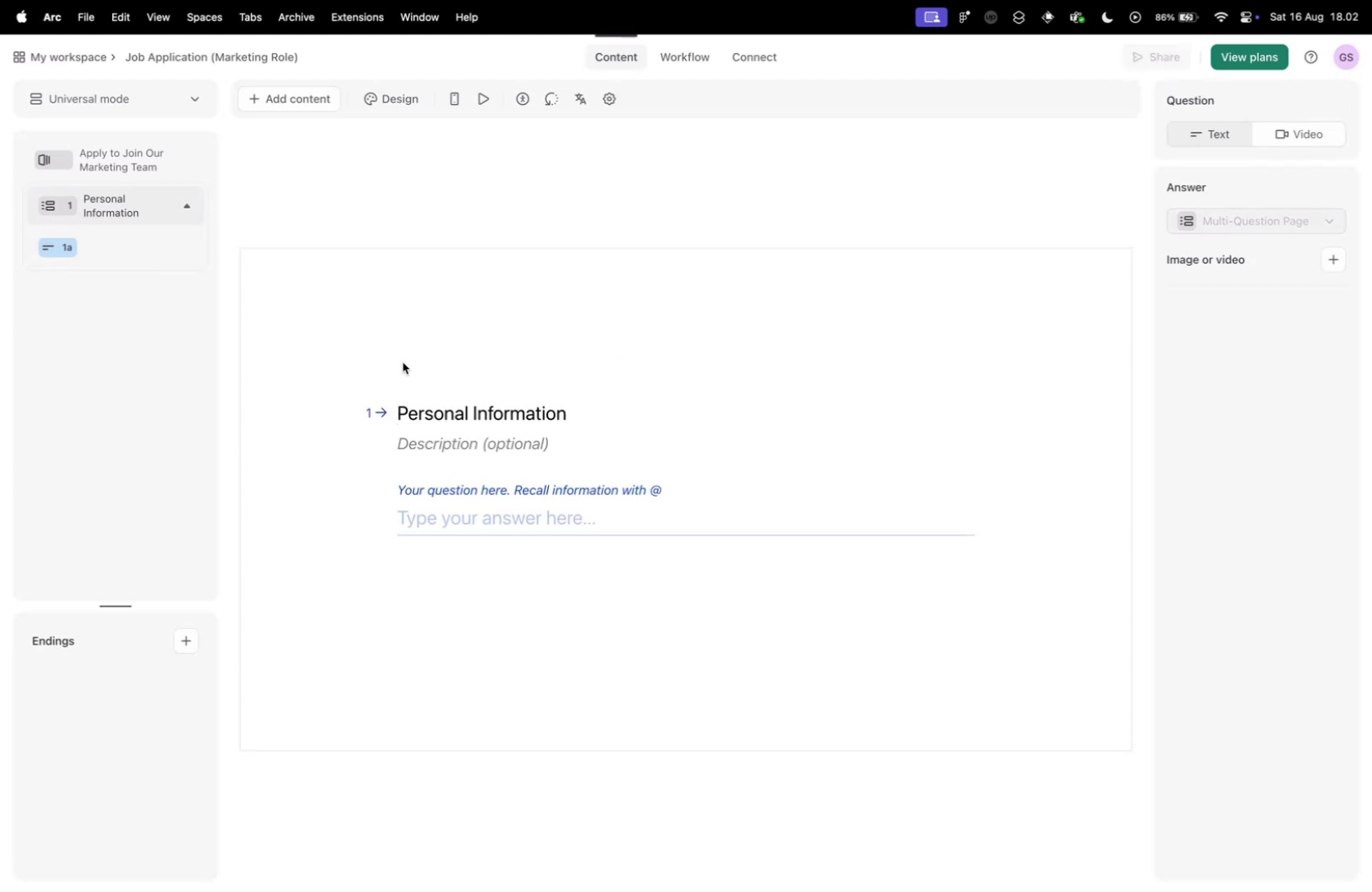 
key(Control+Tab)
 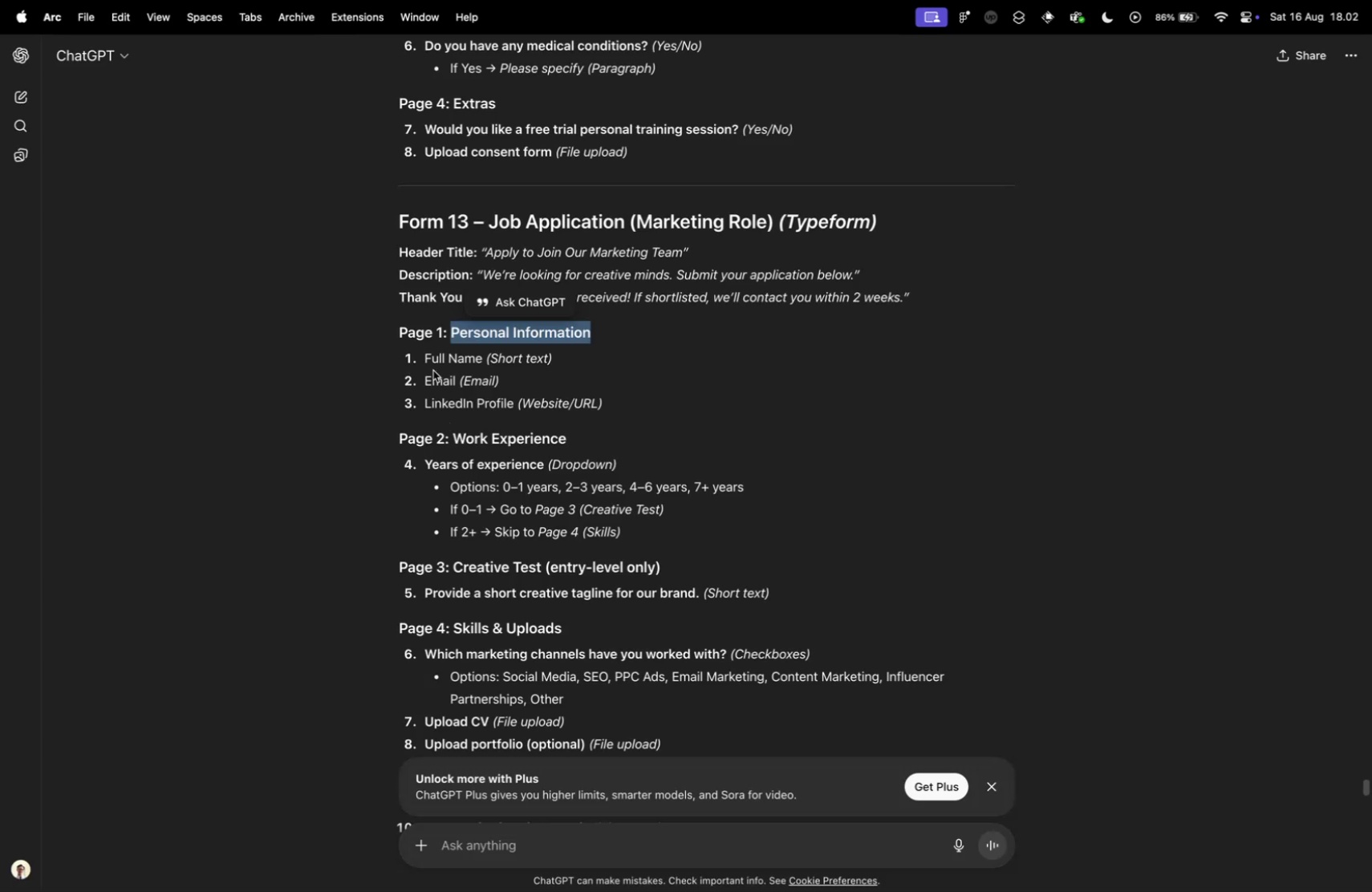 
left_click_drag(start_coordinate=[426, 359], to_coordinate=[481, 357])
 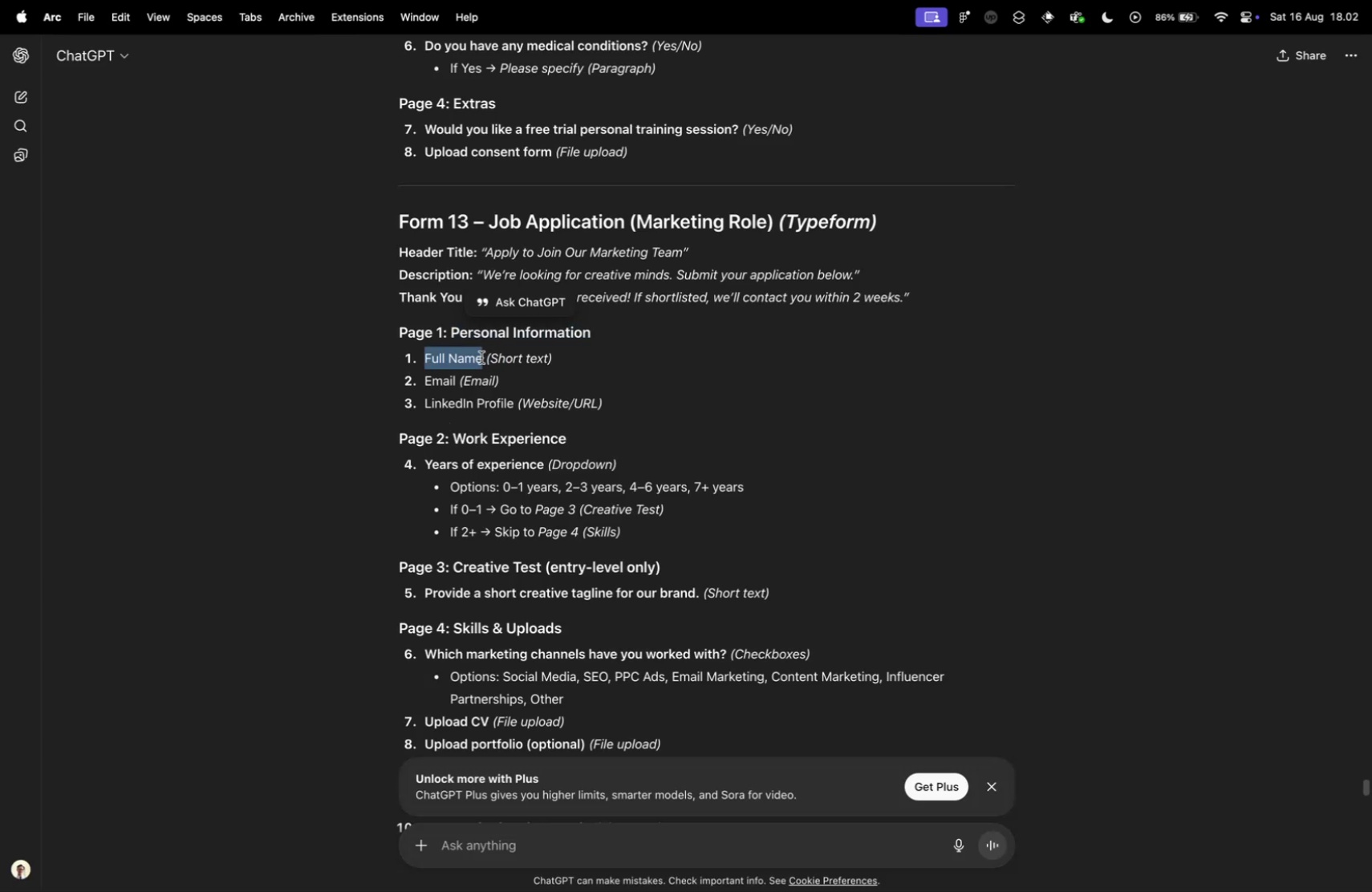 
key(Meta+CommandLeft)
 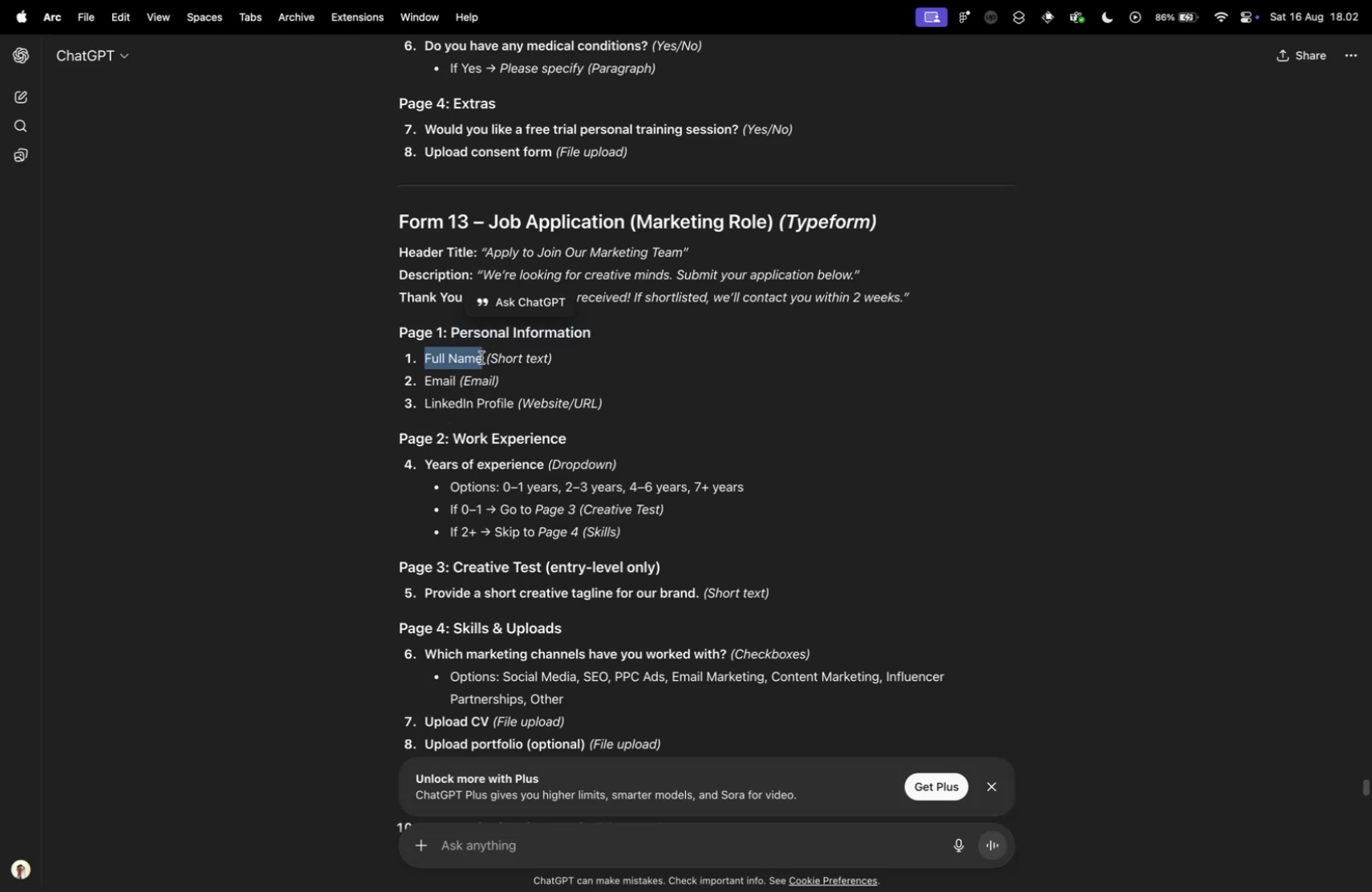 
key(Meta+C)
 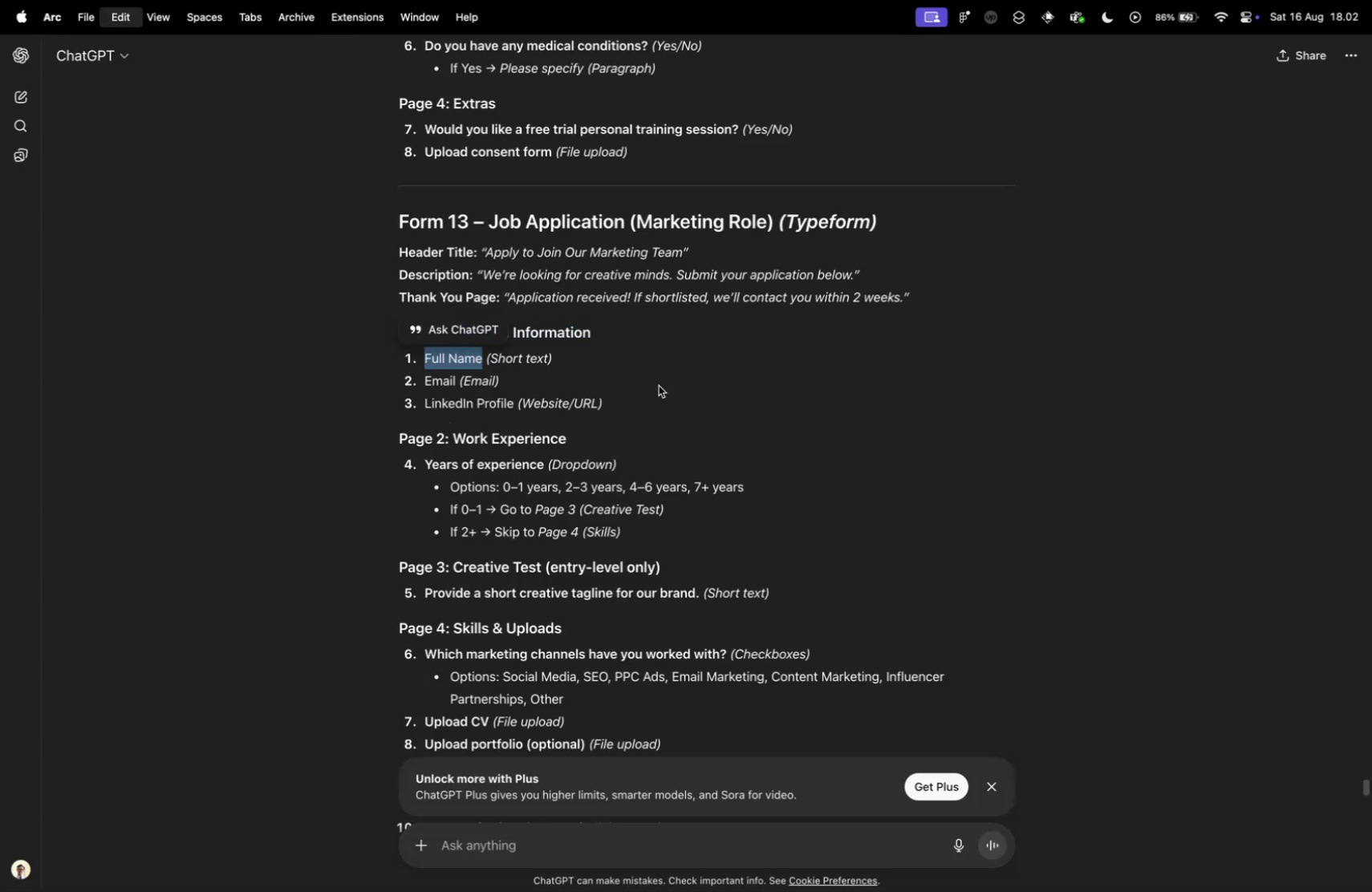 
key(Control+ControlLeft)
 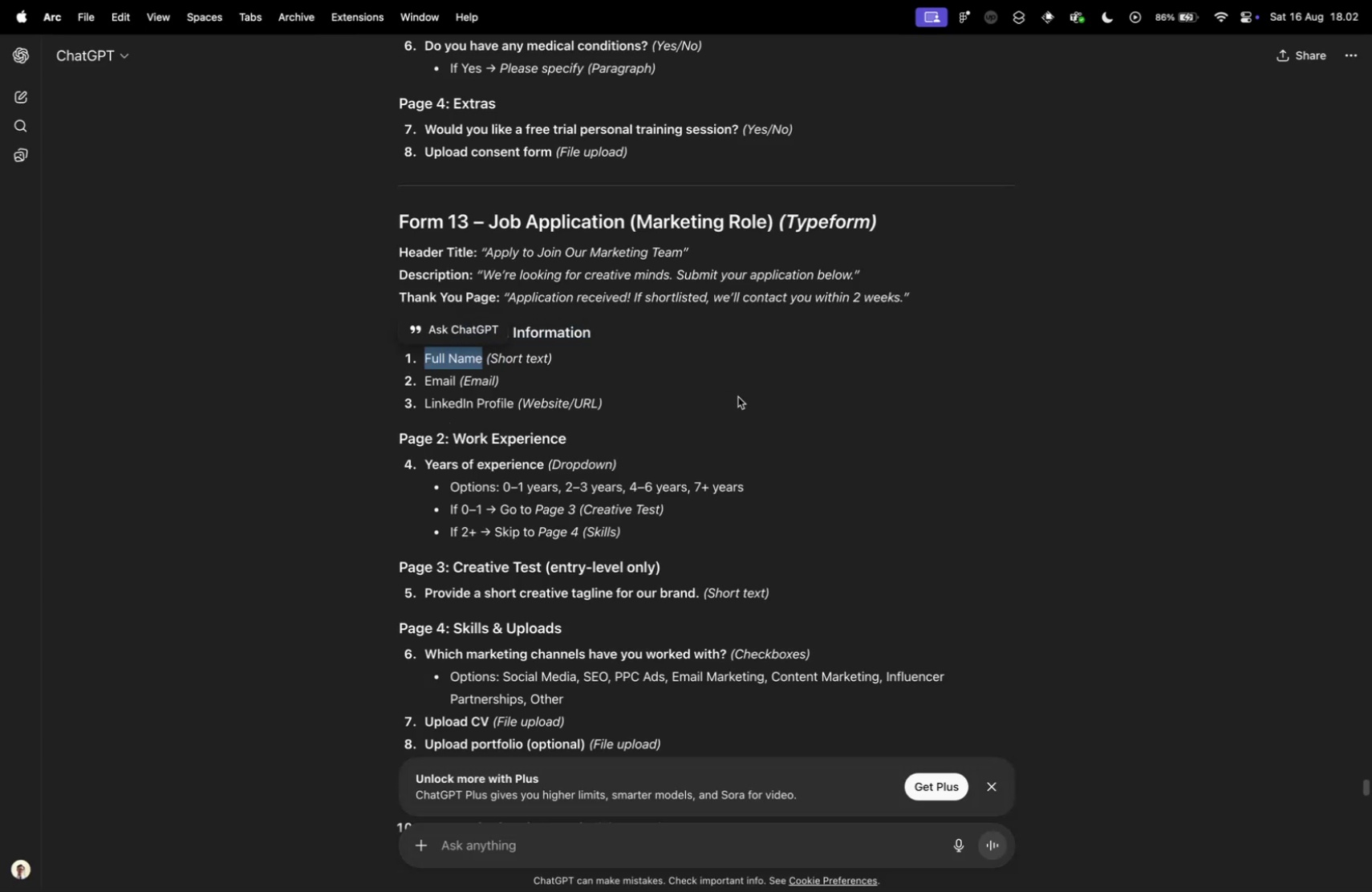 
key(Control+Tab)
 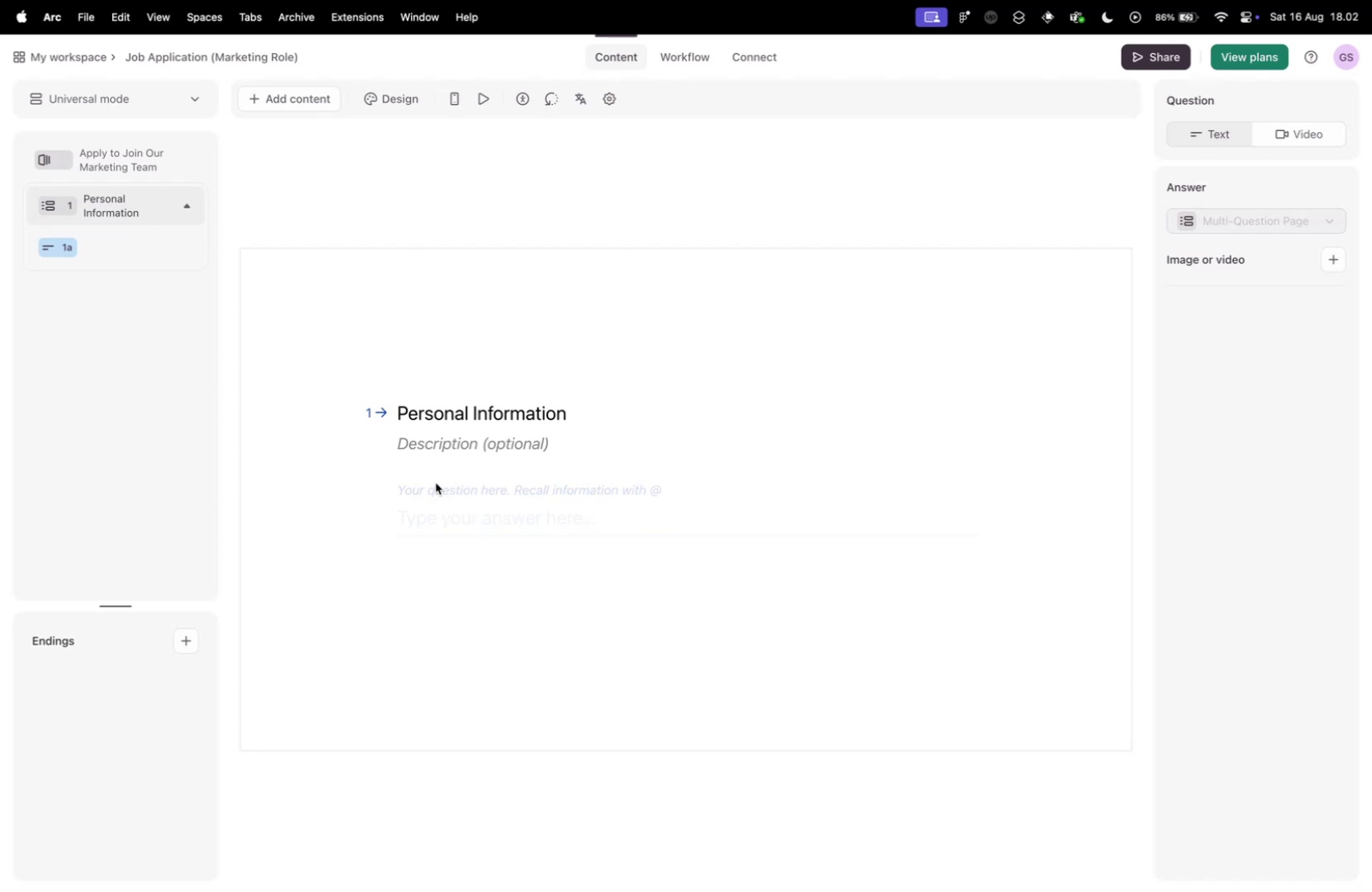 
key(Meta+V)
 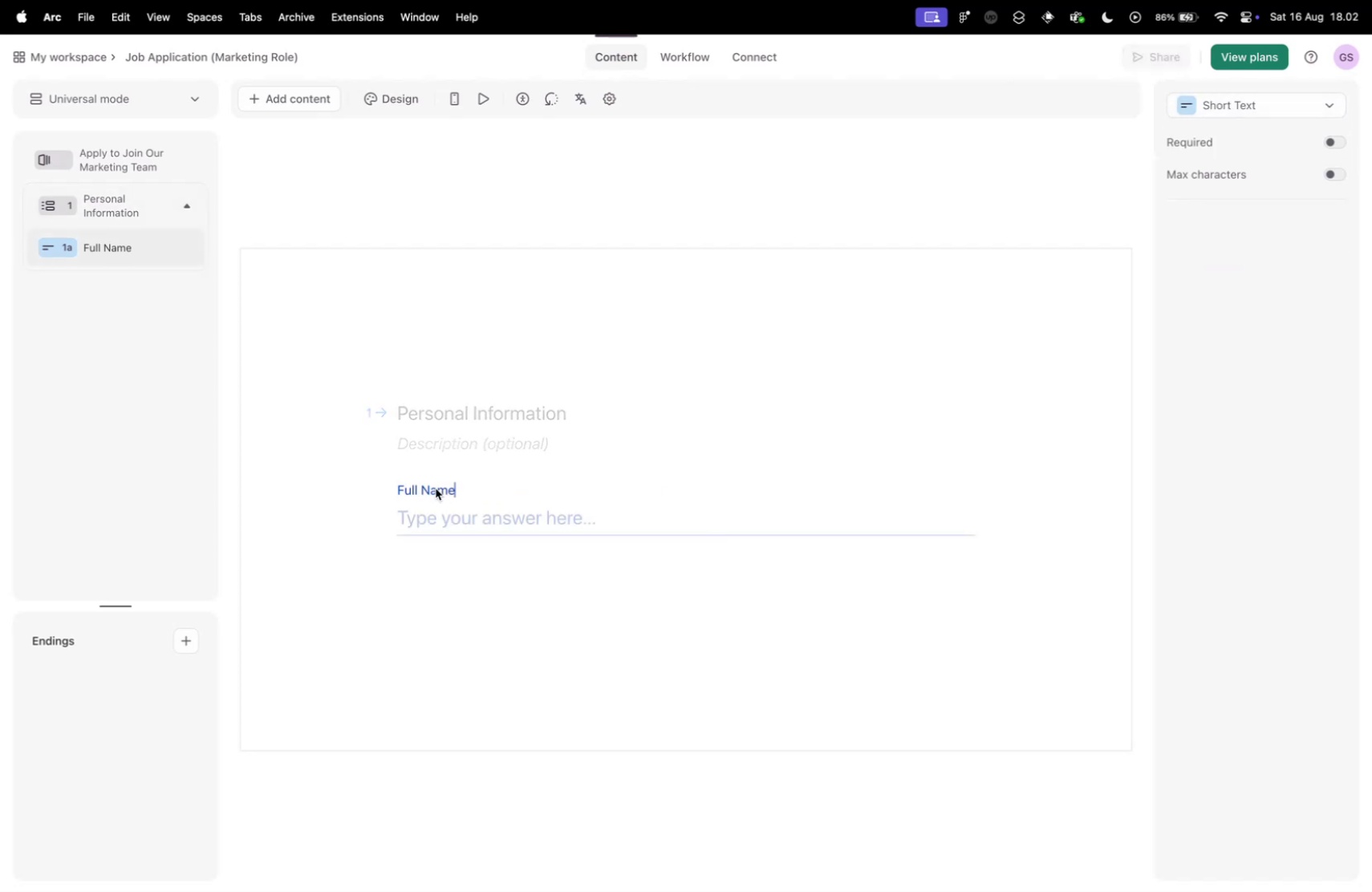 
key(Control+ControlLeft)
 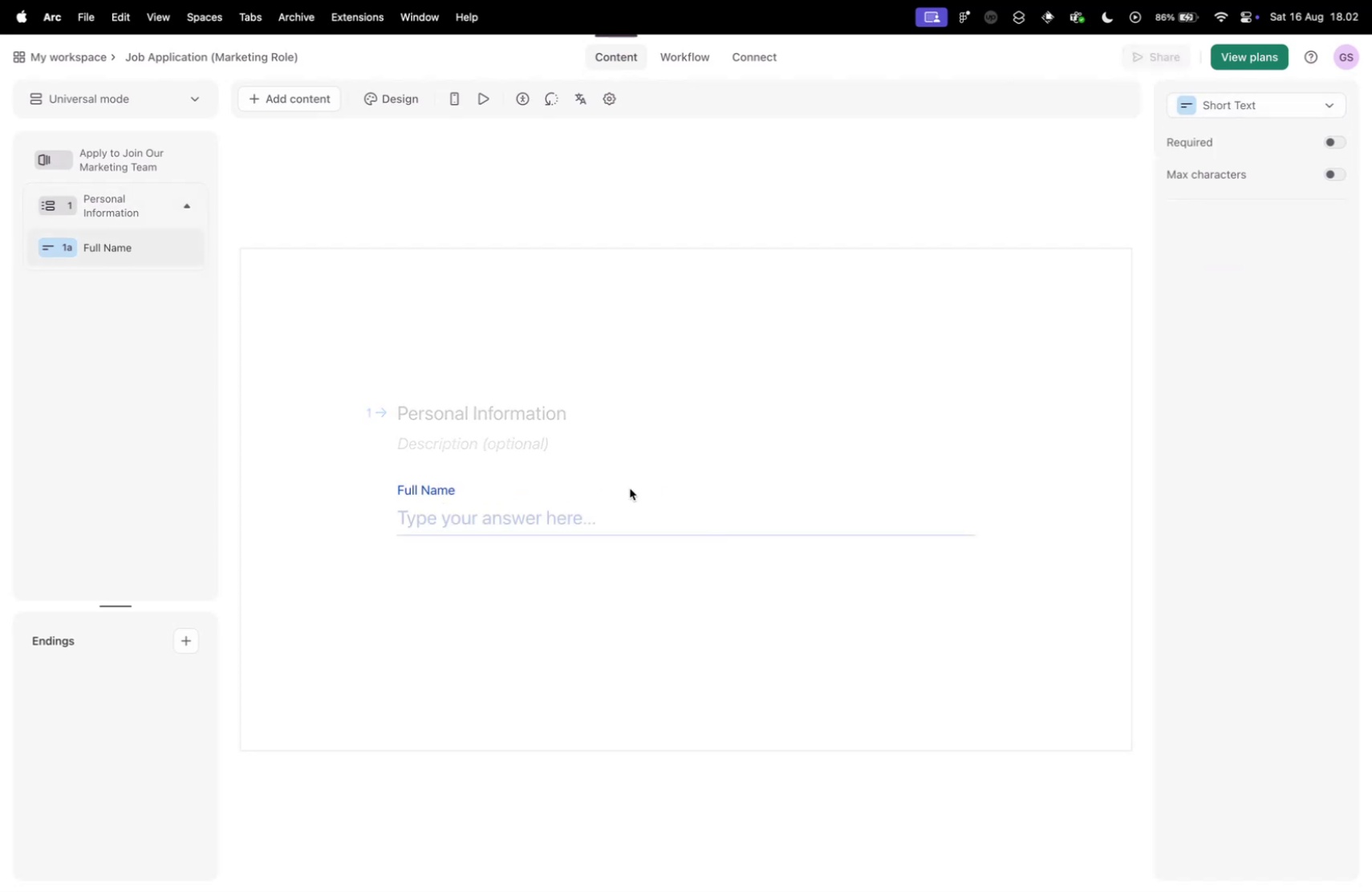 
key(Control+Tab)
 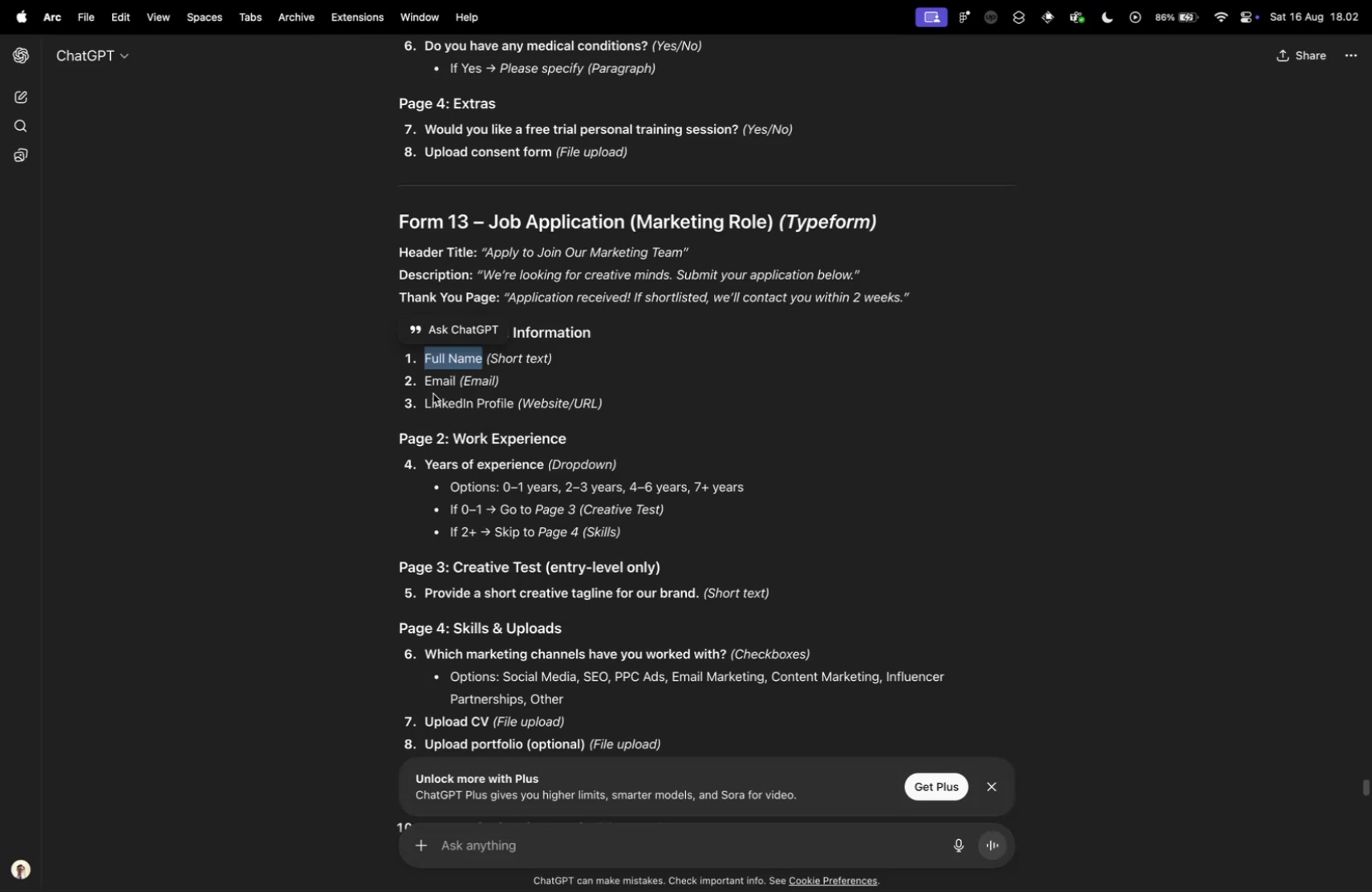 
key(Control+ControlLeft)
 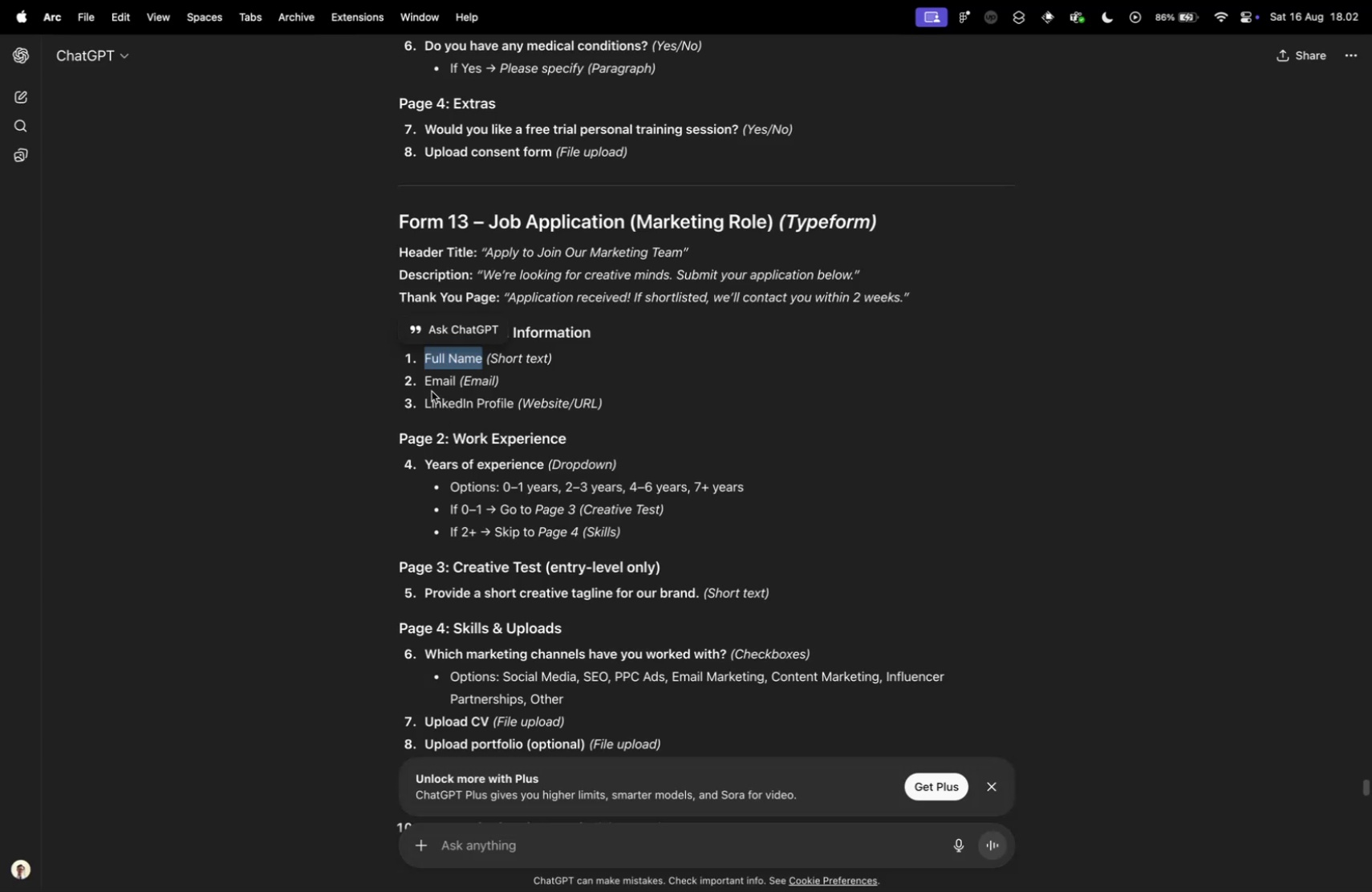 
key(Control+Tab)
 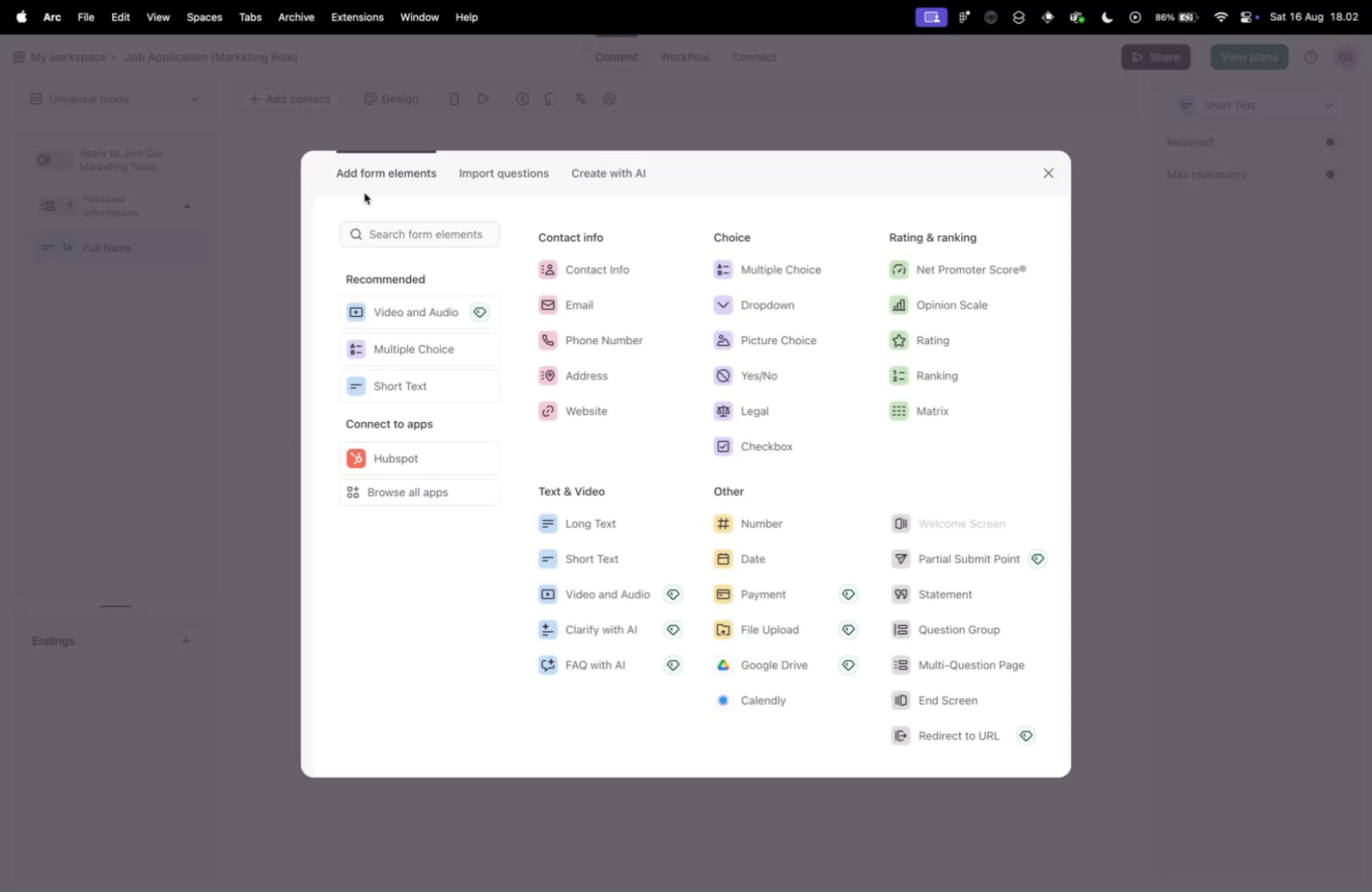 
wait(5.64)
 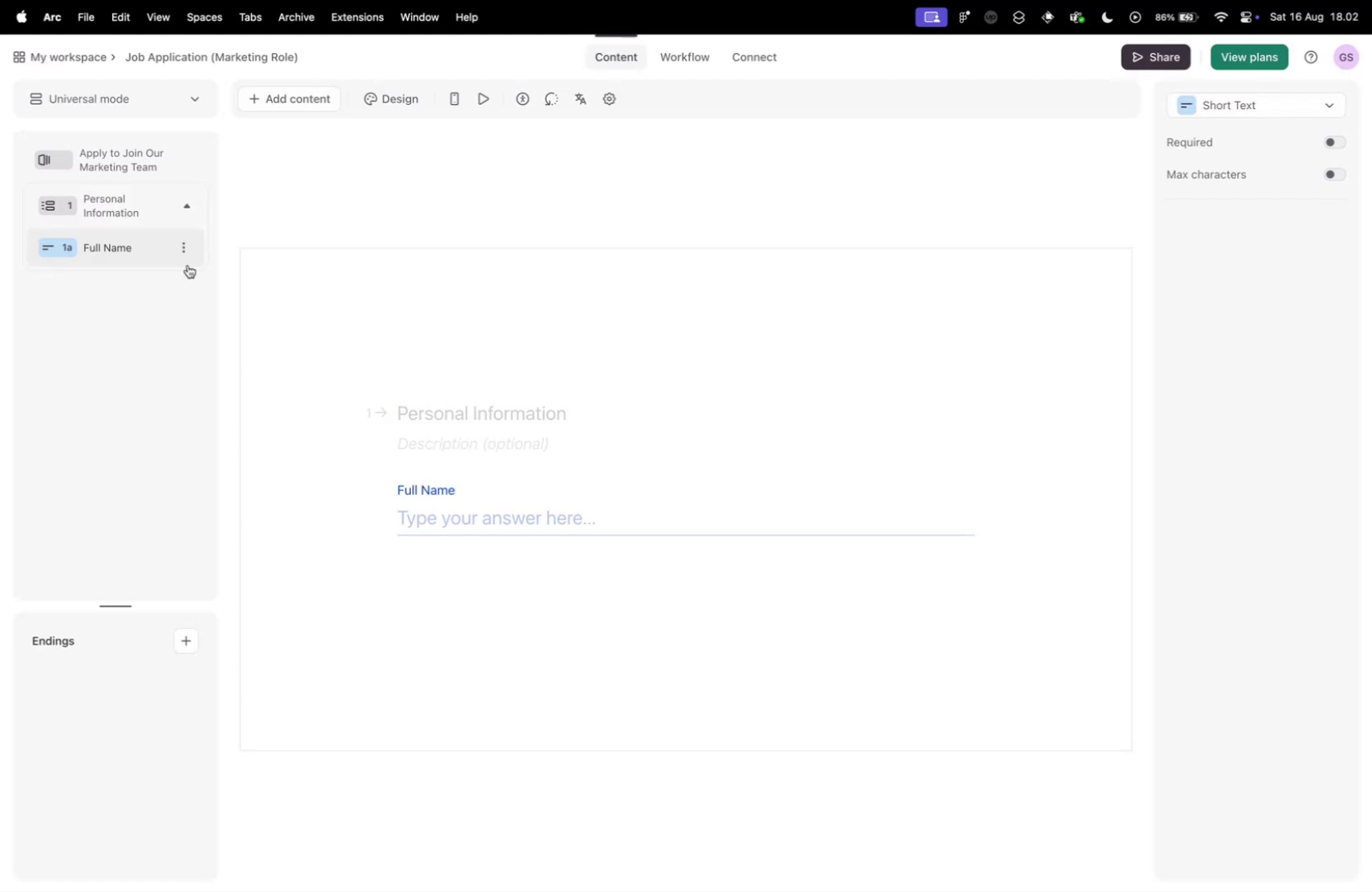 
left_click([608, 559])
 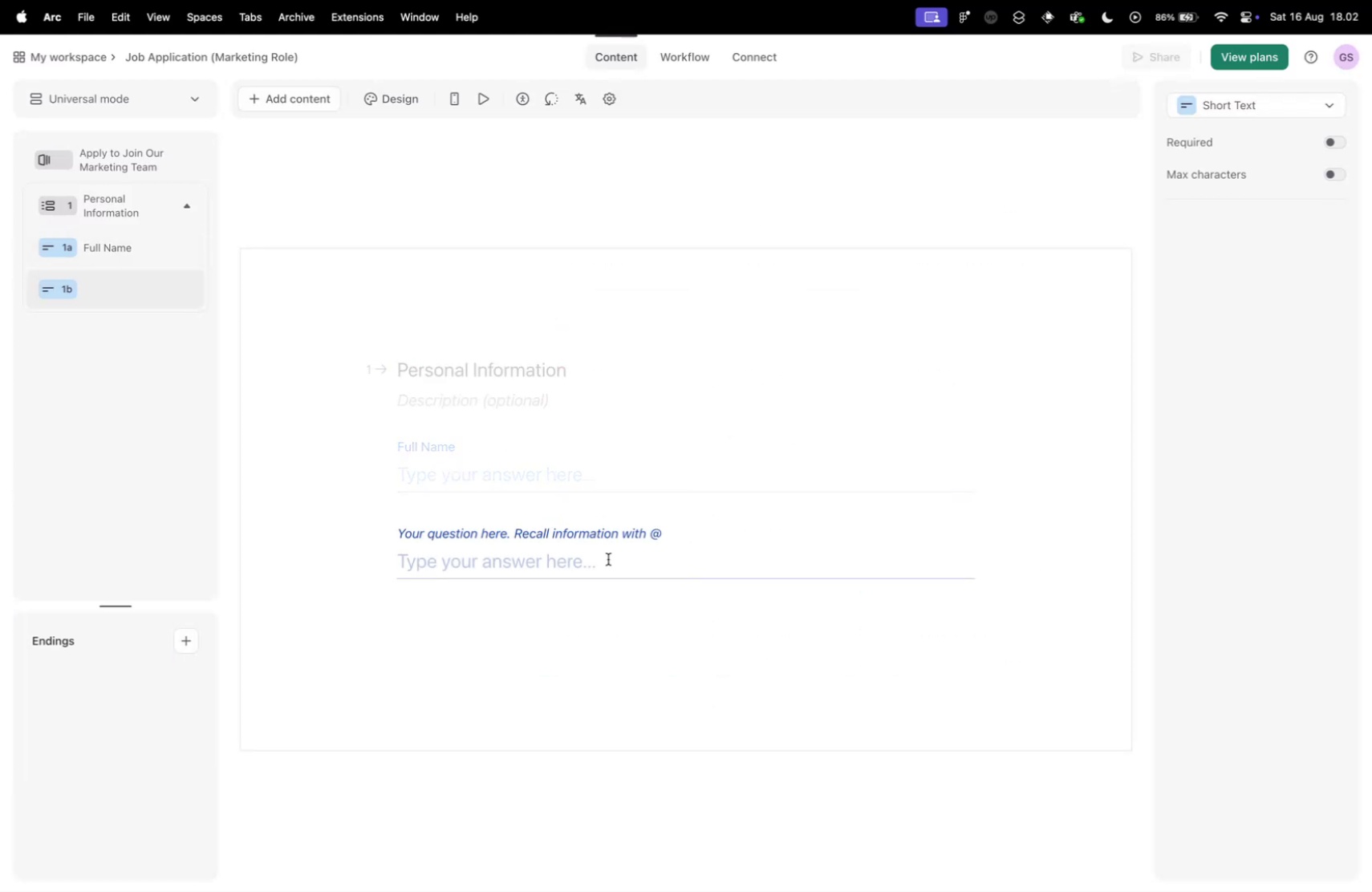 
key(Control+ControlLeft)
 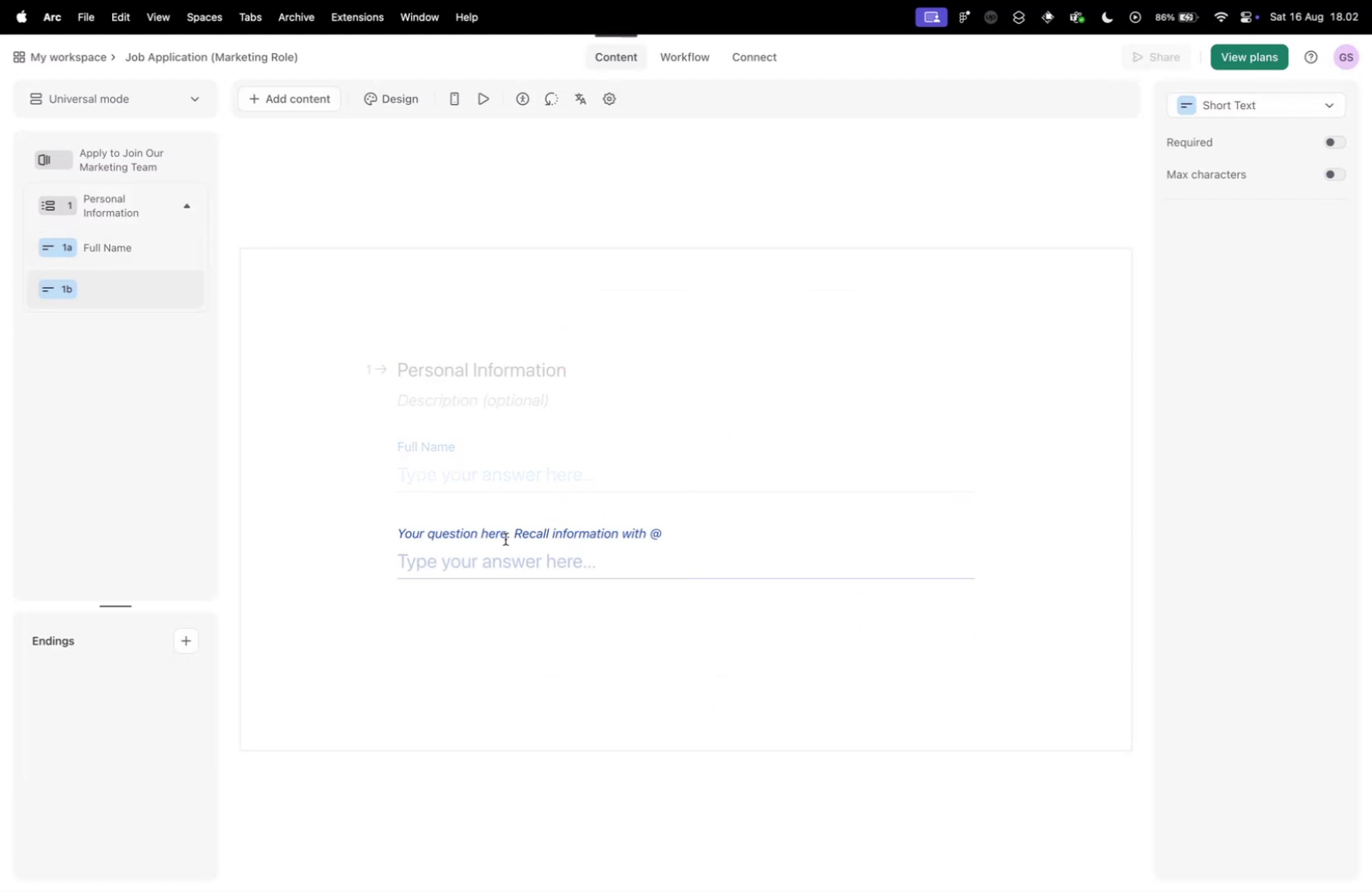 
key(Control+Tab)
 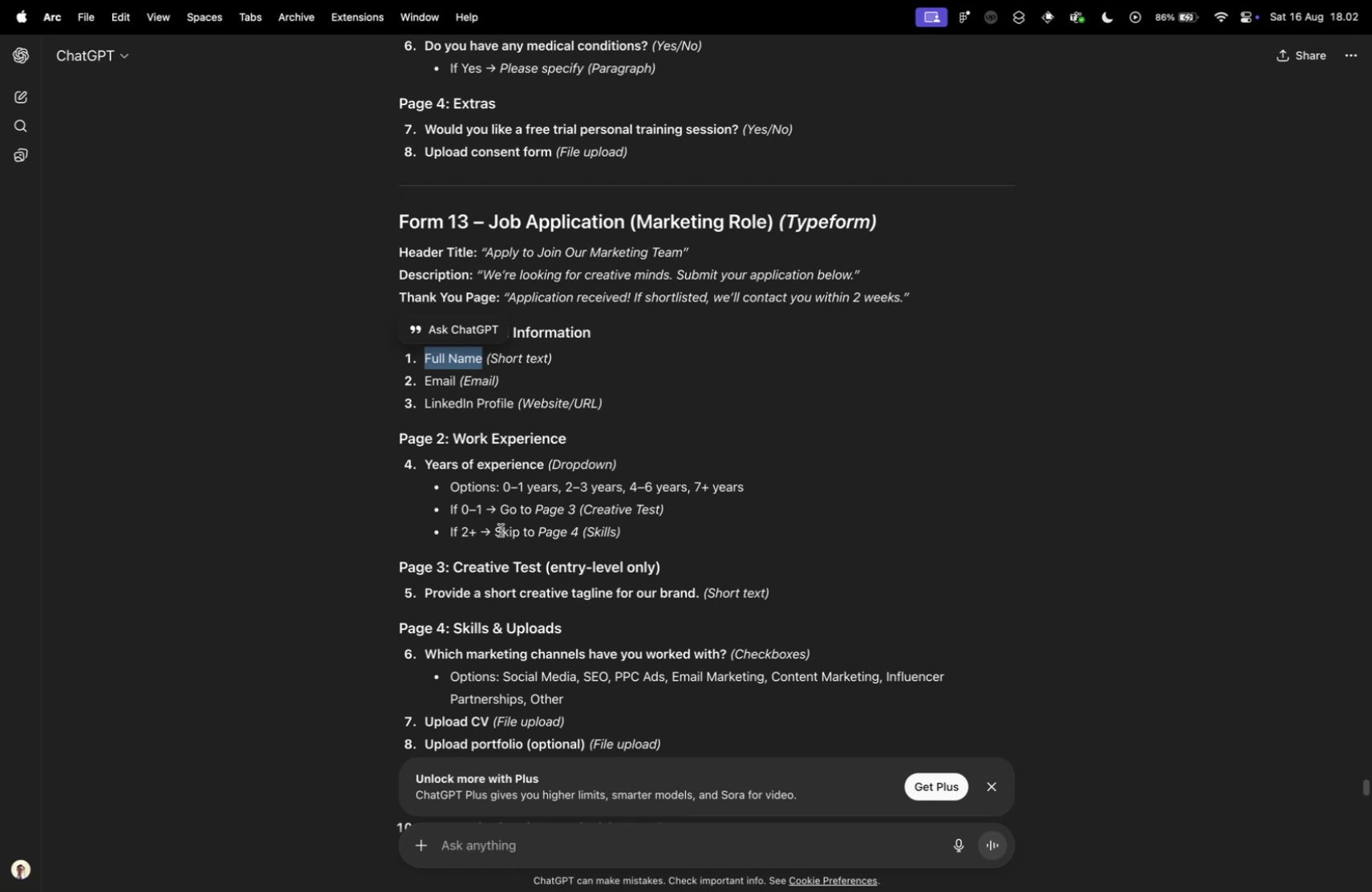 
key(Control+ControlLeft)
 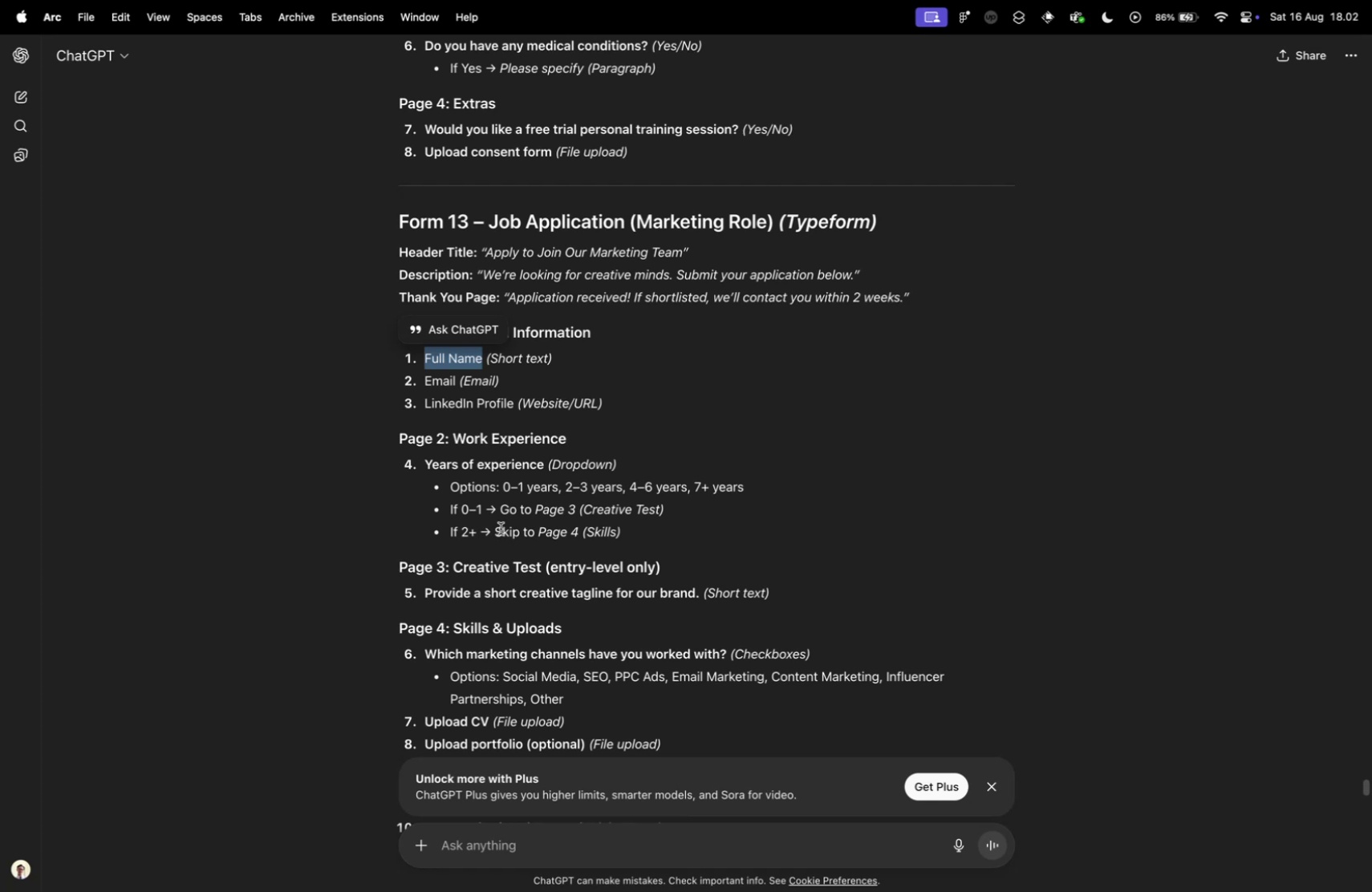 
key(Control+Tab)
 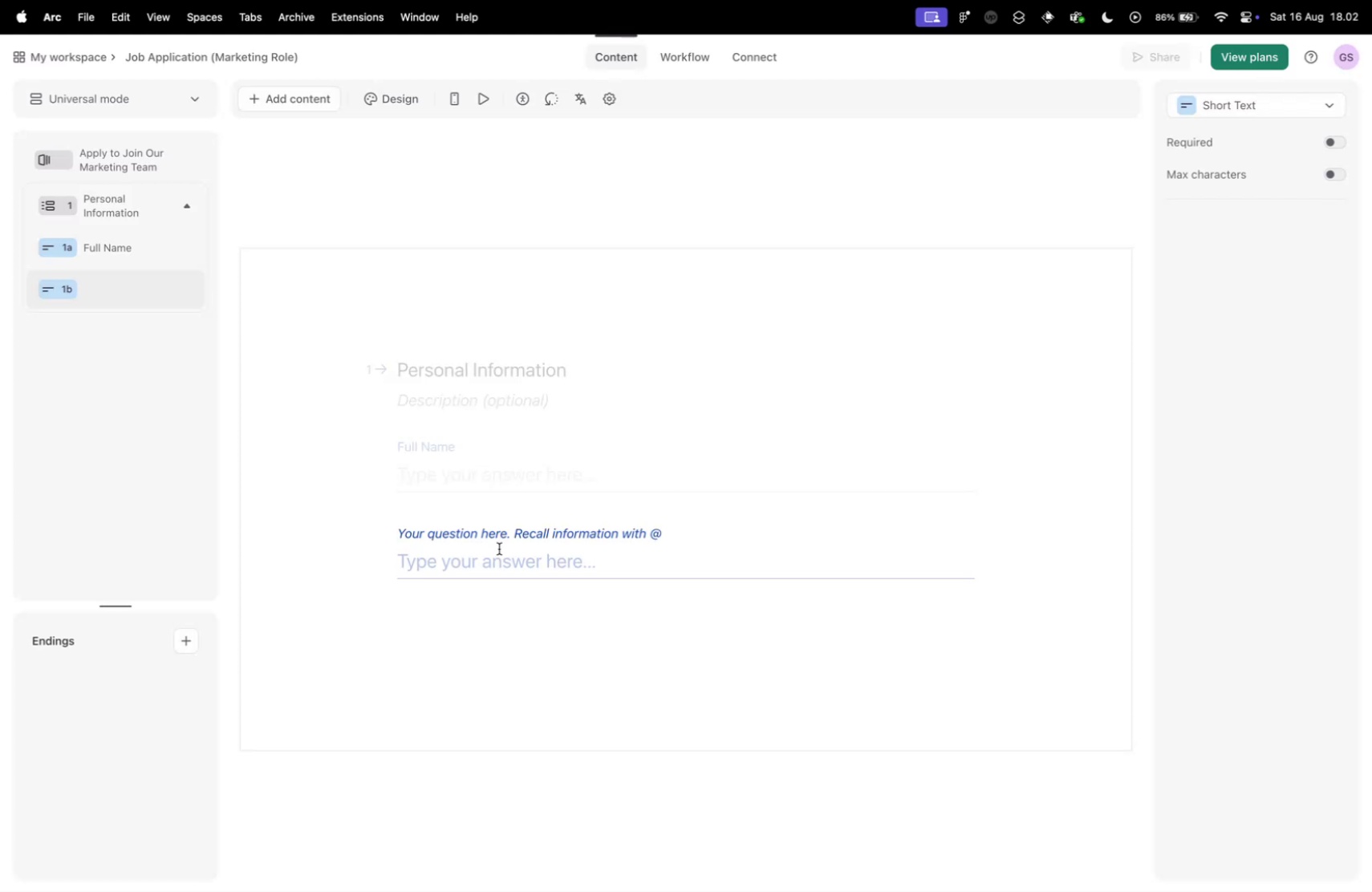 
left_click([490, 533])
 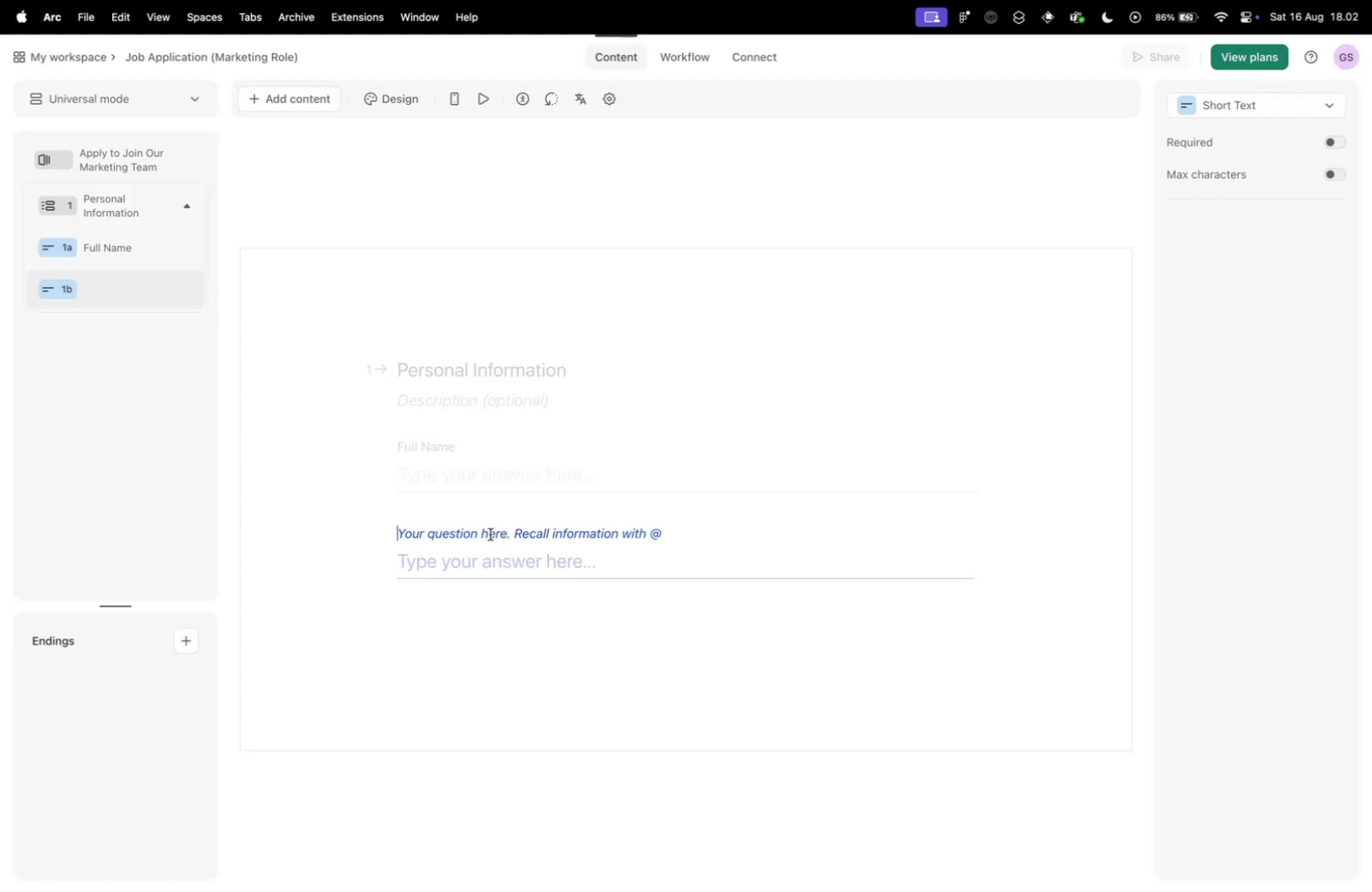 
type(Email)
 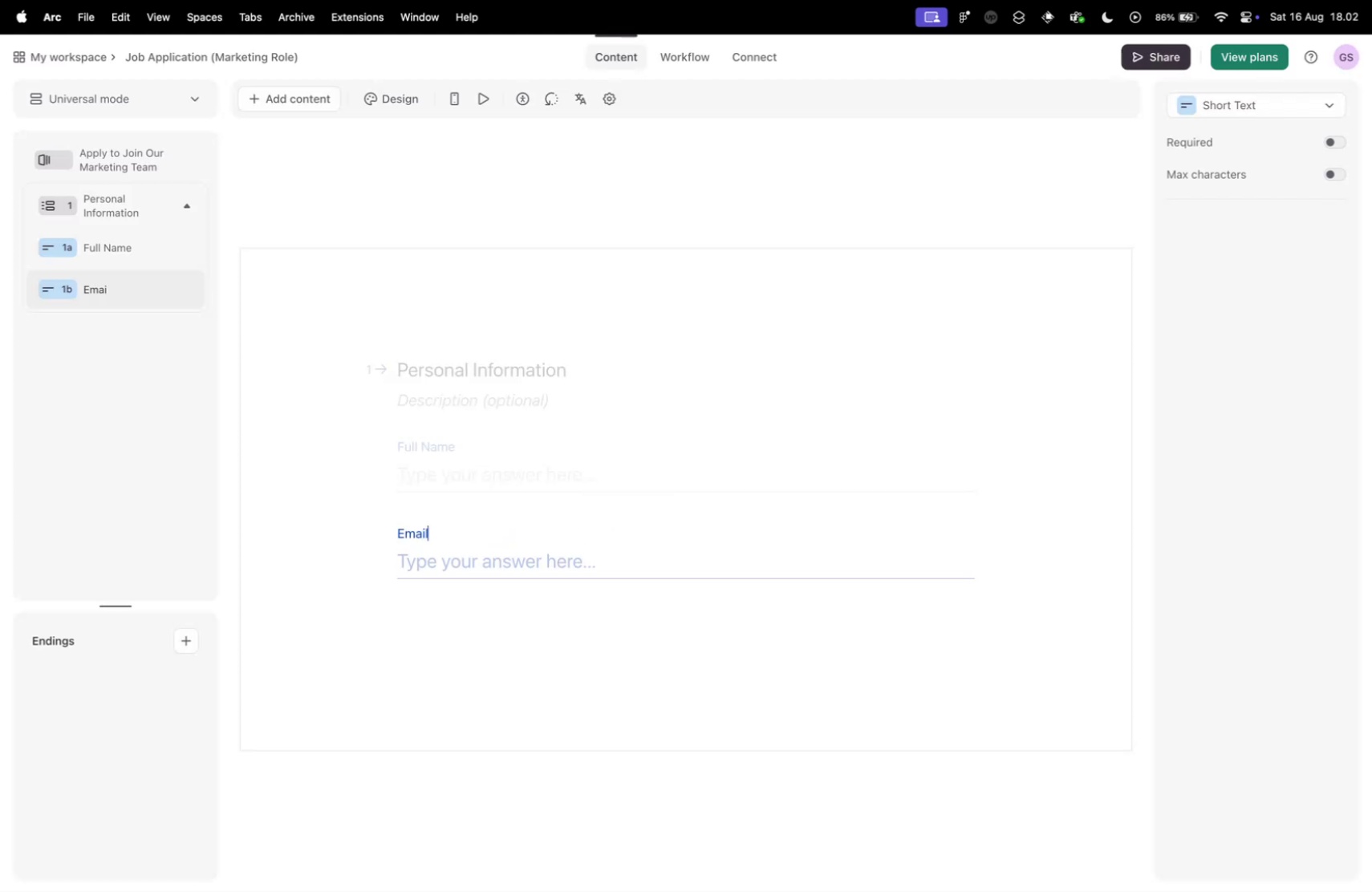 
key(Control+ControlLeft)
 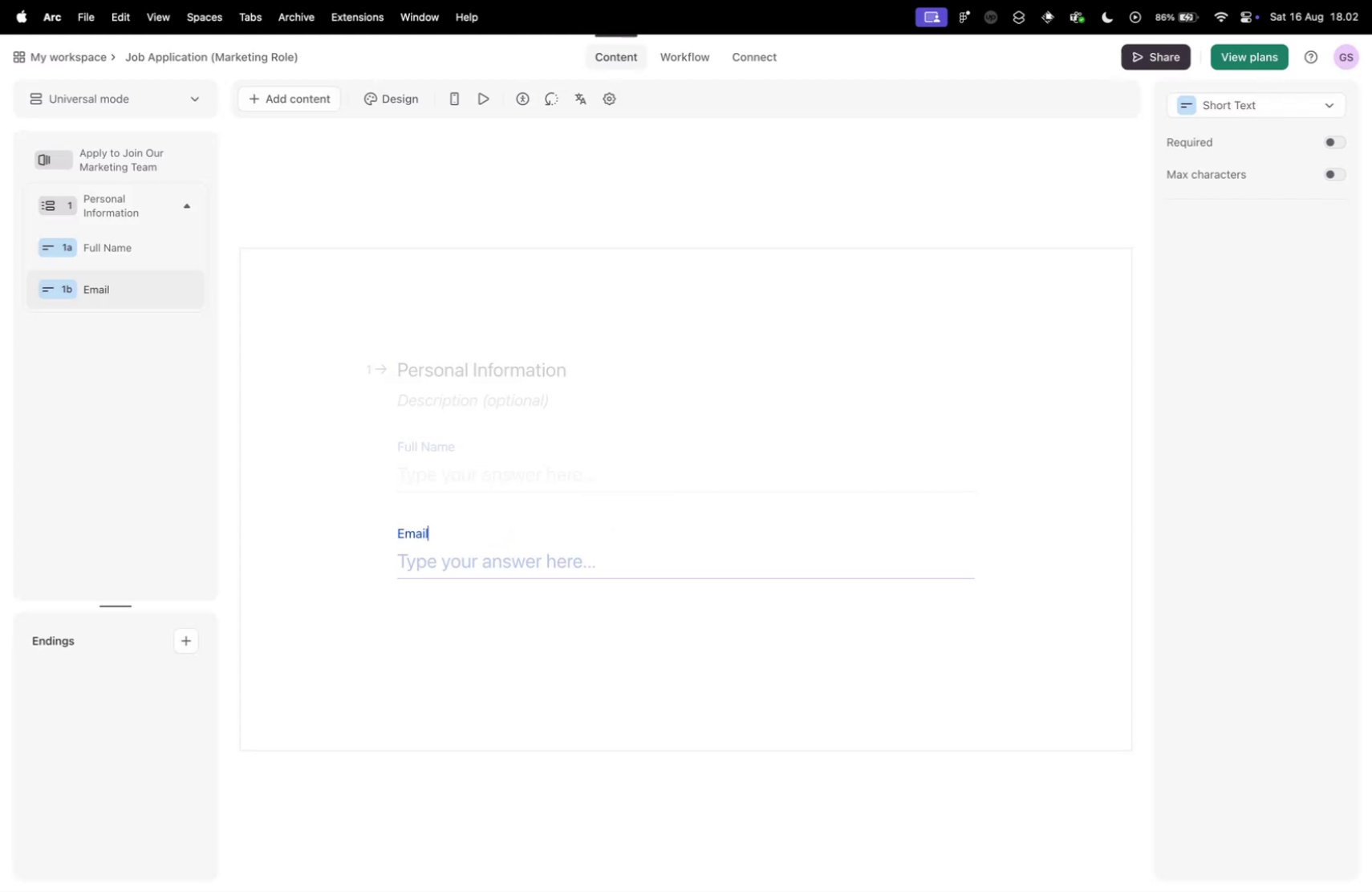 
key(Control+Tab)
 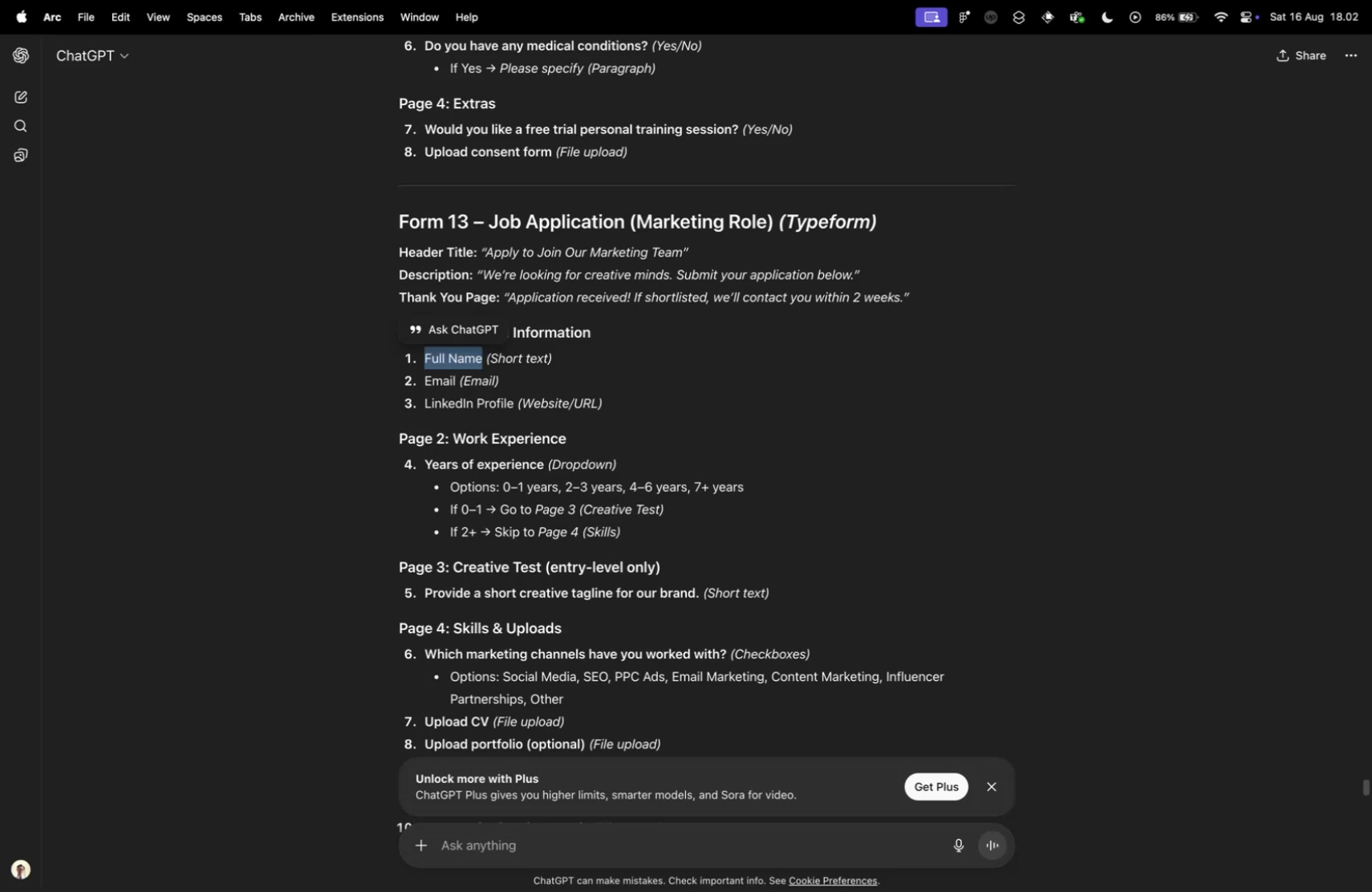 
key(Control+ControlLeft)
 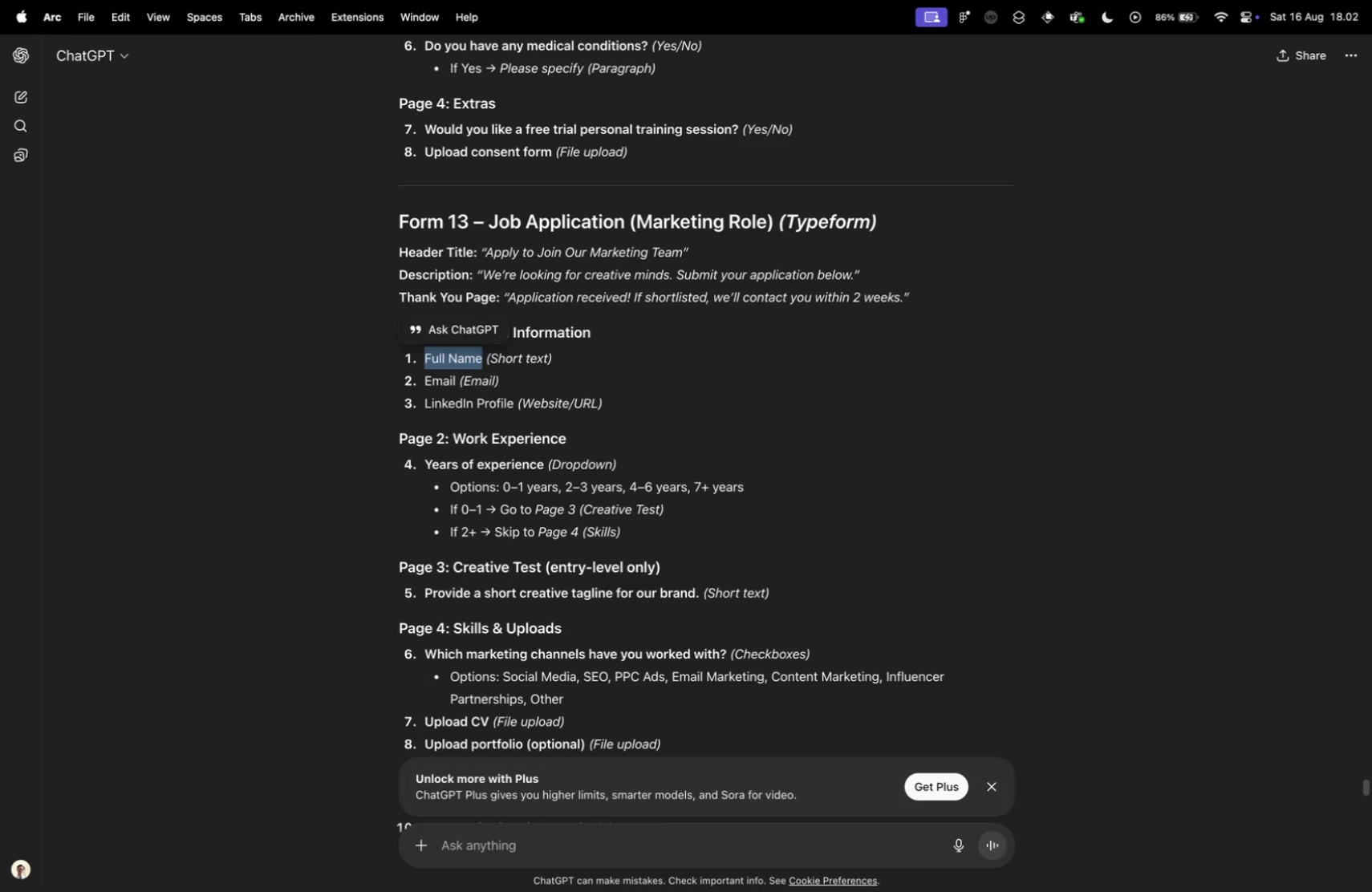 
key(Control+Tab)
 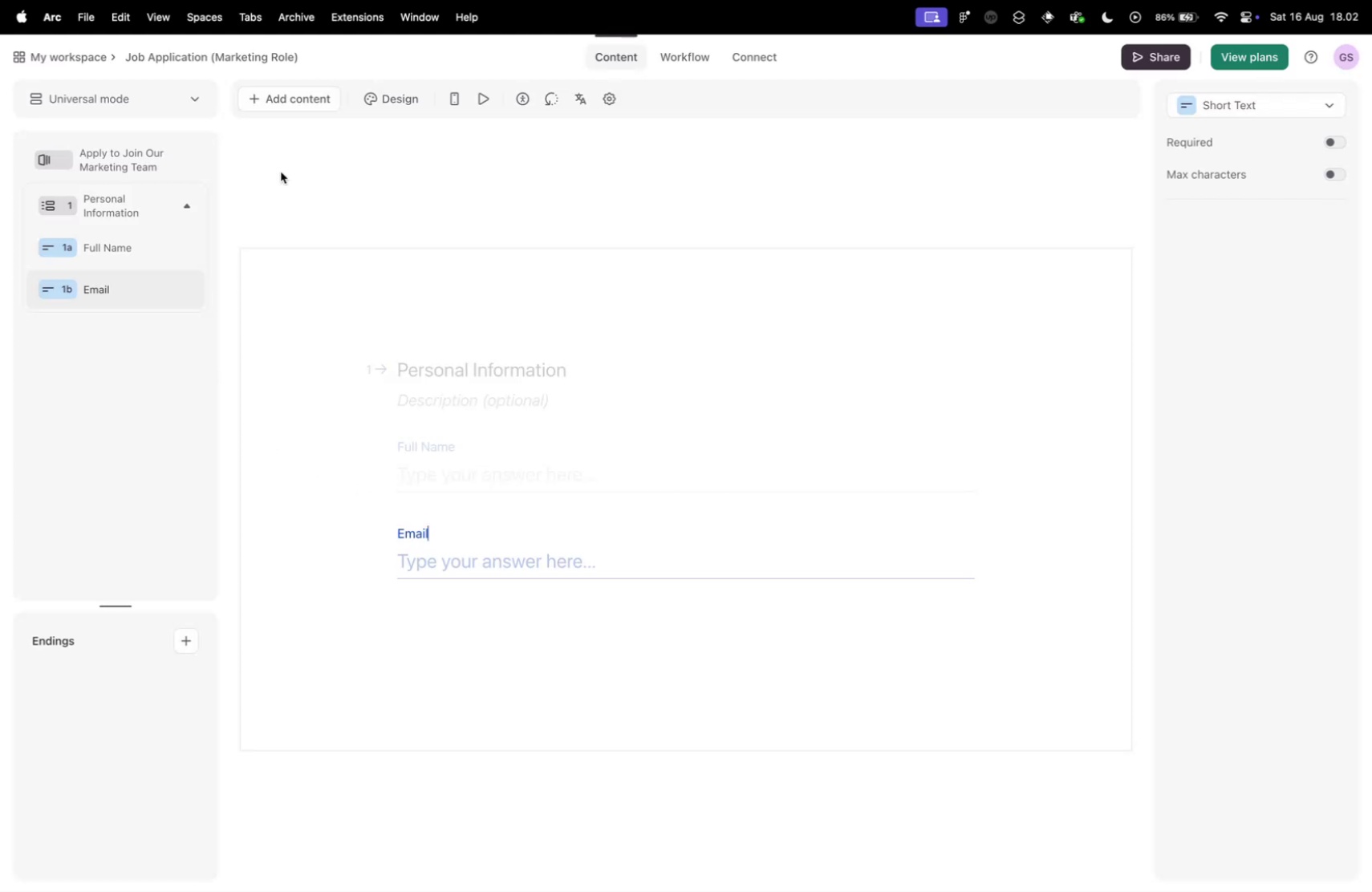 
left_click([277, 105])
 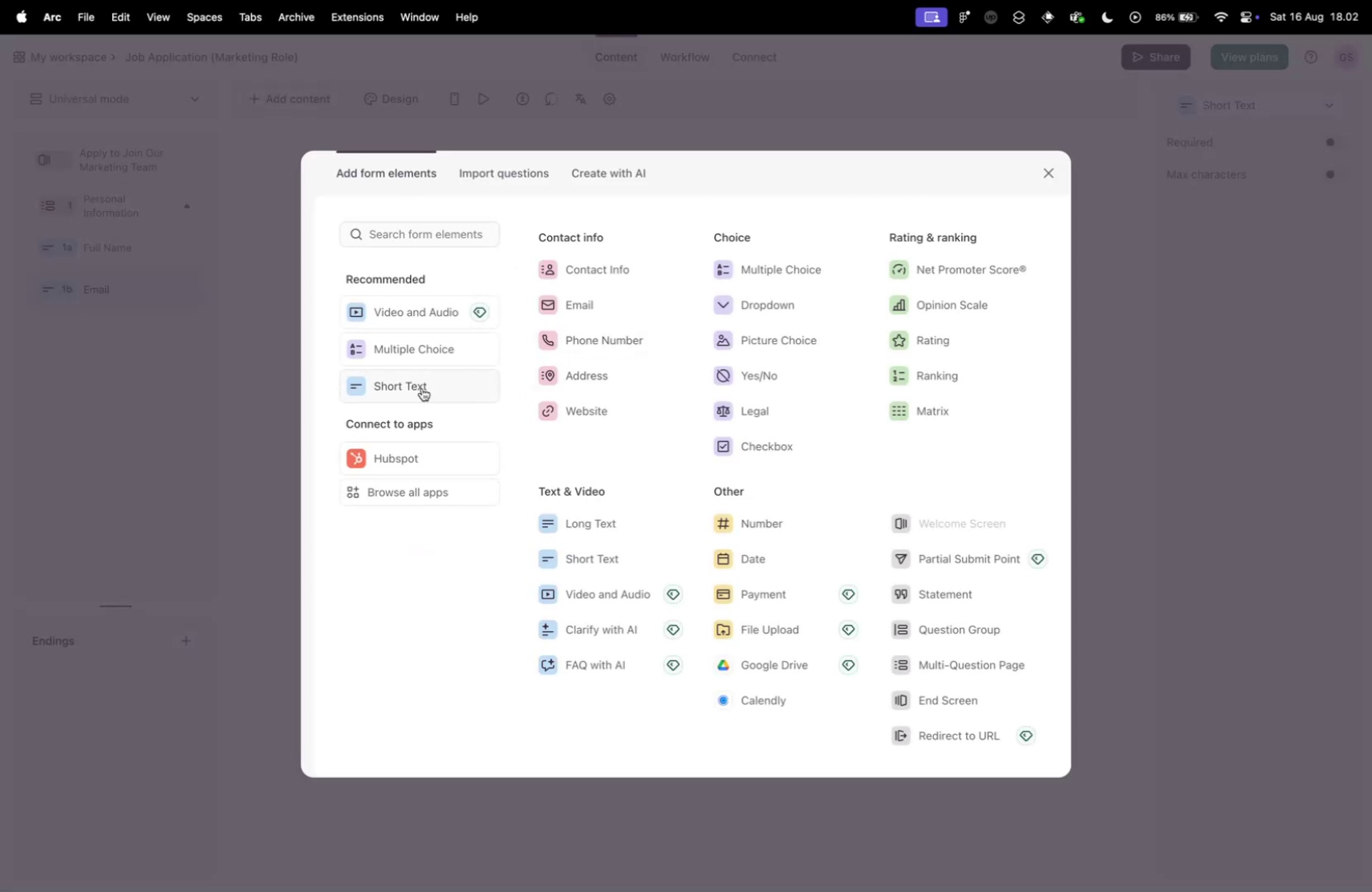 
left_click([422, 387])
 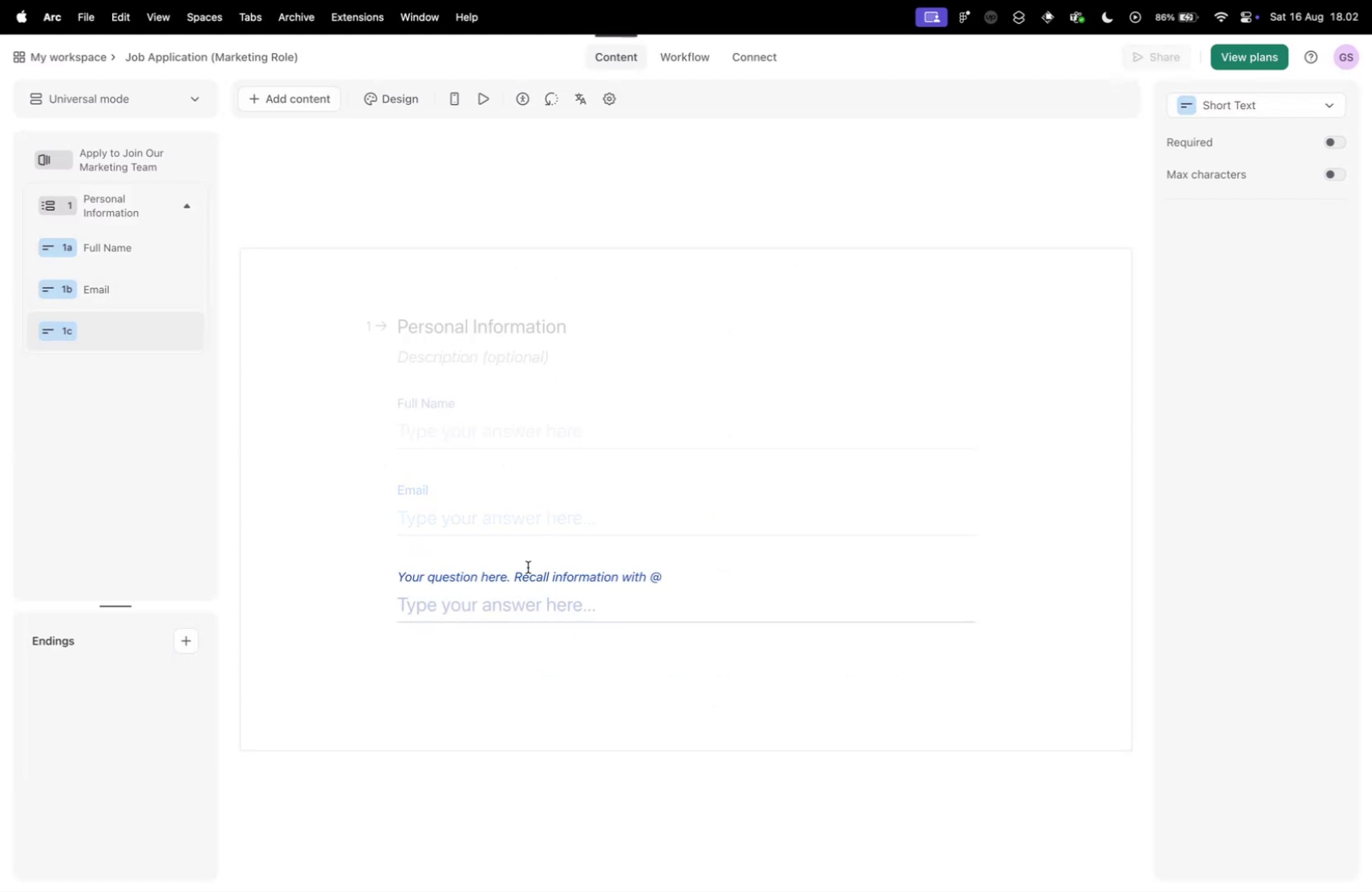 
double_click([528, 569])
 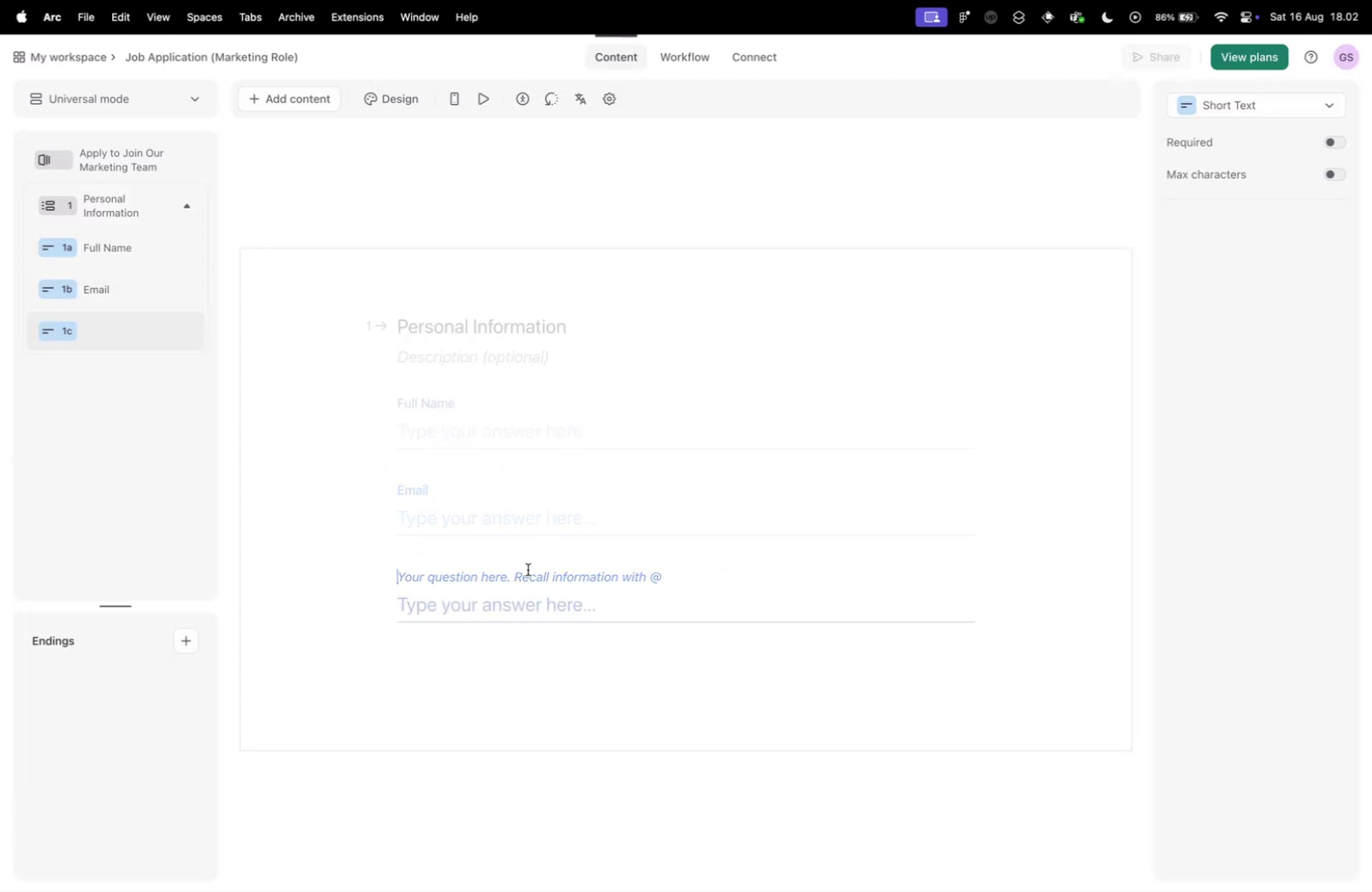 
key(Shift+ArrowRight)
 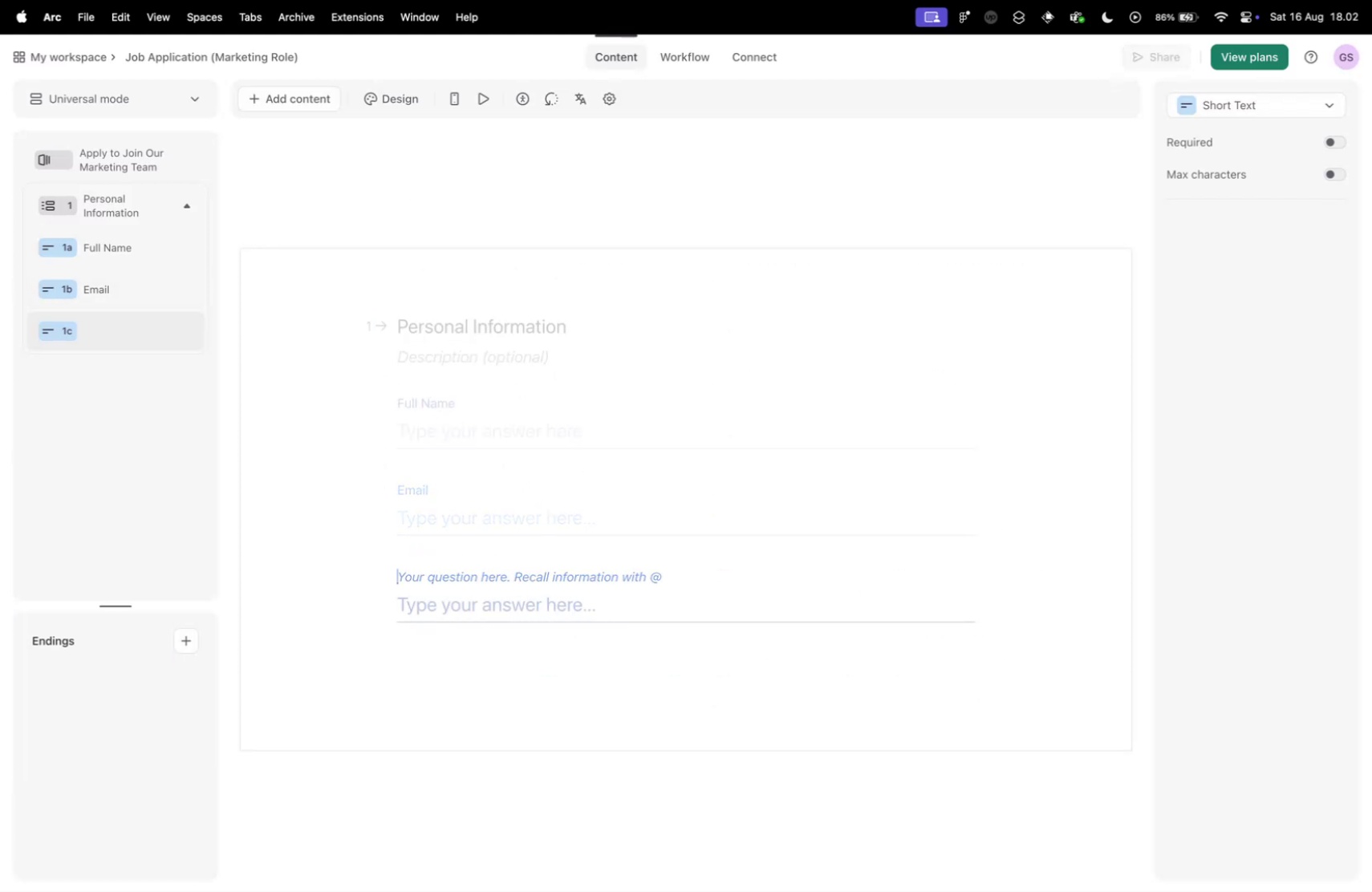 
type(LinkedIn Profile)
 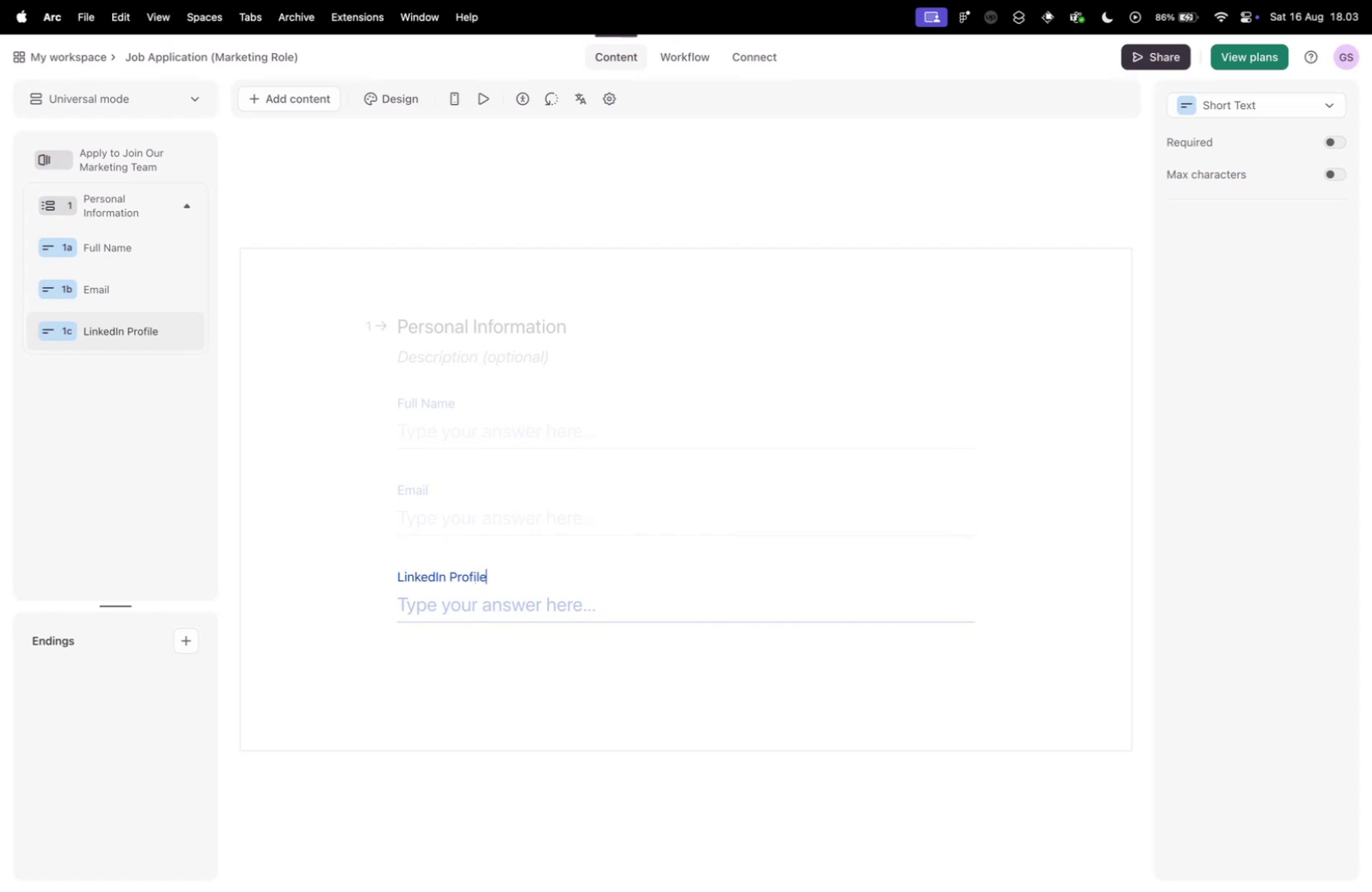 
 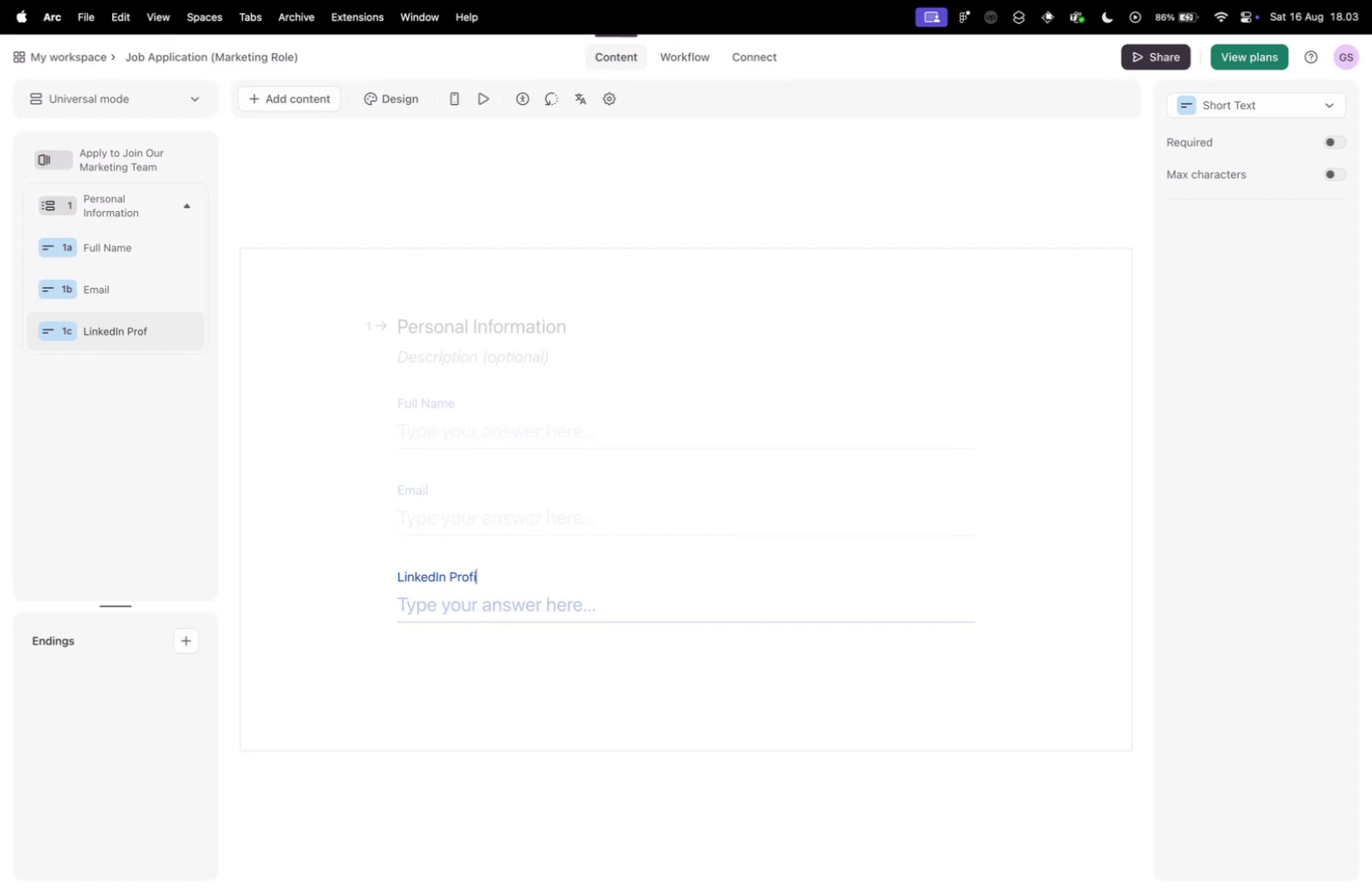 
key(Control+ControlLeft)
 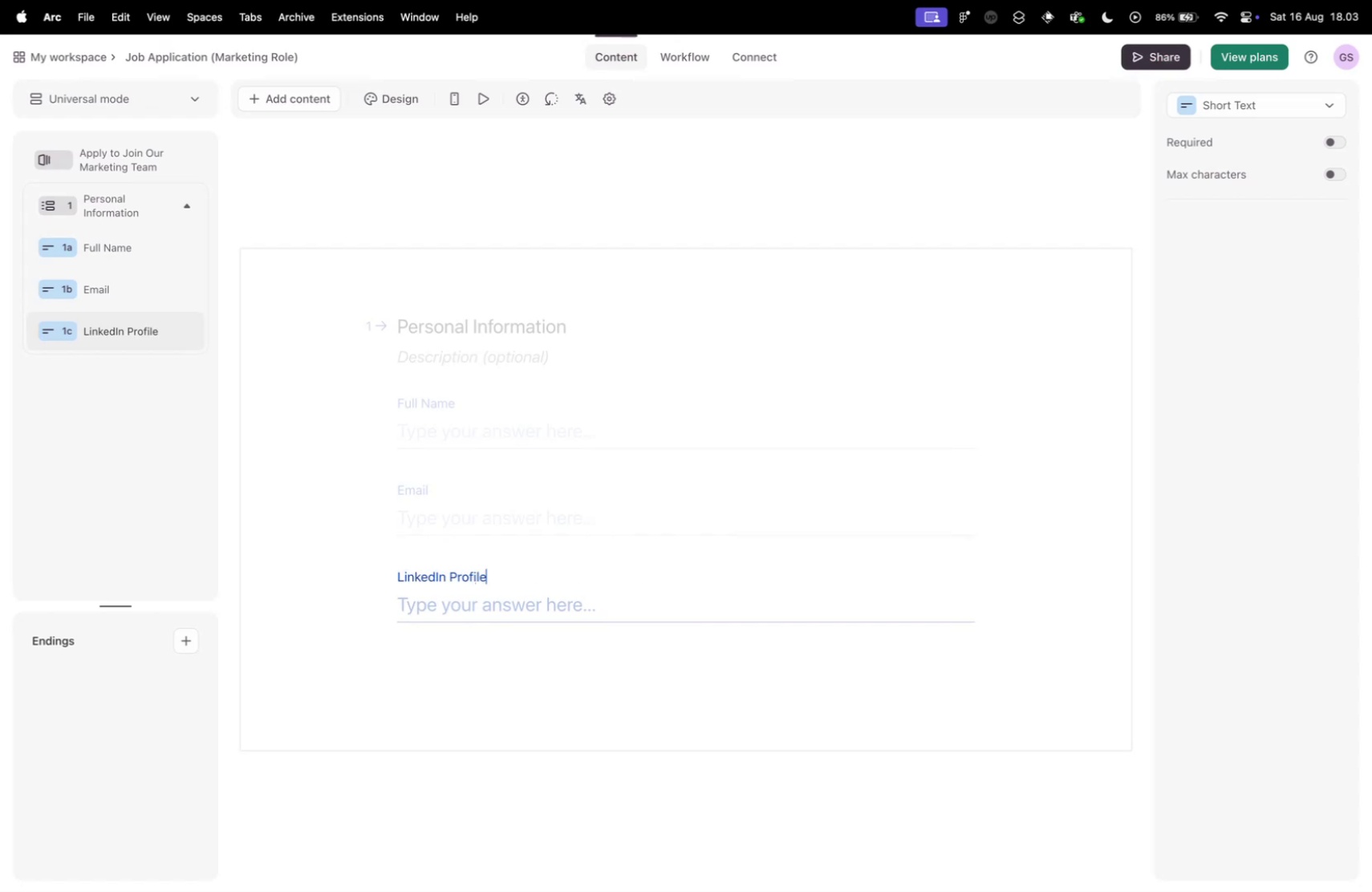 
key(Control+Tab)
 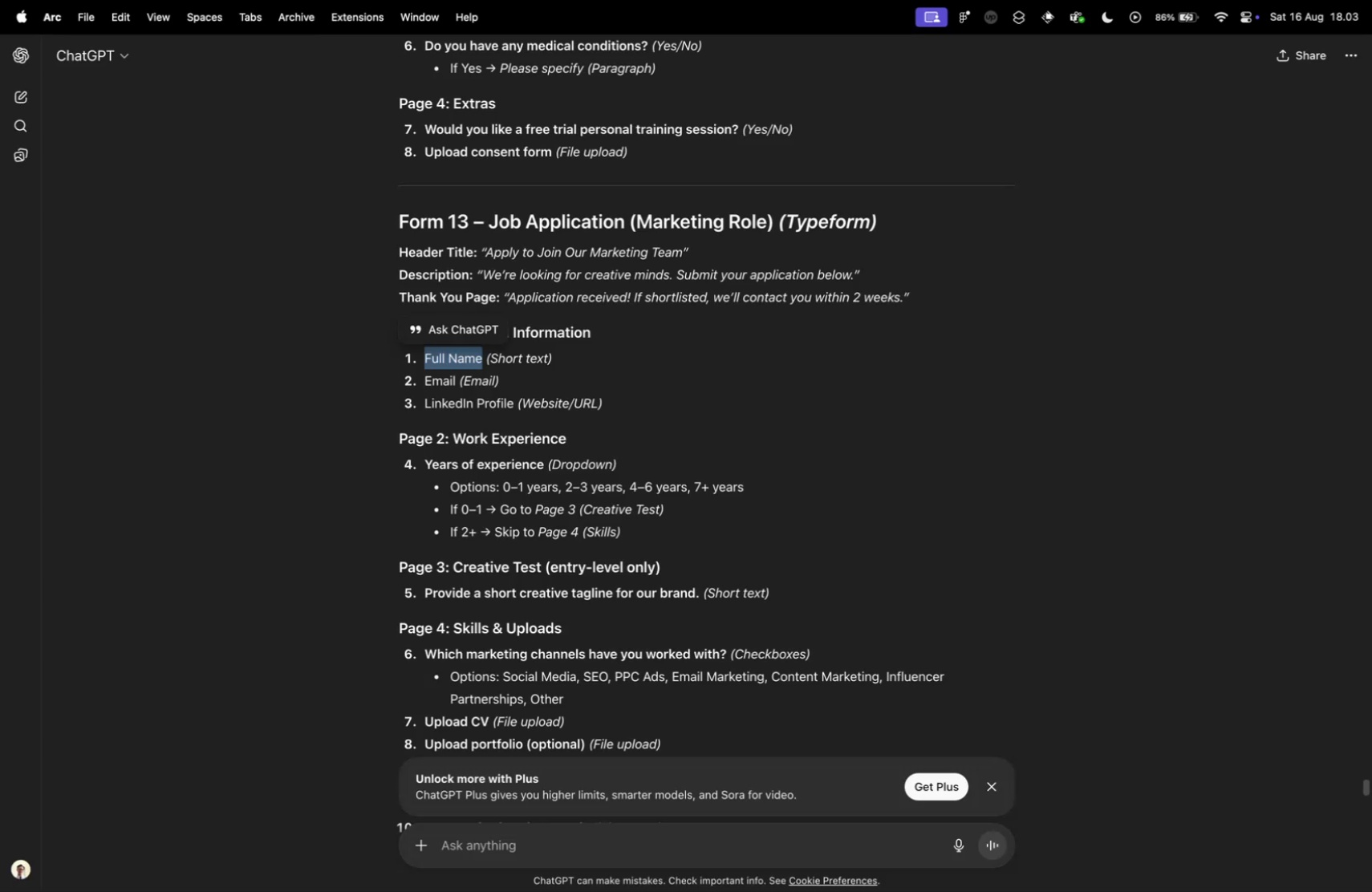 
key(Control+ControlLeft)
 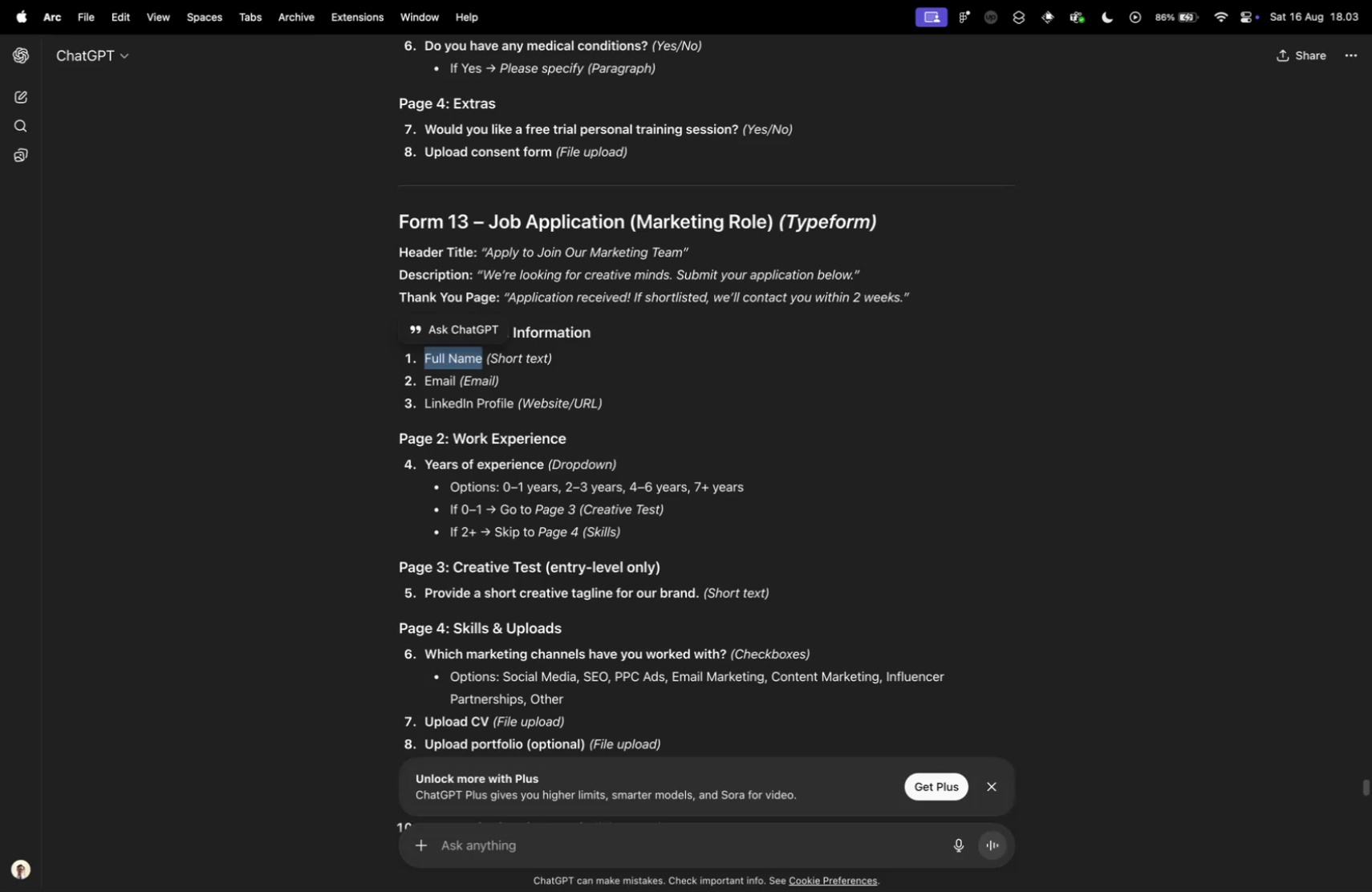 
key(Control+Tab)
 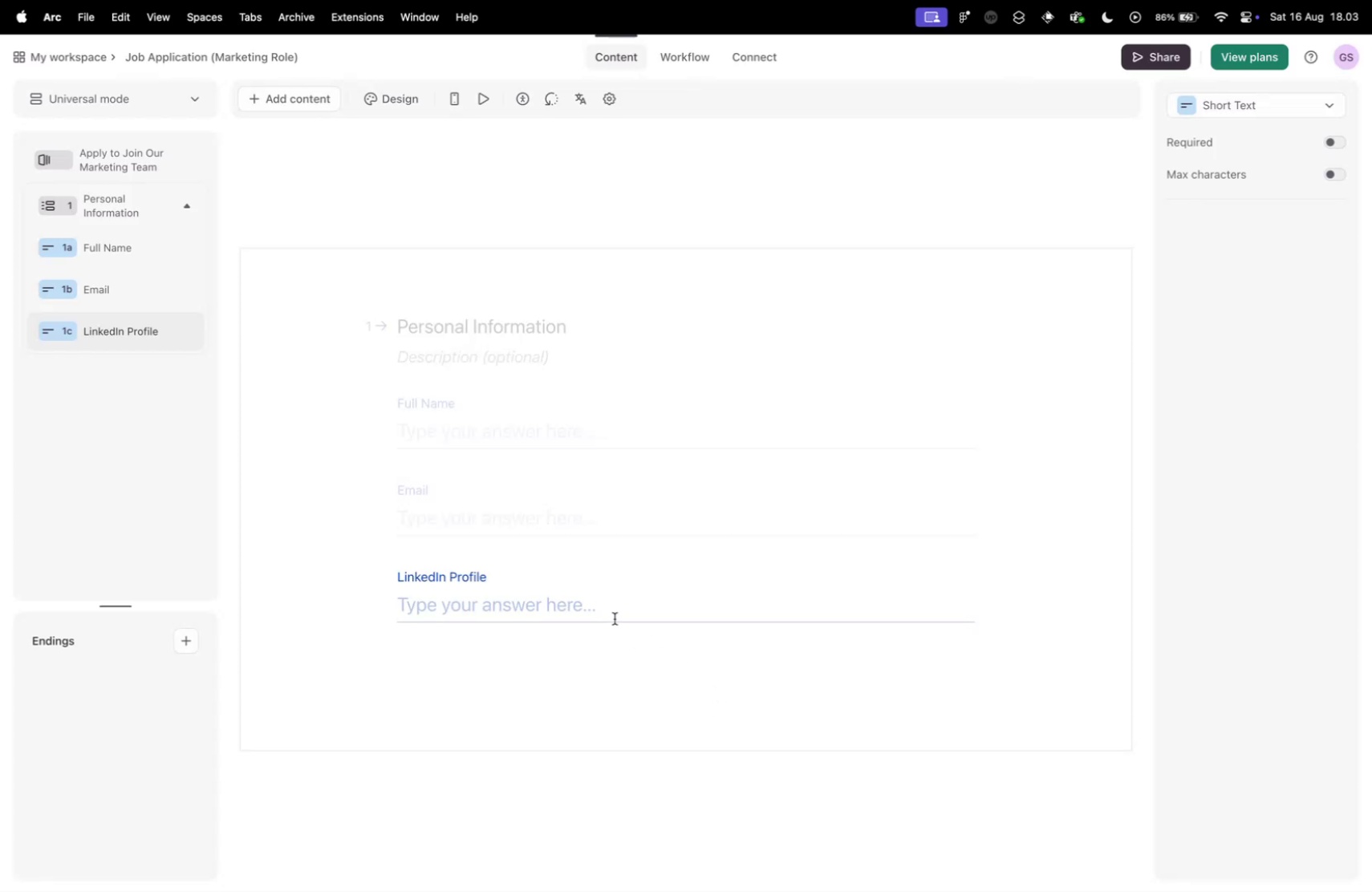 
double_click([583, 595])
 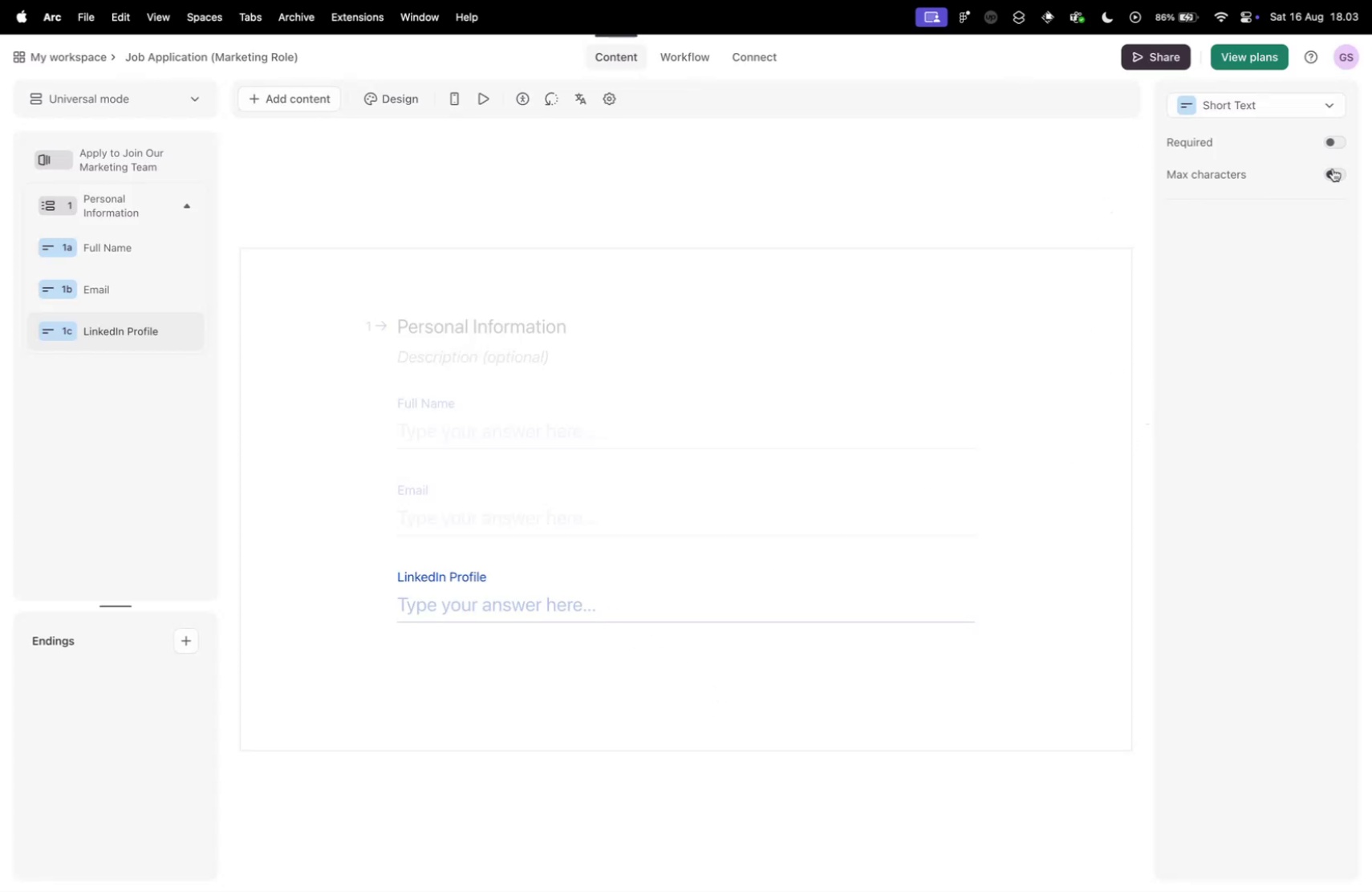 
left_click([1333, 138])
 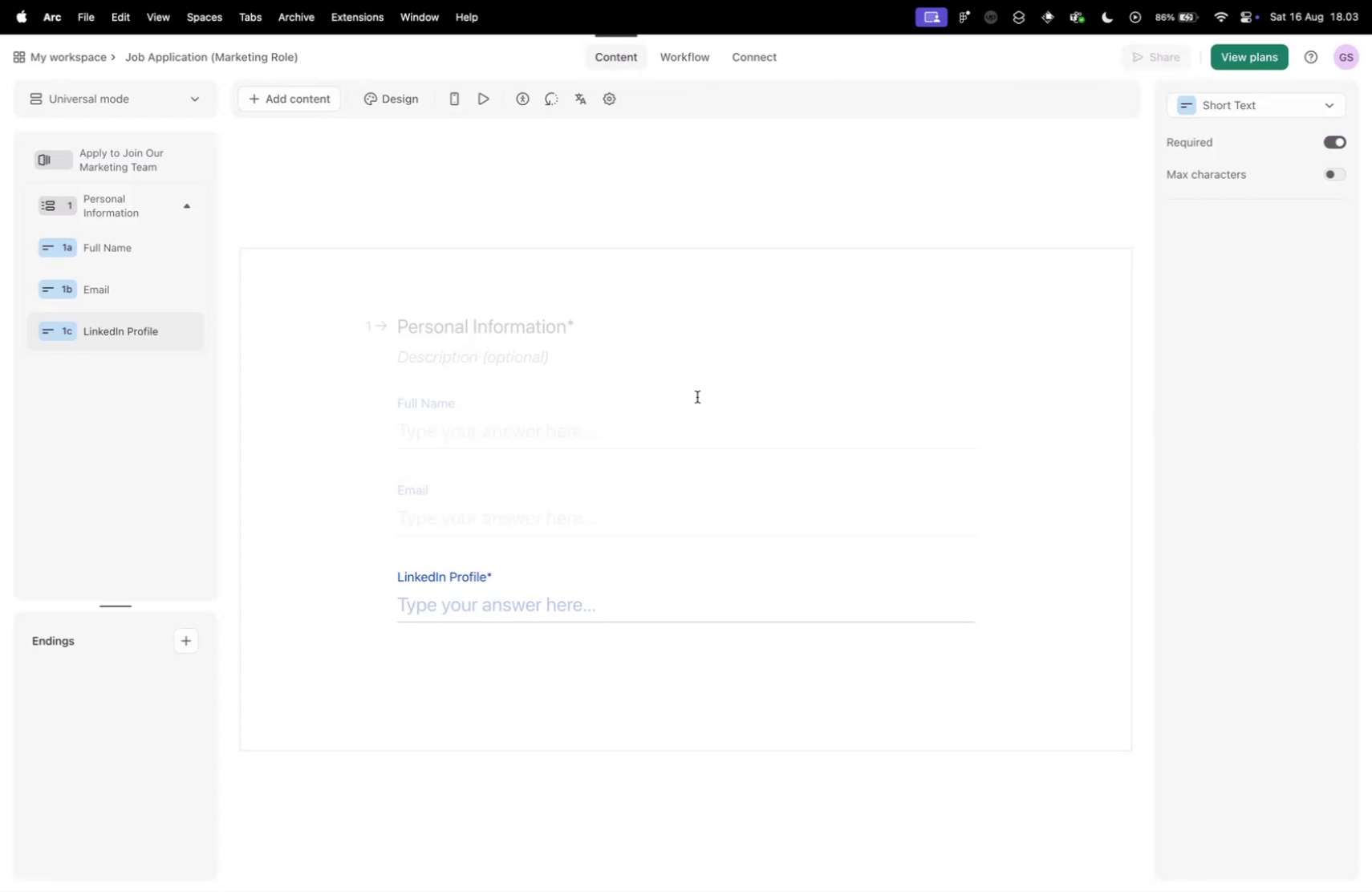 
left_click([611, 511])
 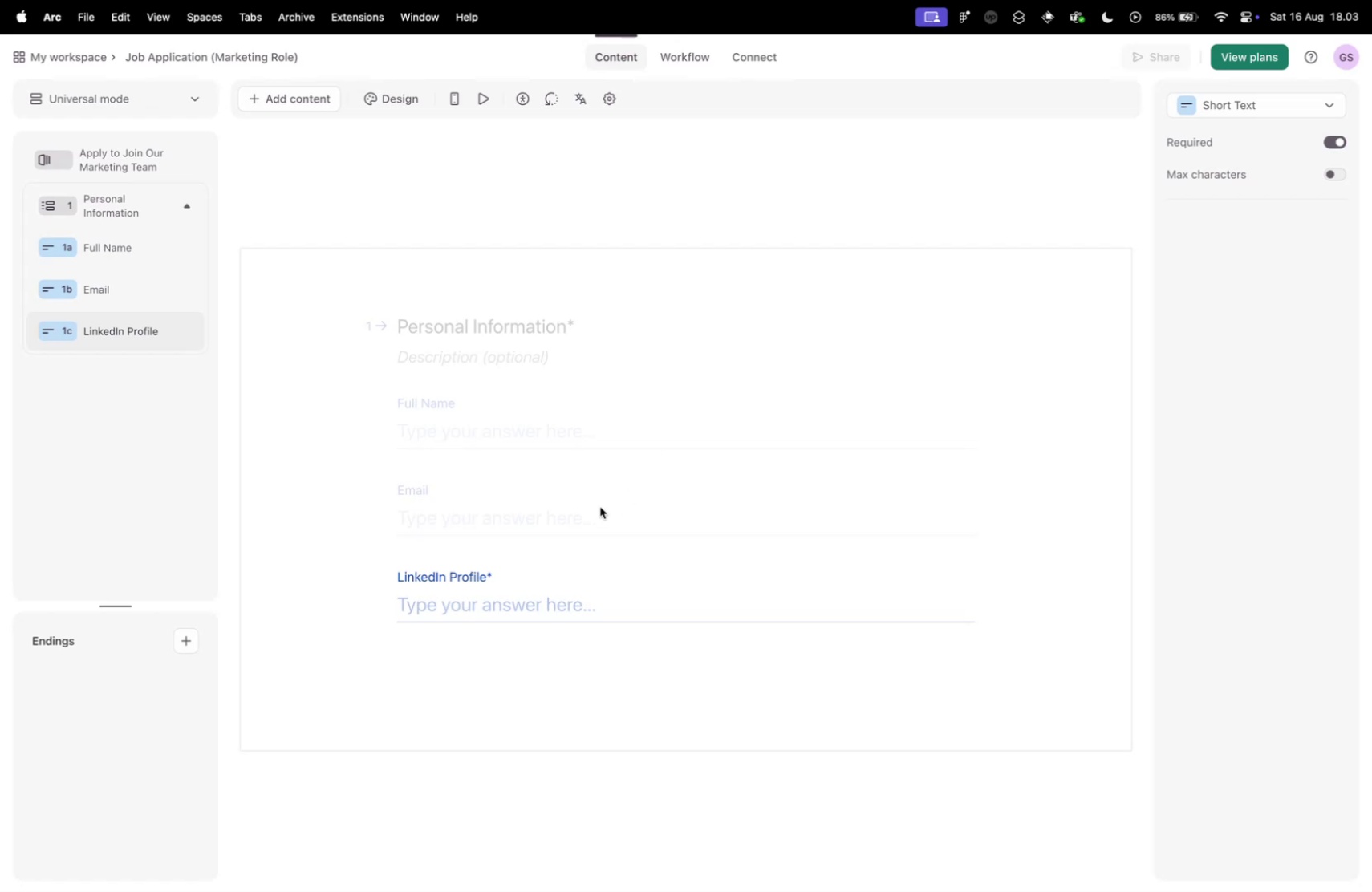 
key(Control+ControlLeft)
 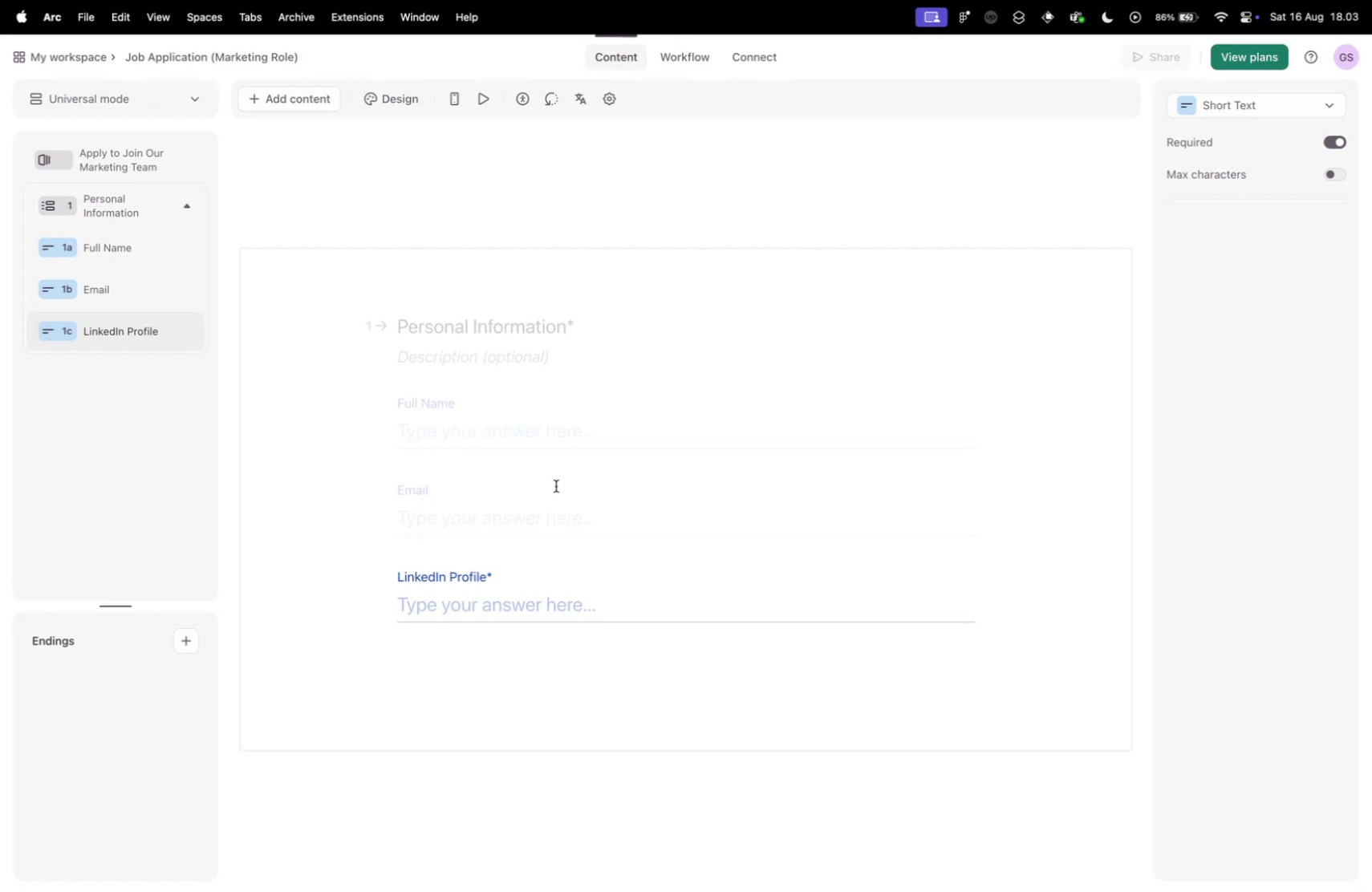 
key(Control+Tab)
 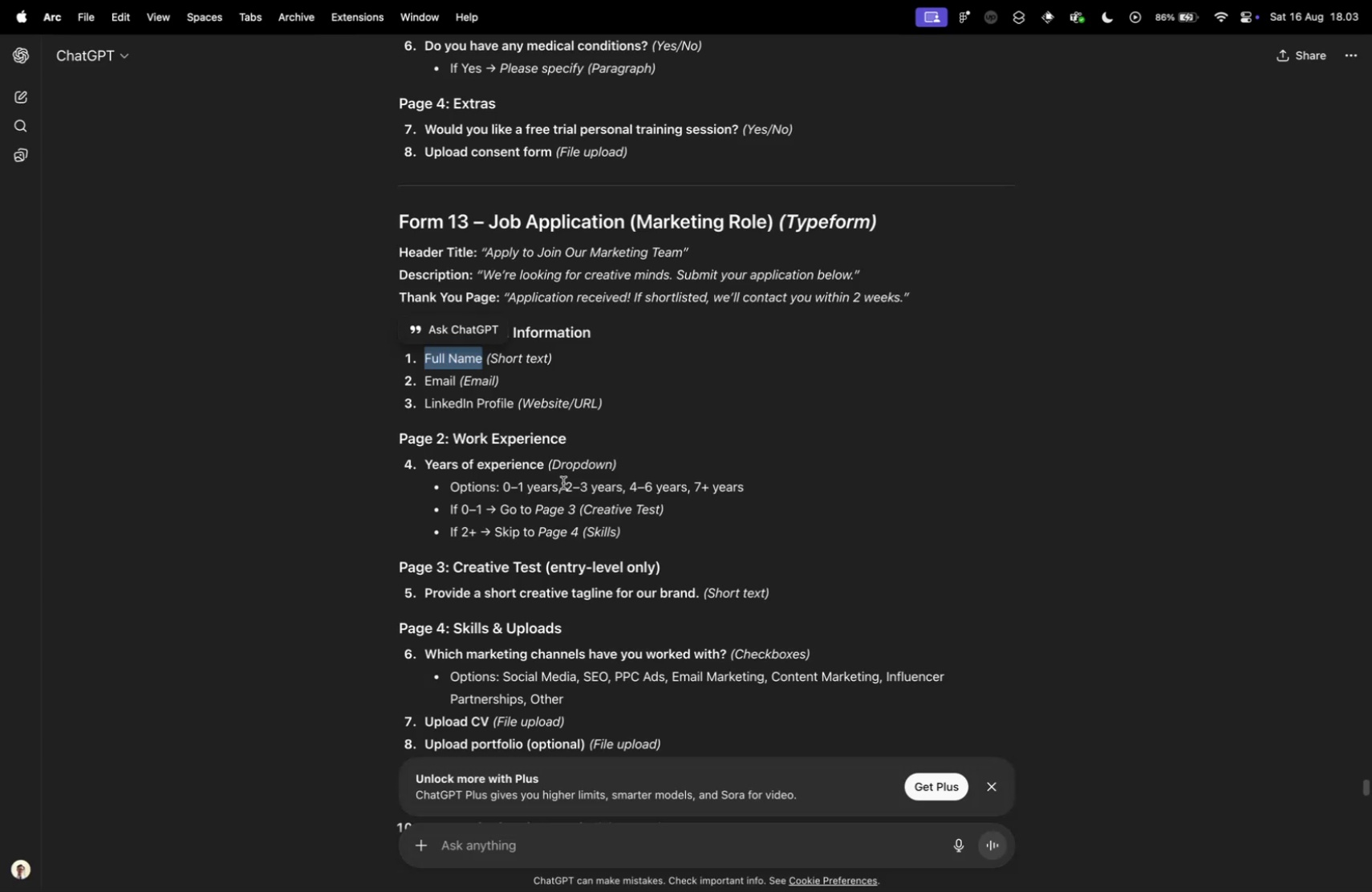 
key(Control+ControlLeft)
 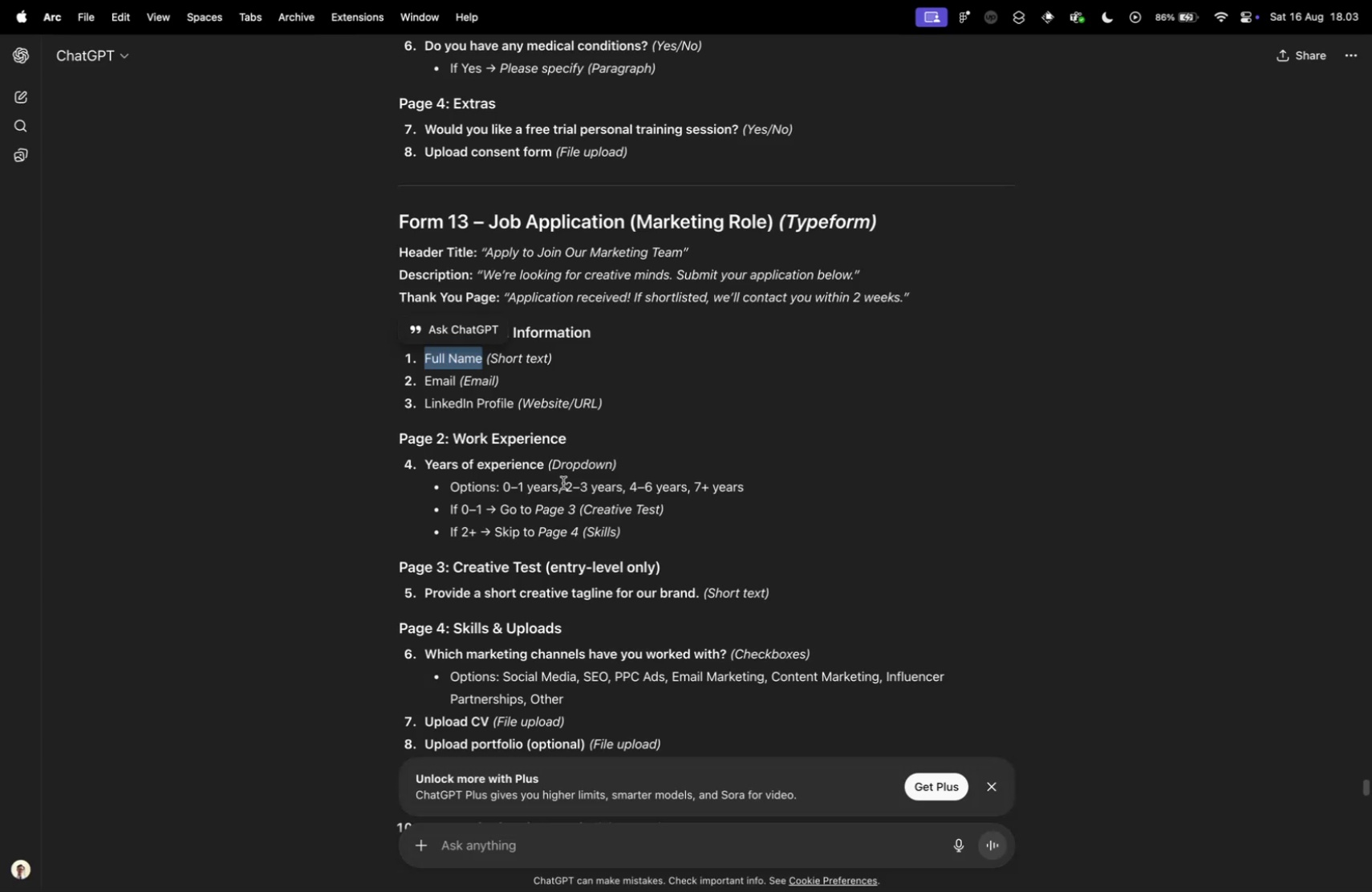 
key(Control+Tab)
 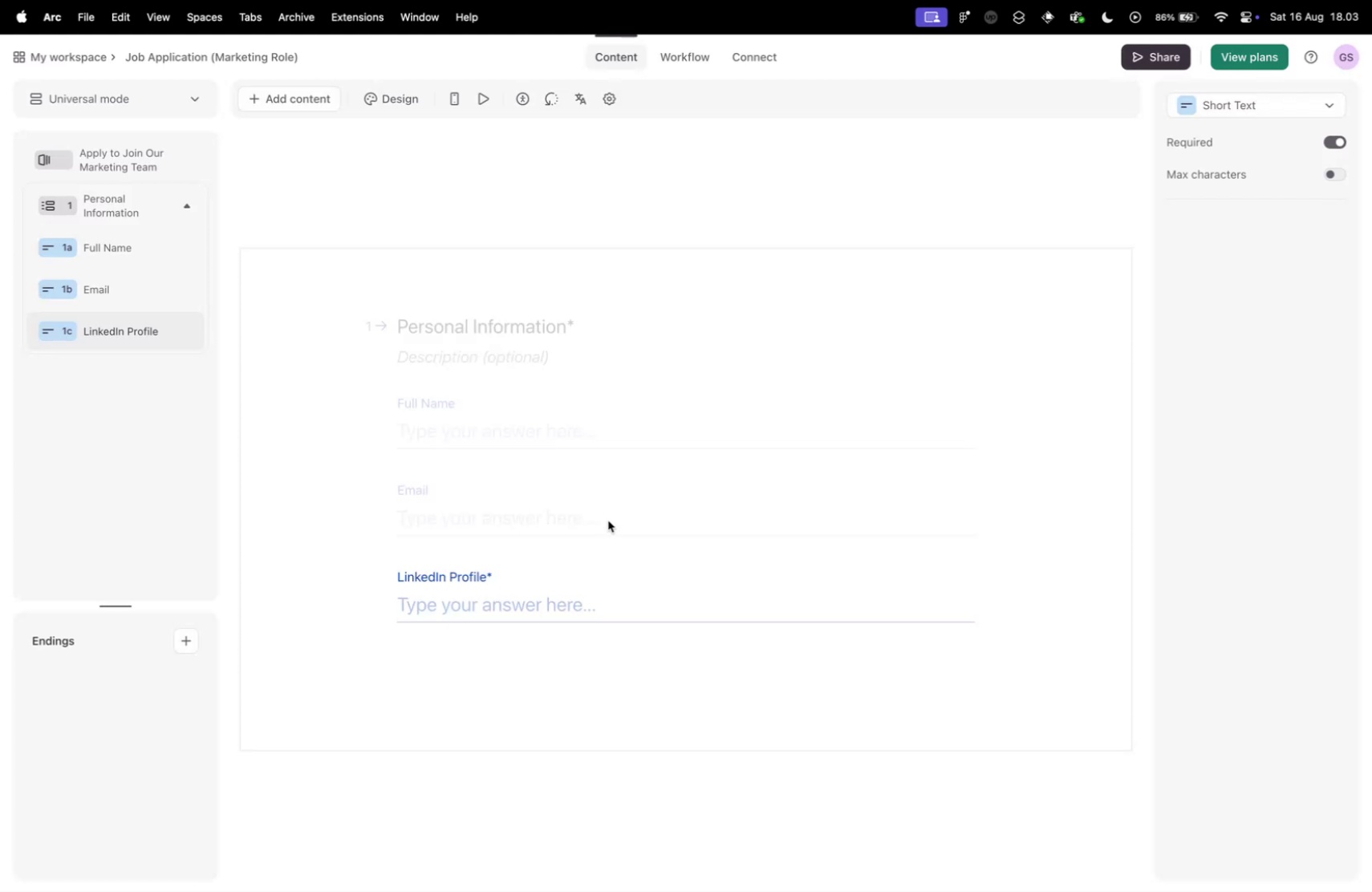 
double_click([509, 490])
 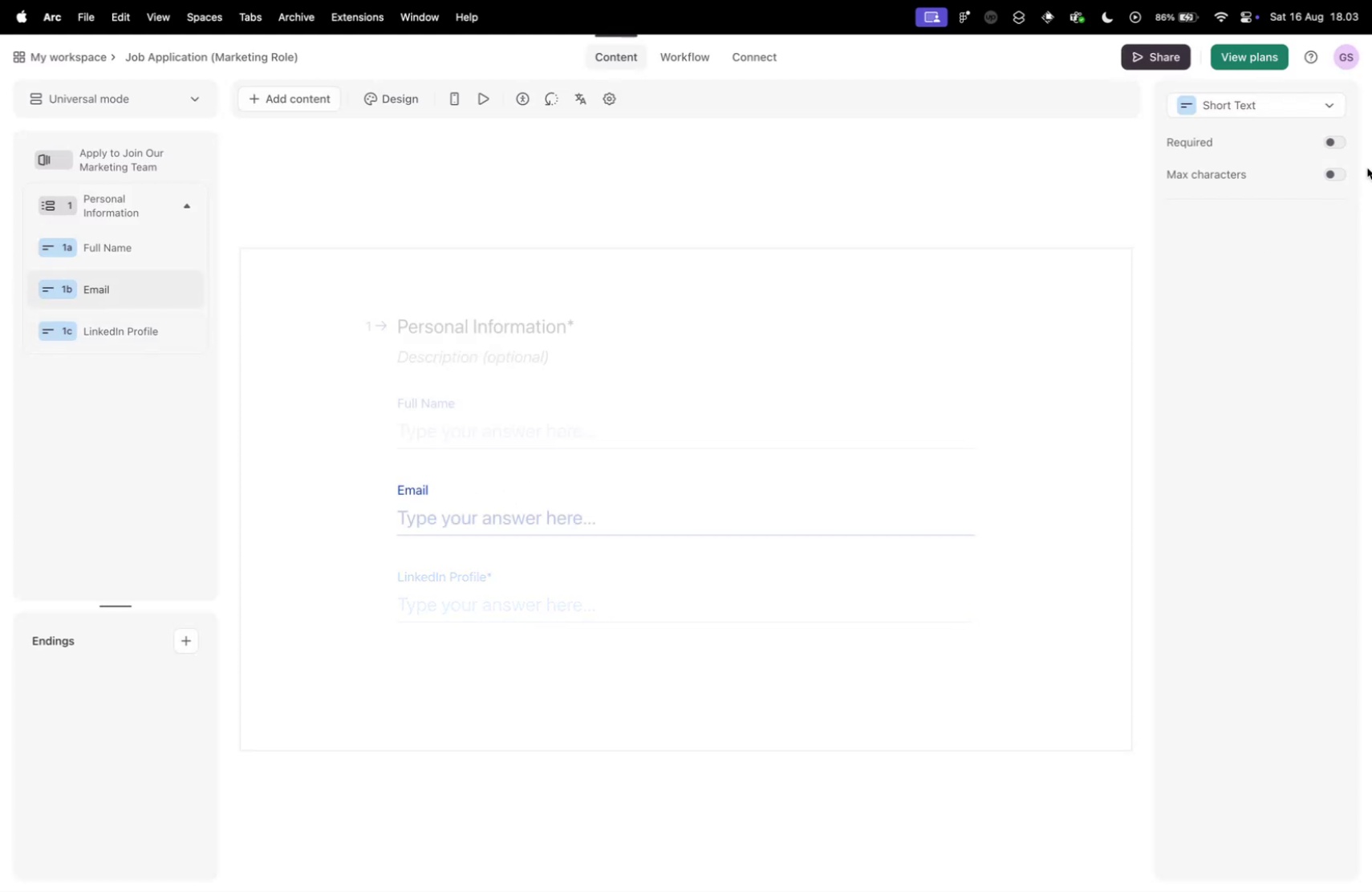 
left_click_drag(start_coordinate=[1341, 142], to_coordinate=[1337, 142])
 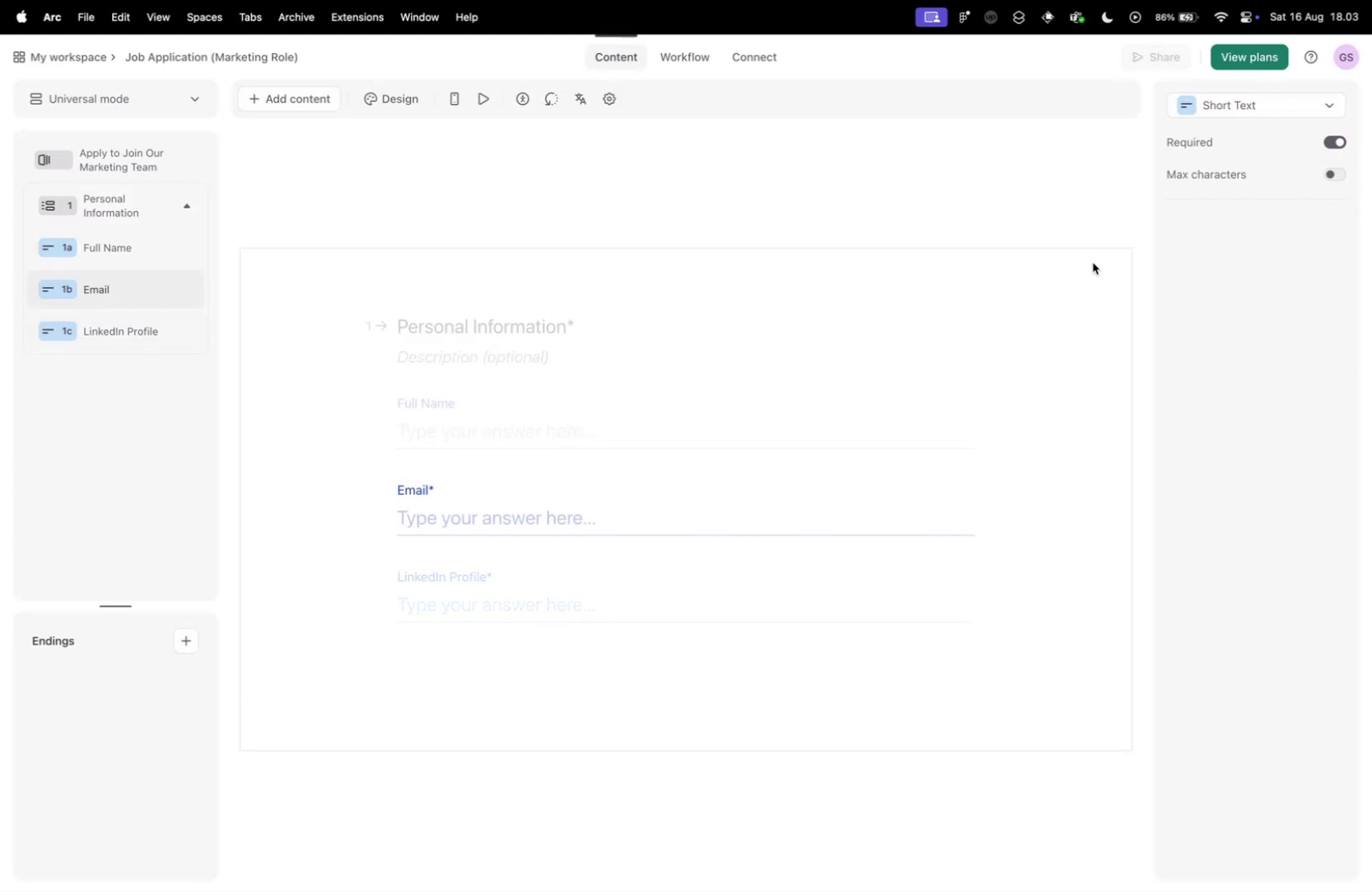 
left_click([711, 431])
 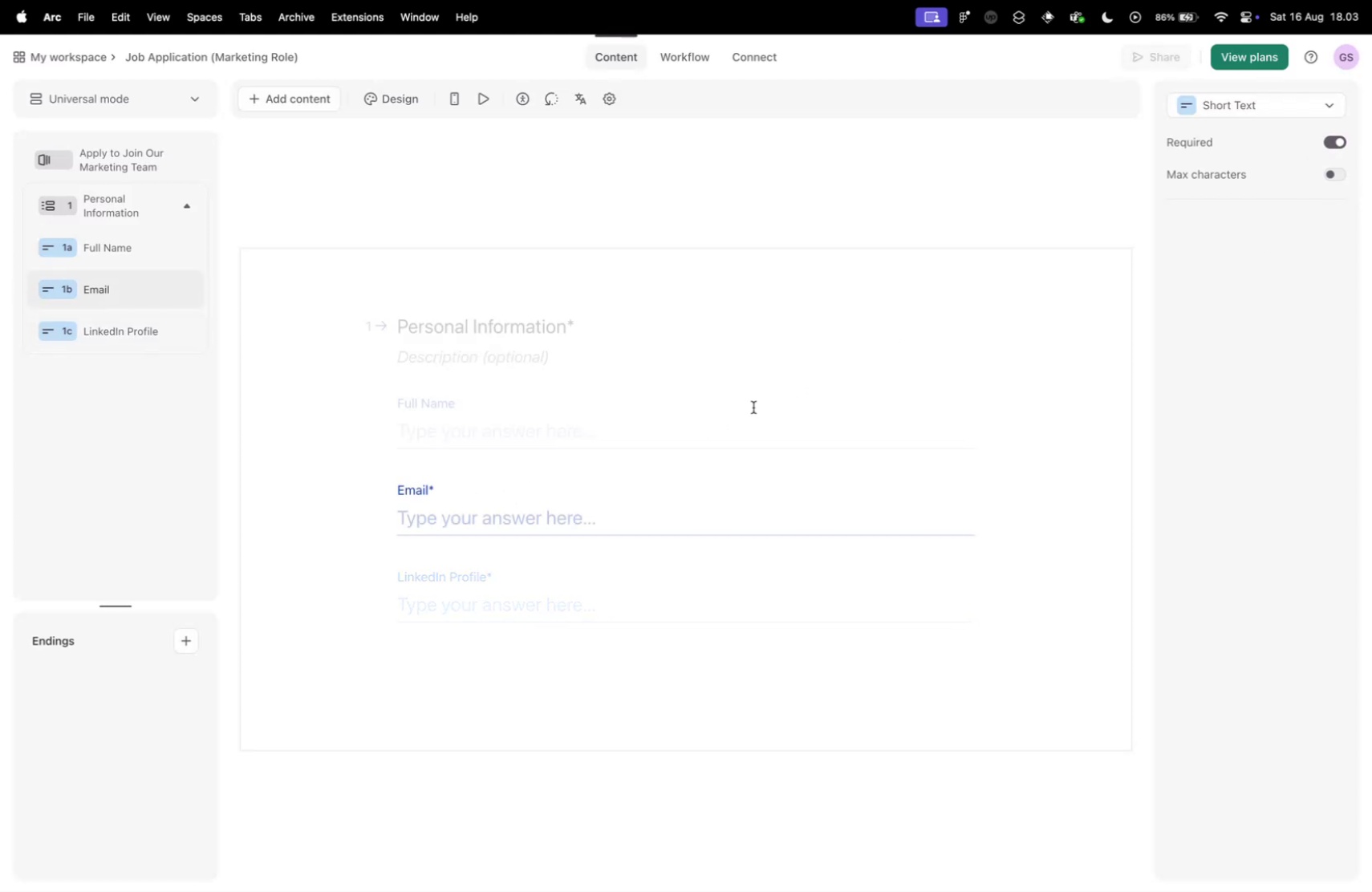 
double_click([805, 394])
 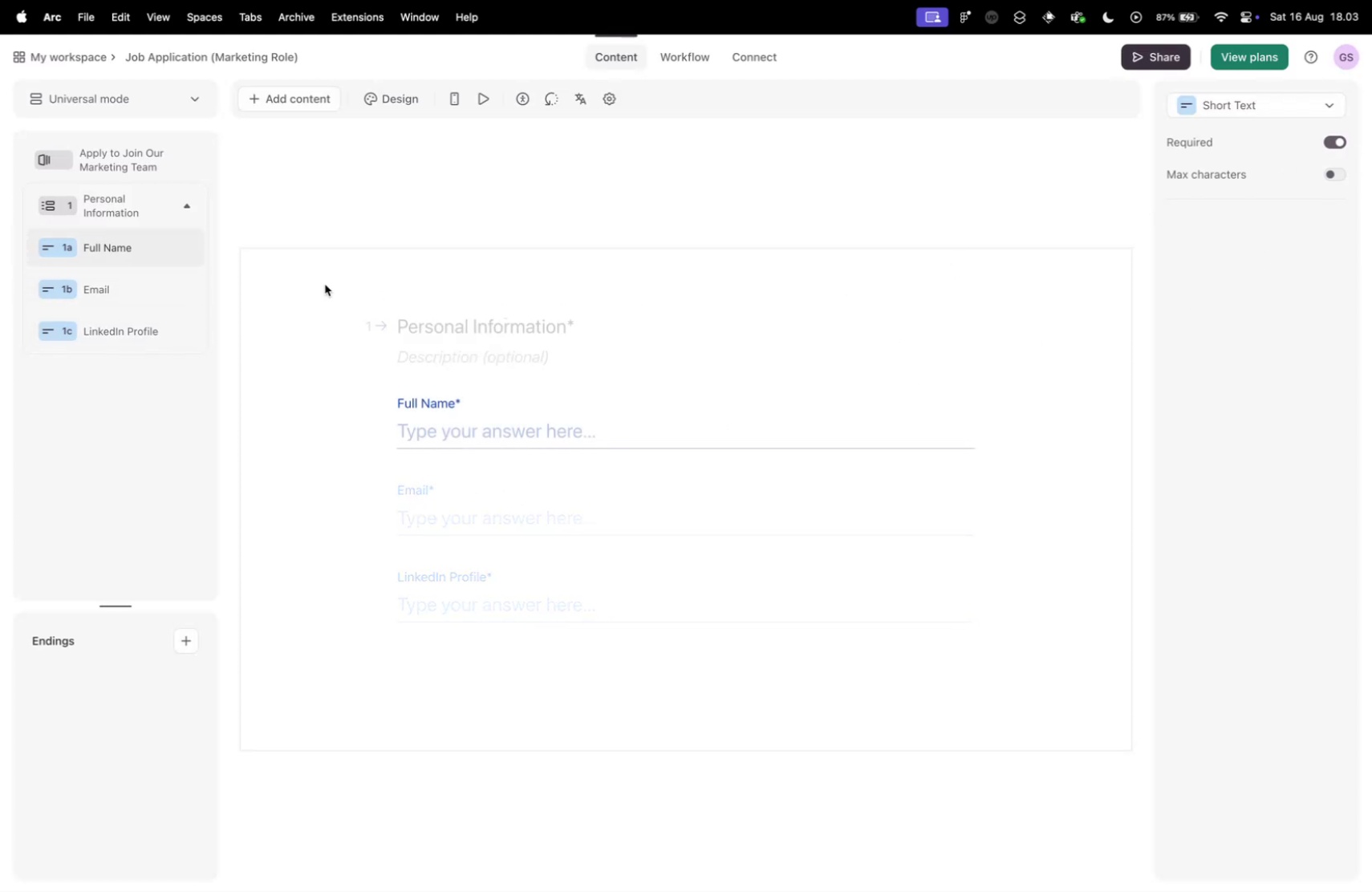 
left_click([141, 203])
 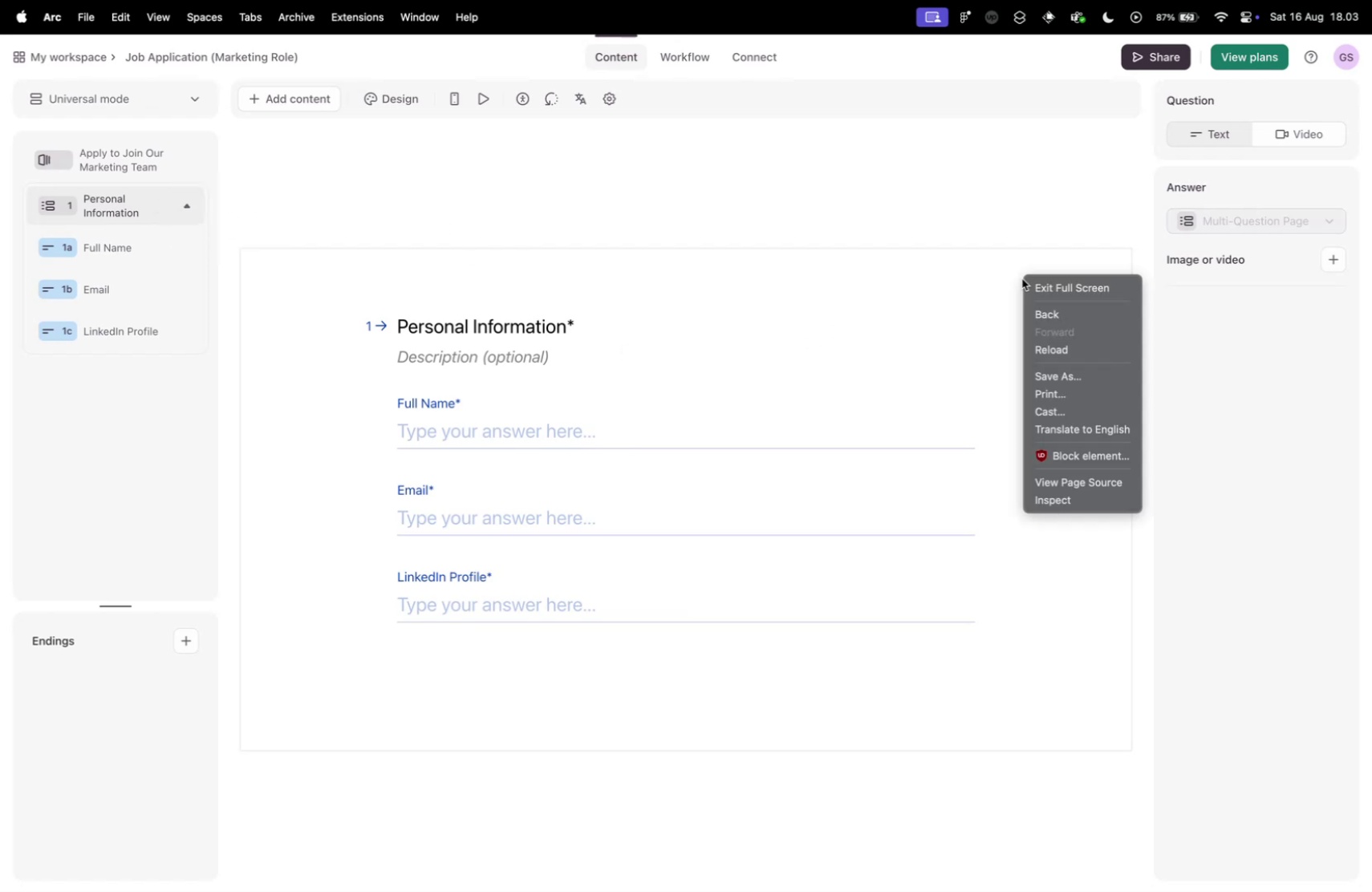 
left_click([582, 366])
 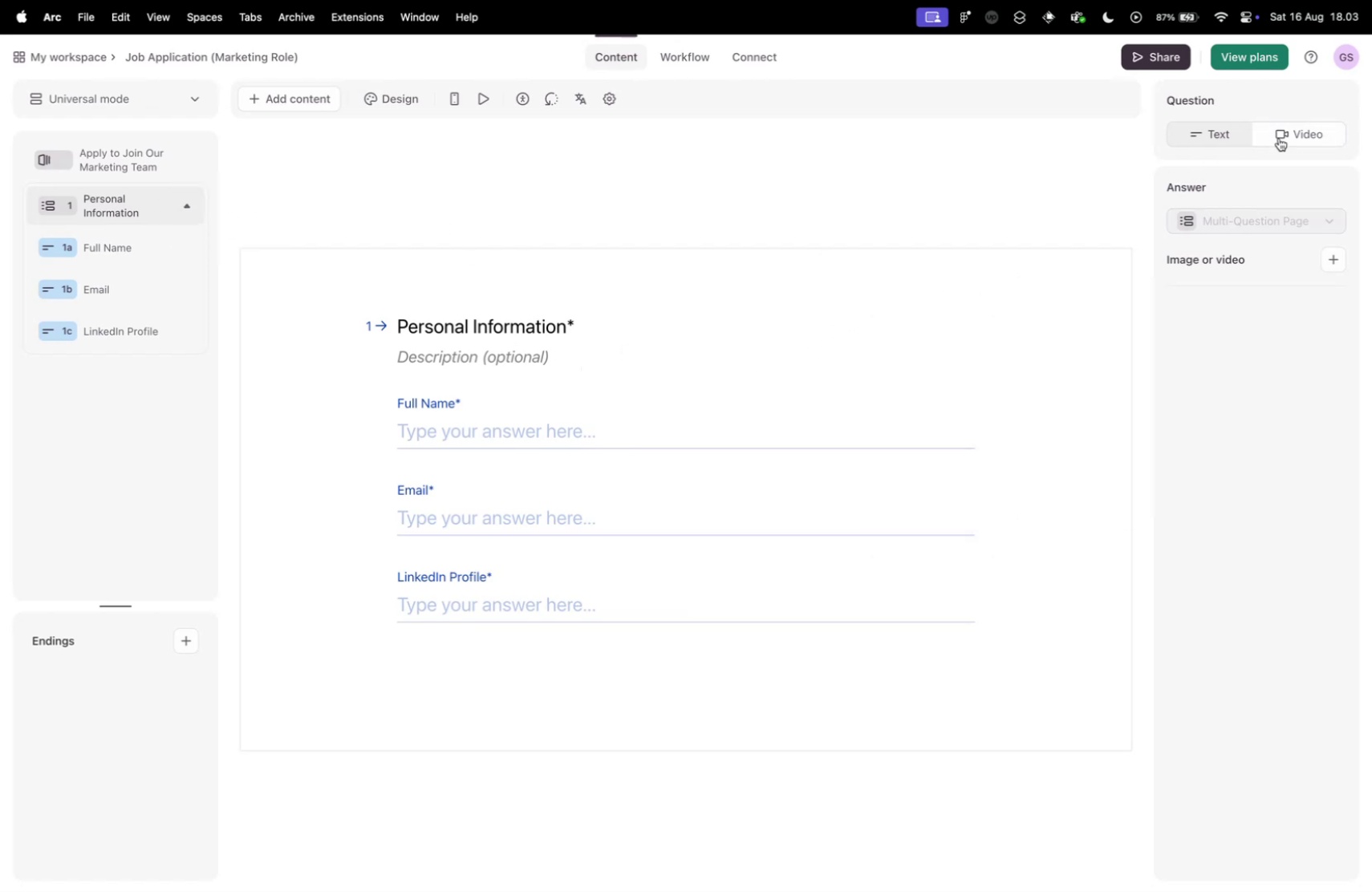 
left_click([1289, 132])
 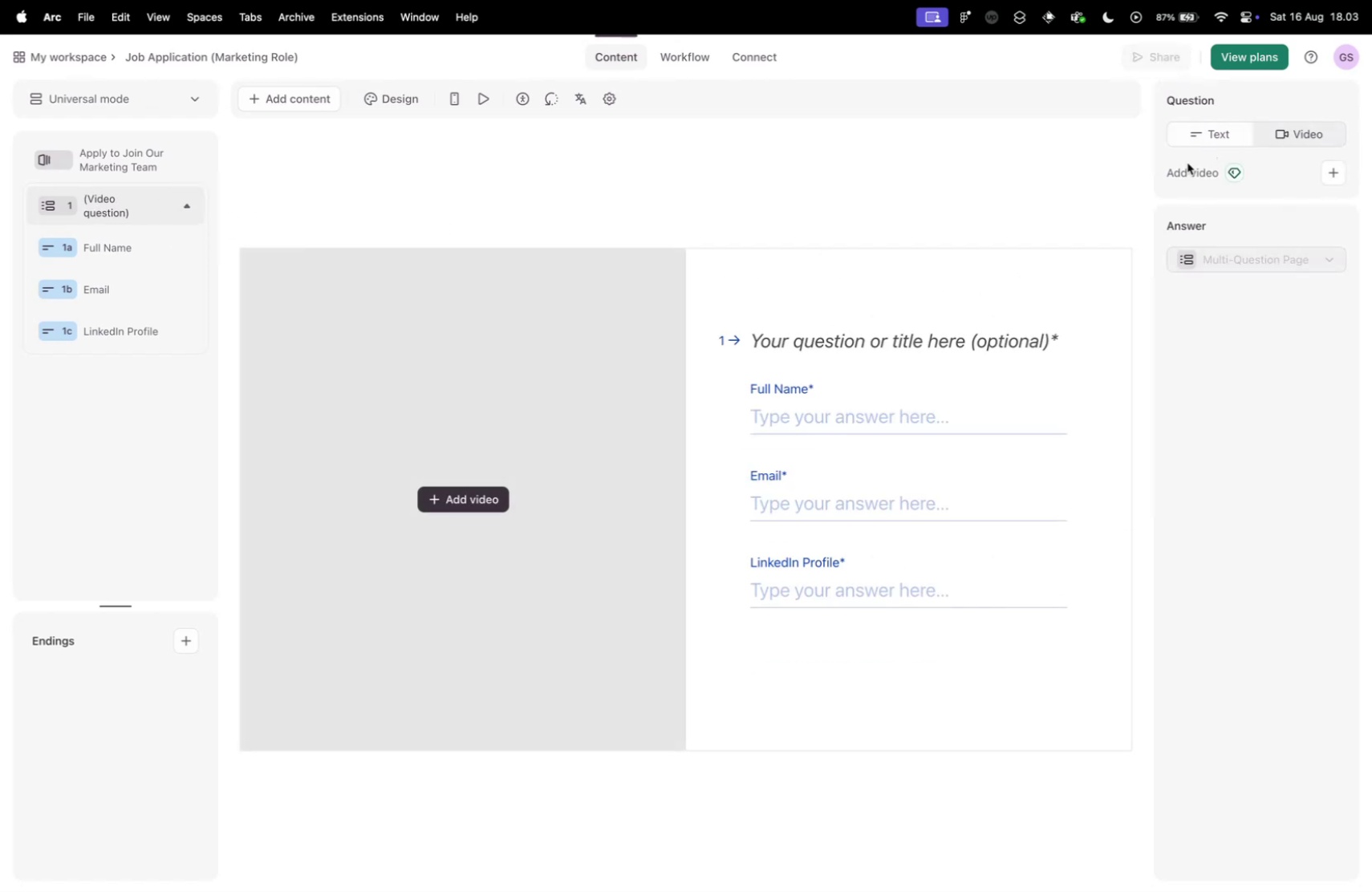 
left_click([453, 493])
 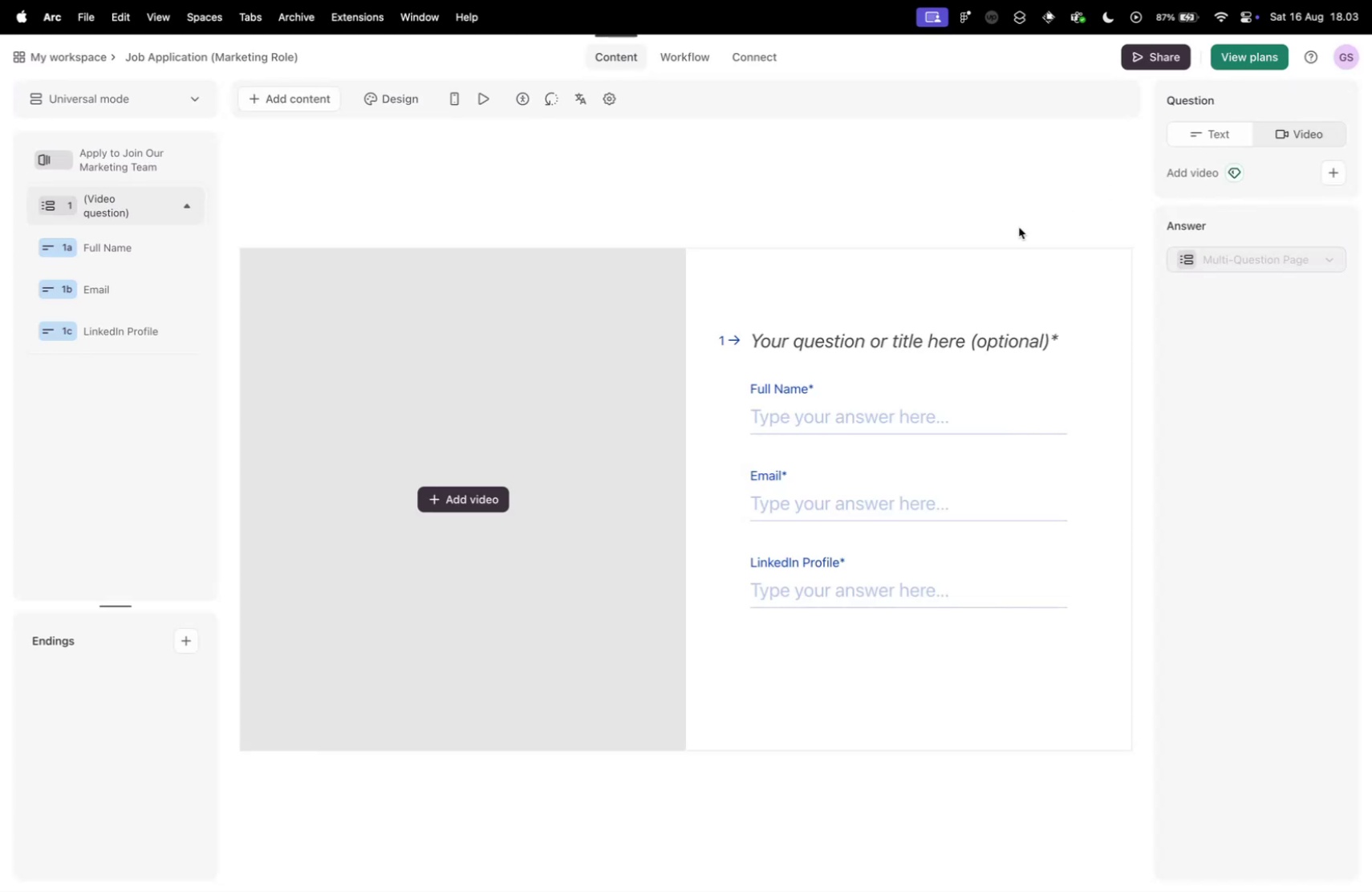 
wait(5.75)
 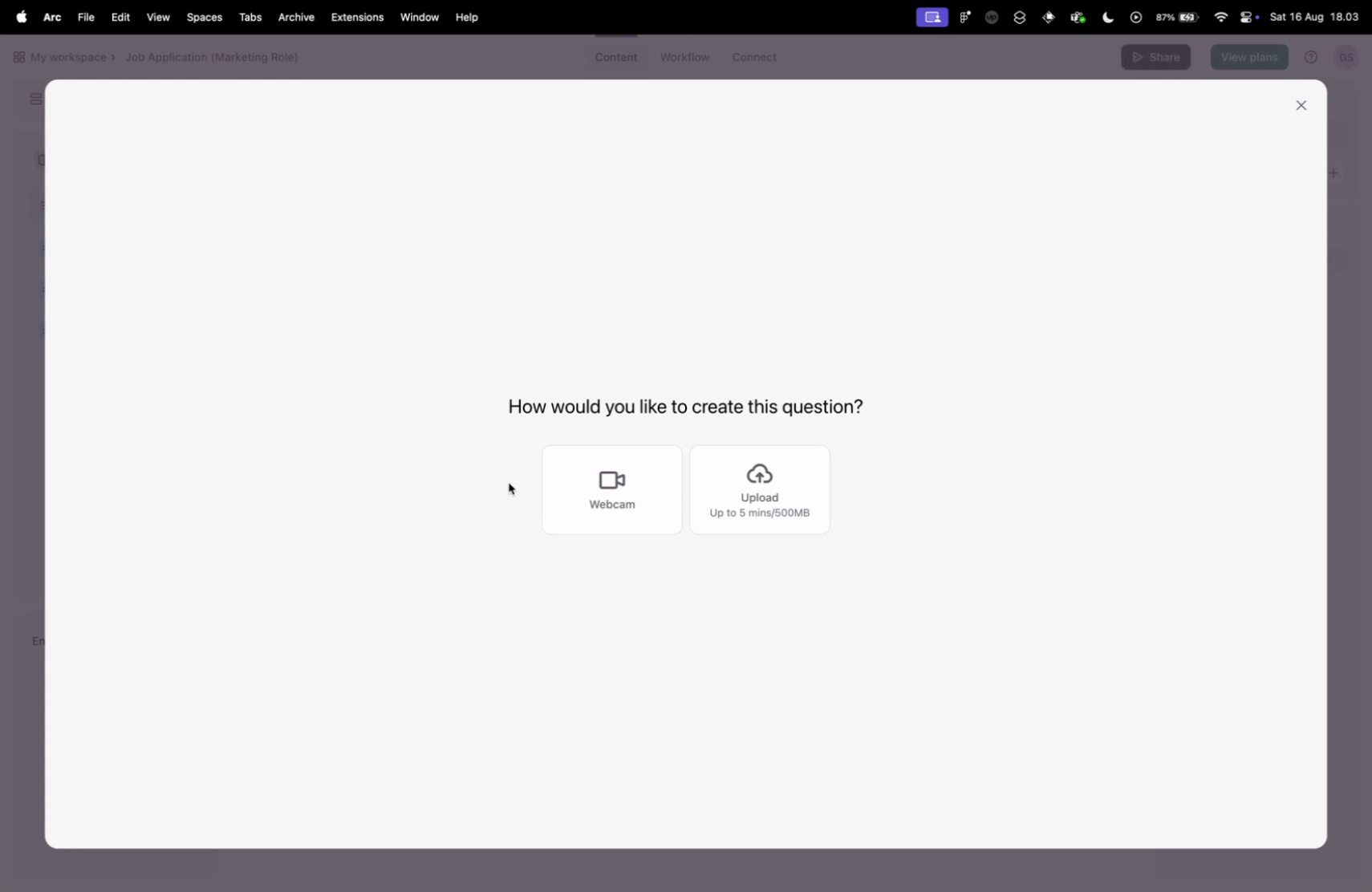 
left_click([457, 396])
 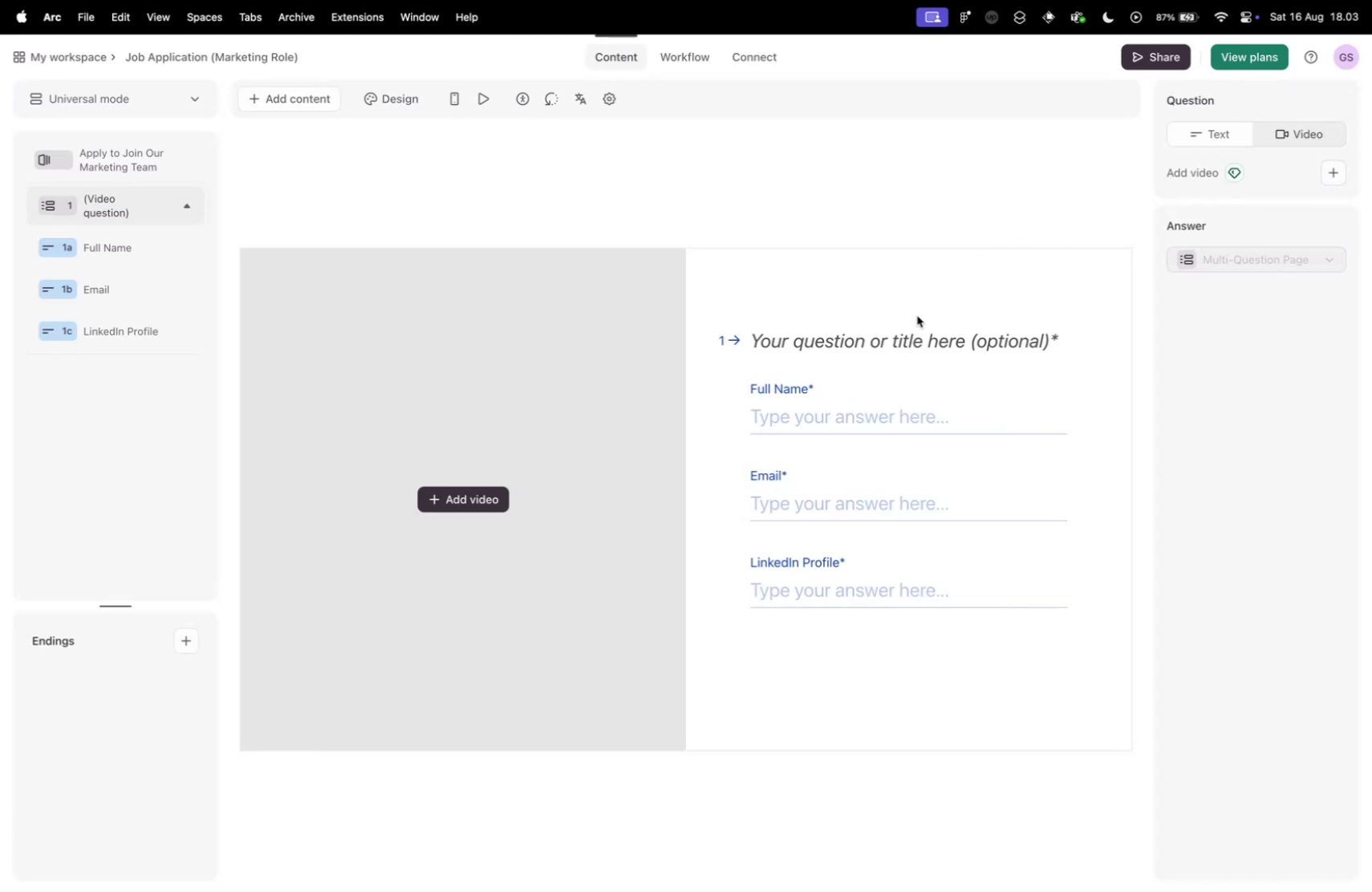 
right_click([534, 423])
 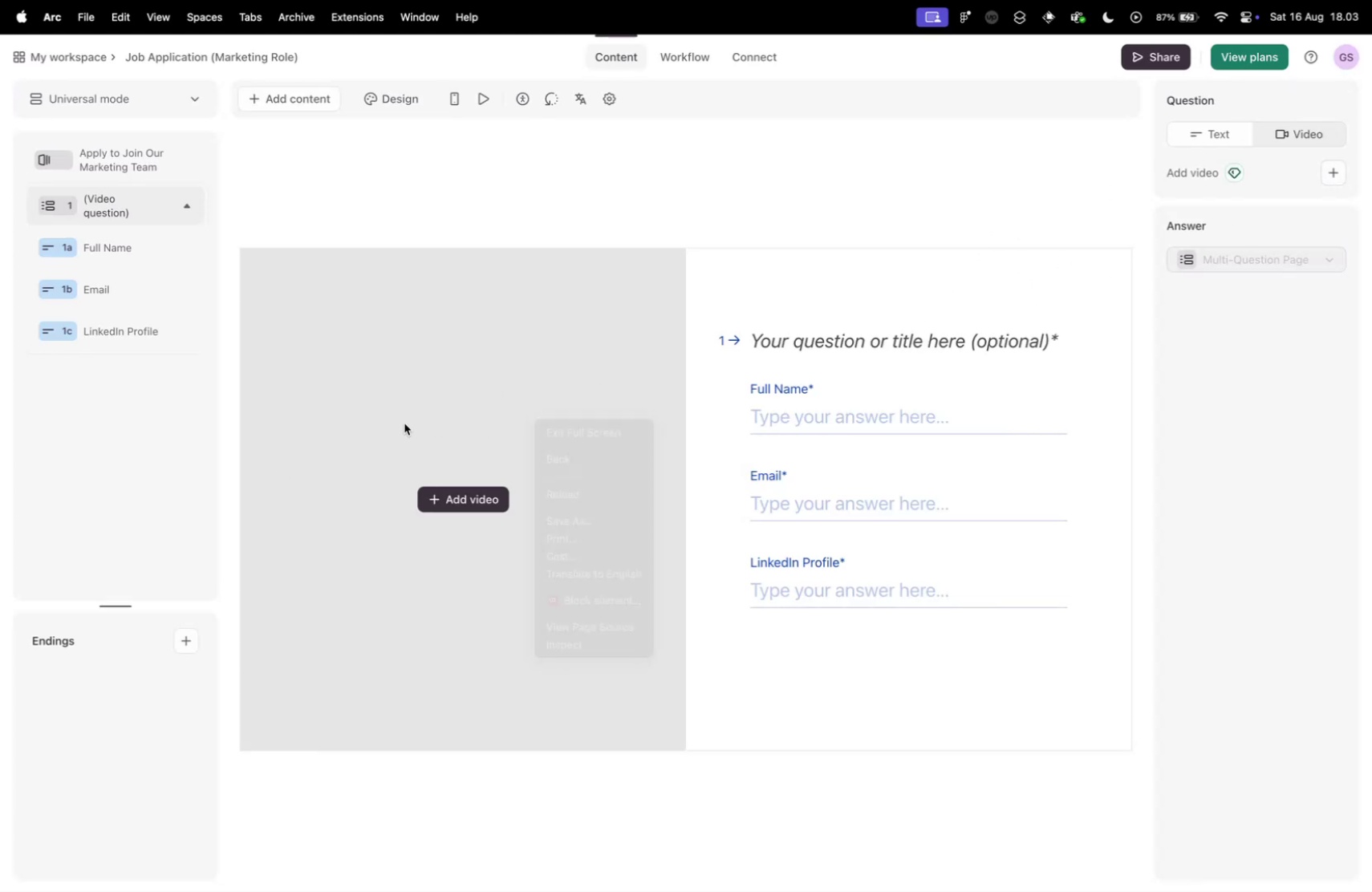 
double_click([241, 297])
 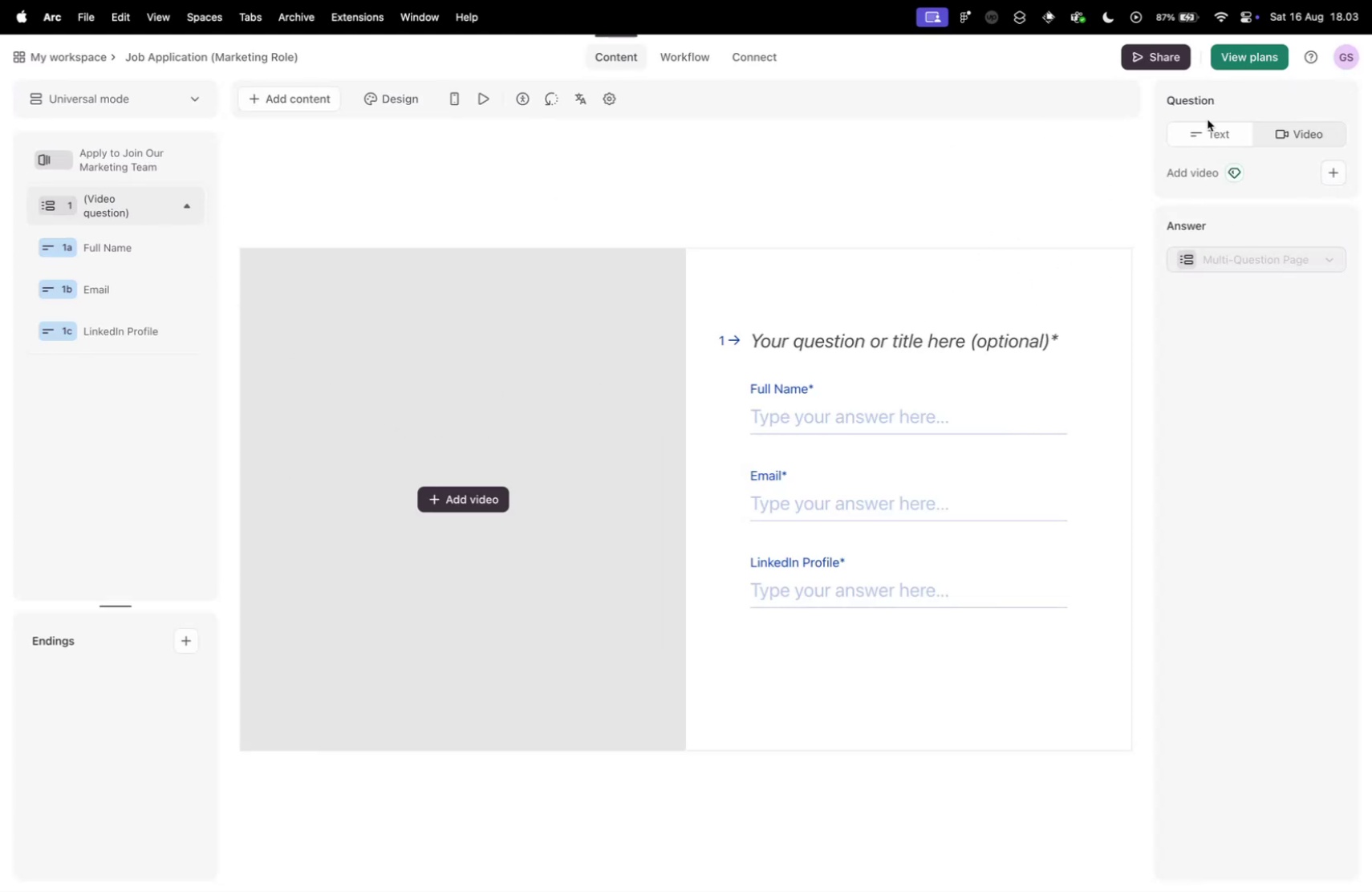 
left_click([1235, 133])
 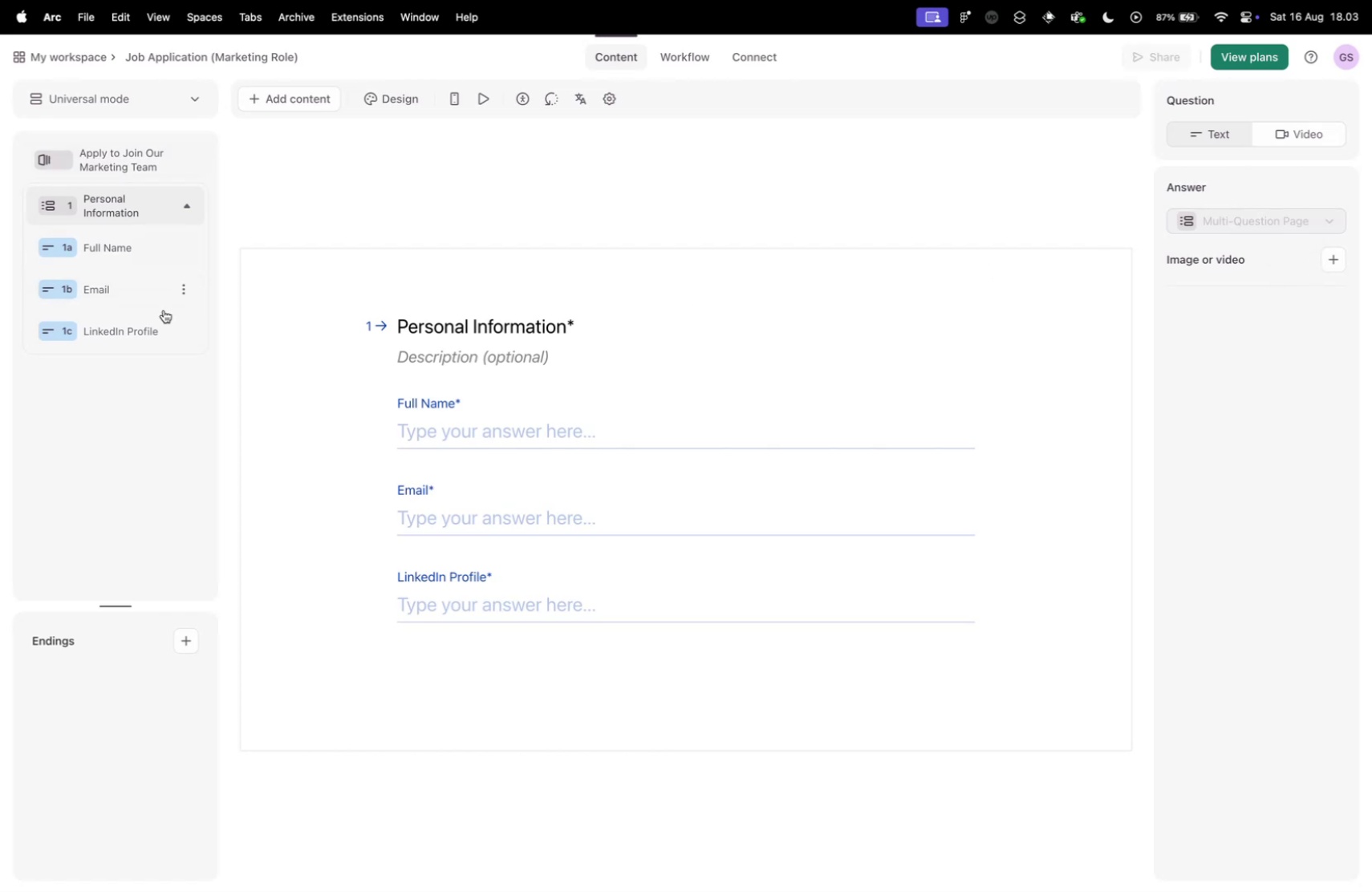 
key(Control+ControlLeft)
 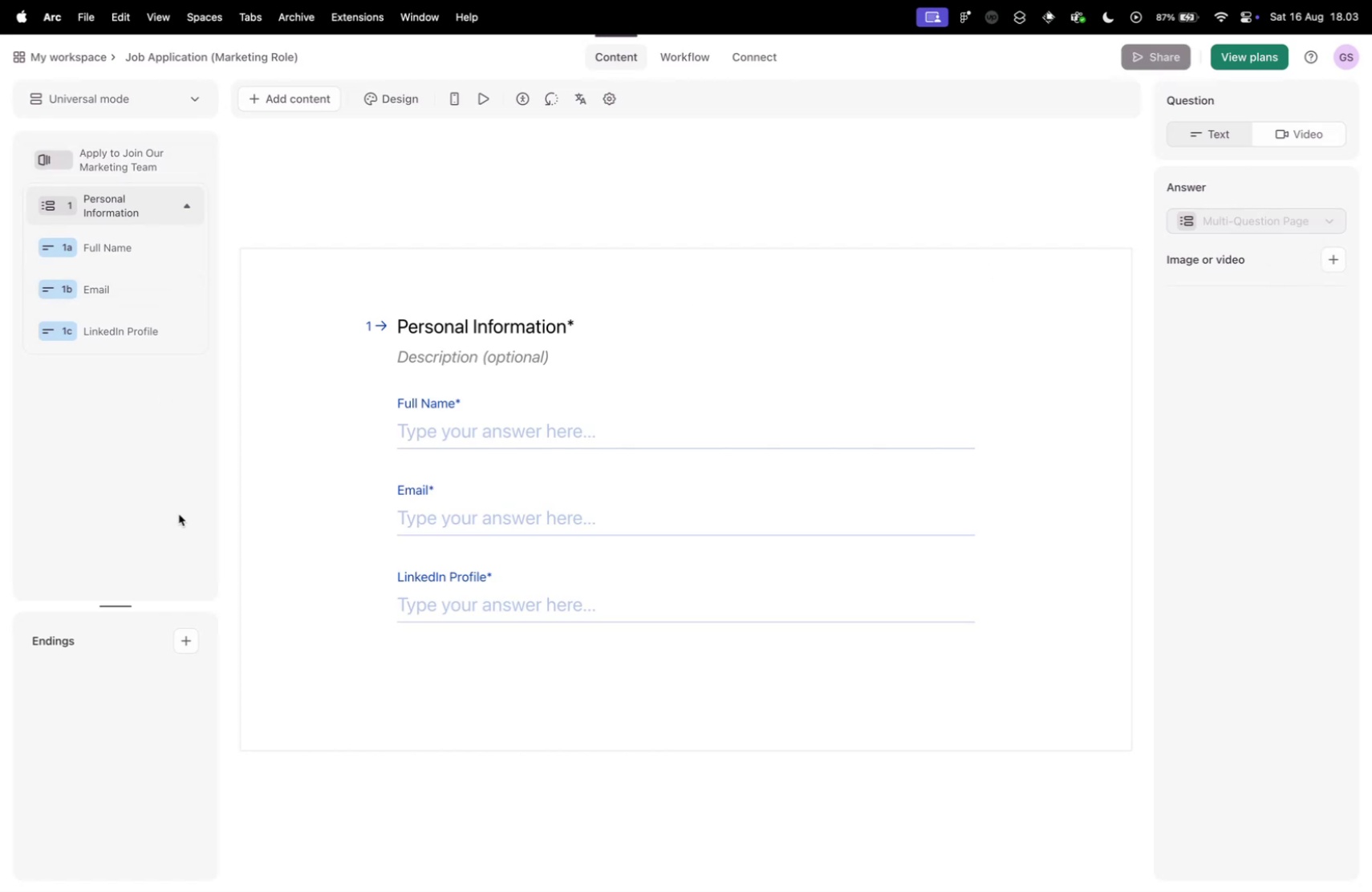 
key(Control+Tab)
 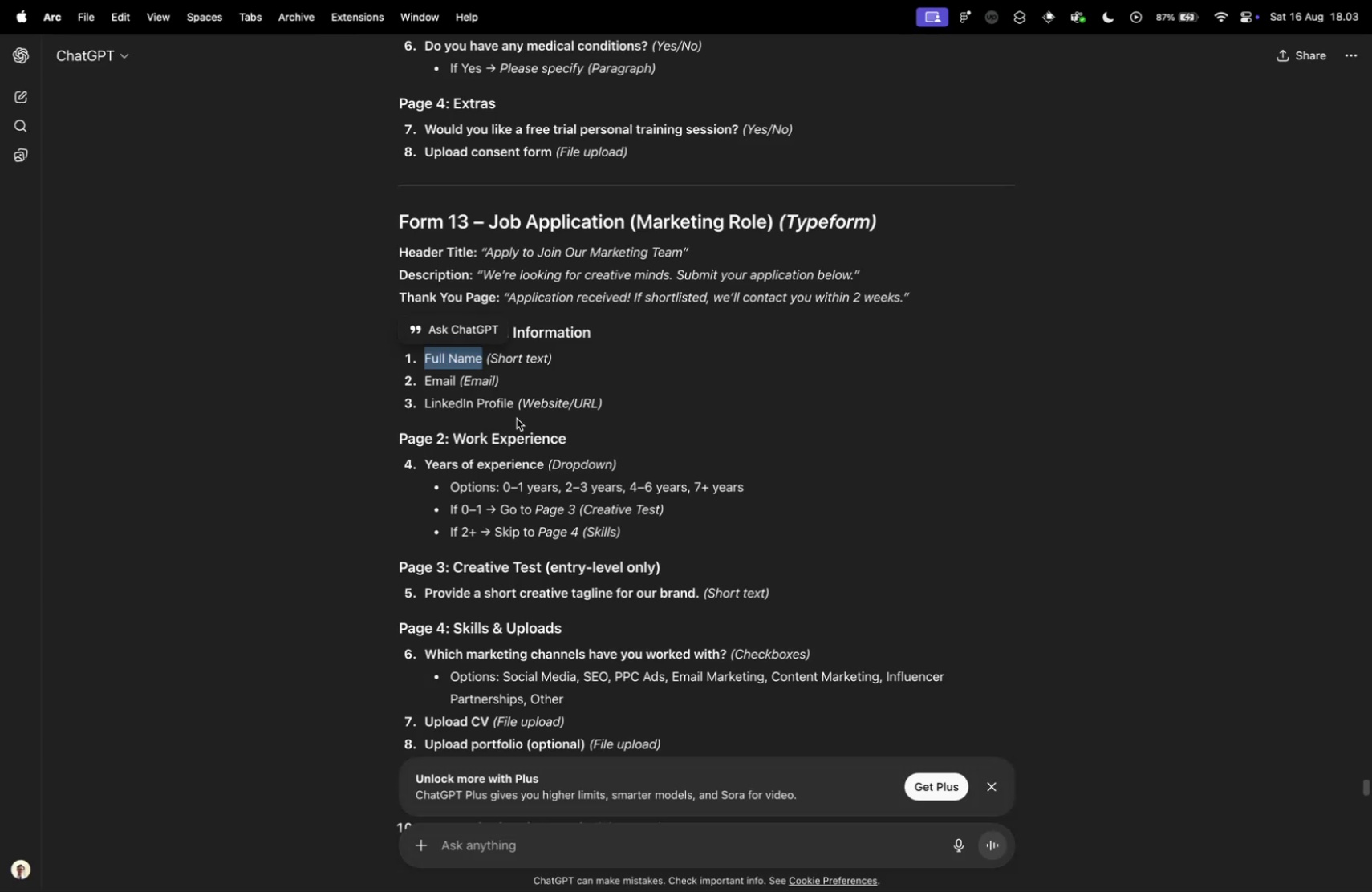 
key(Control+Tab)
 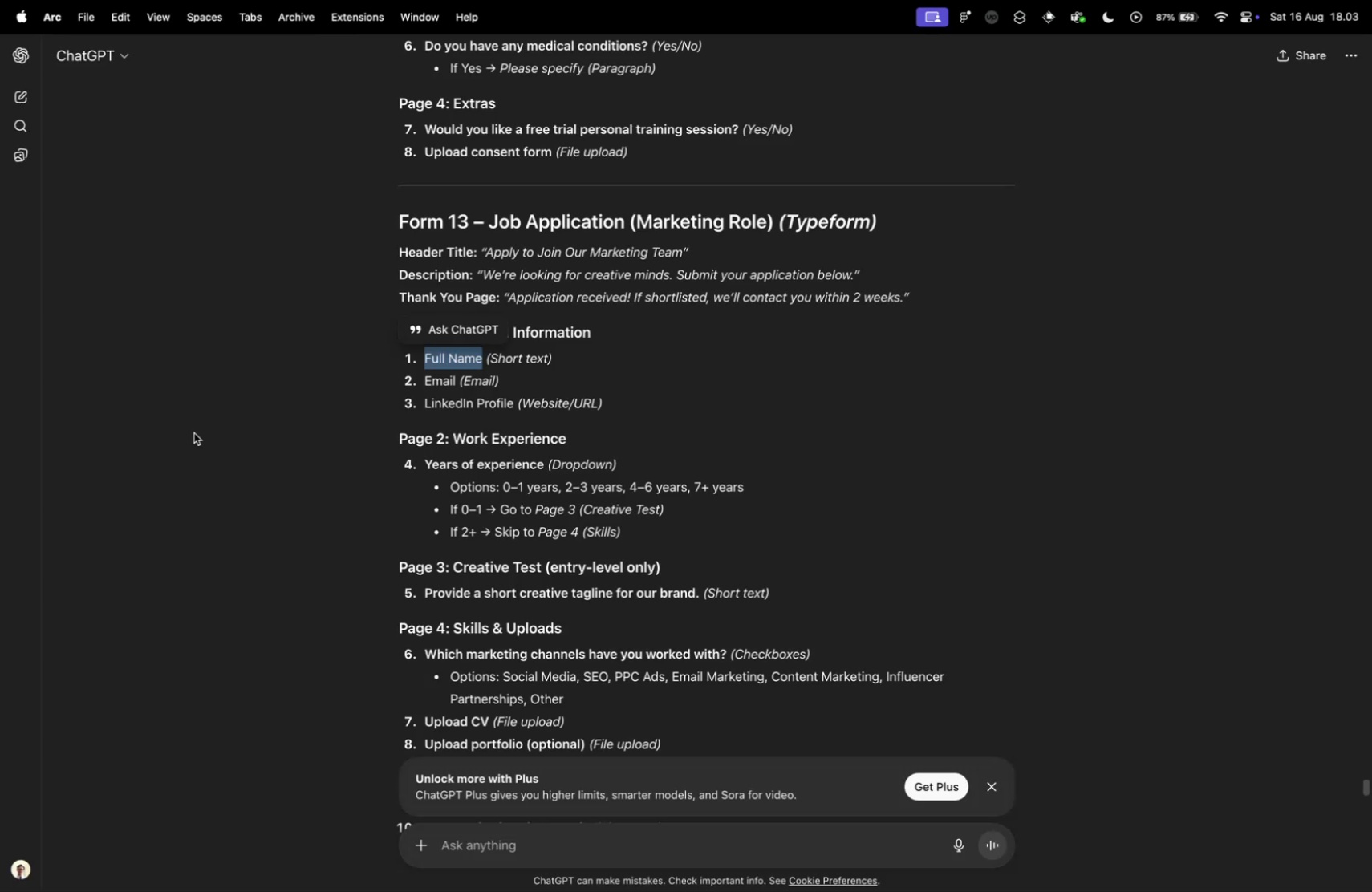 
key(Control+Tab)
 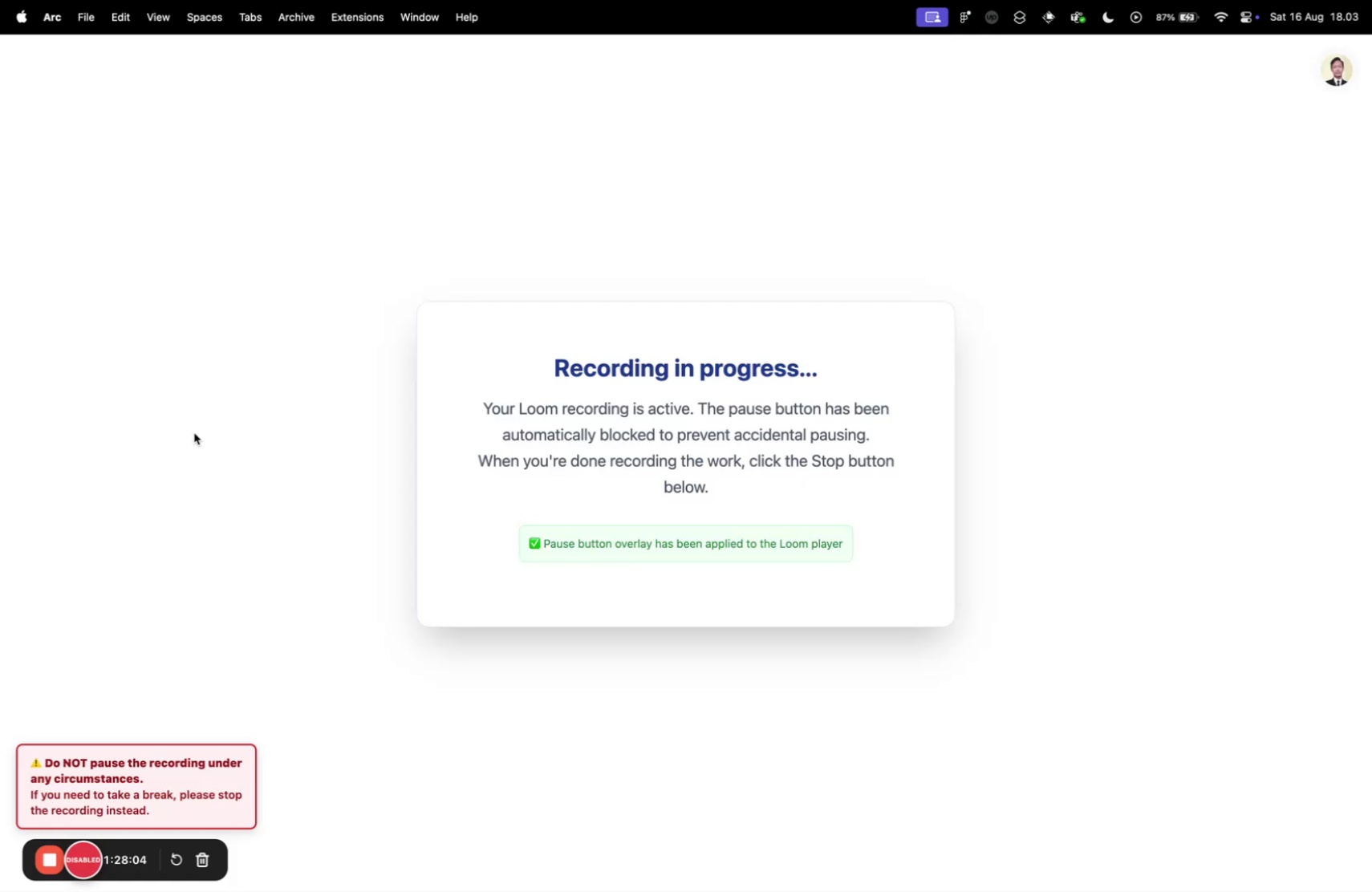 
key(Control+ControlLeft)
 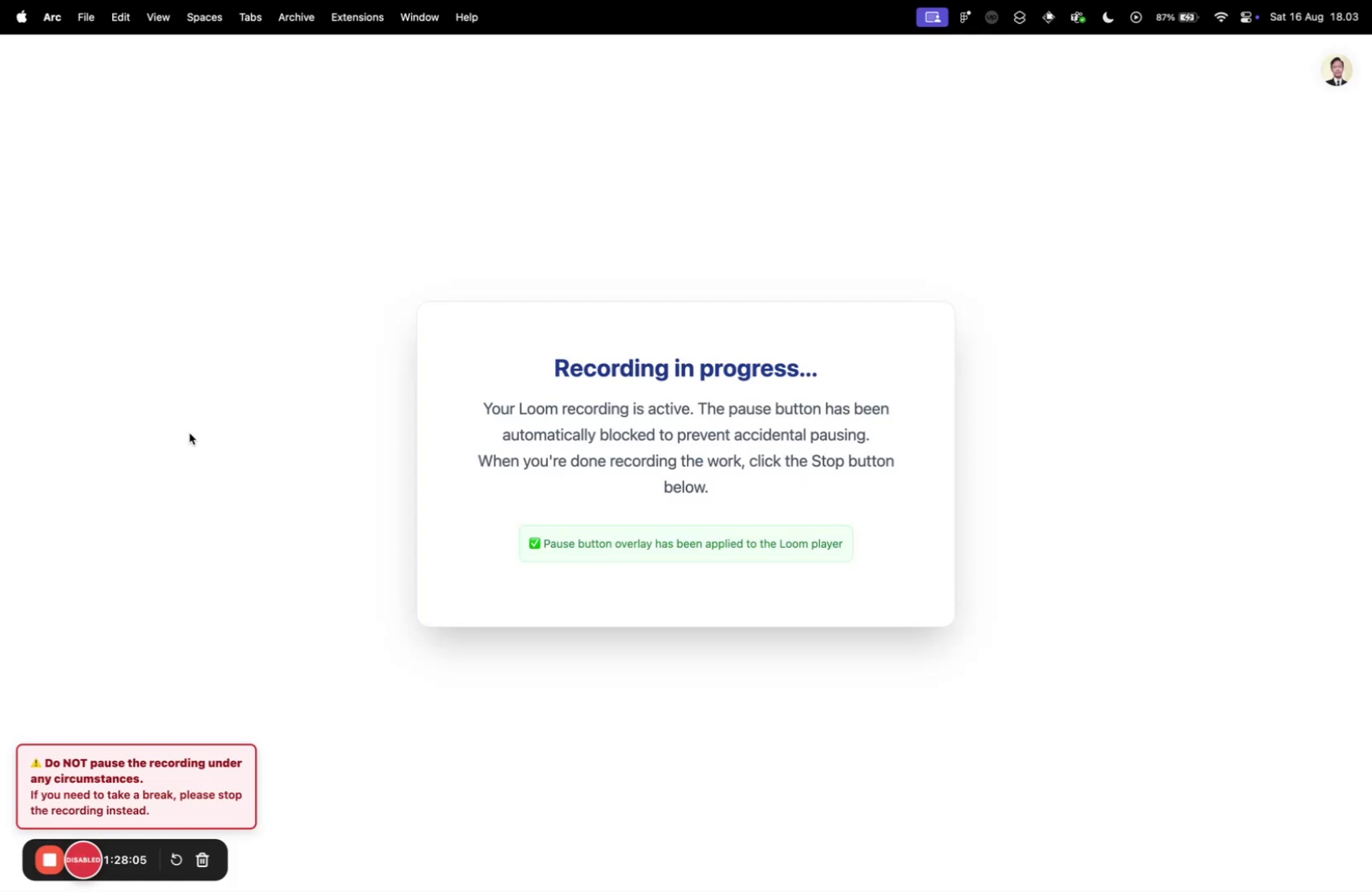 
key(Control+Tab)
 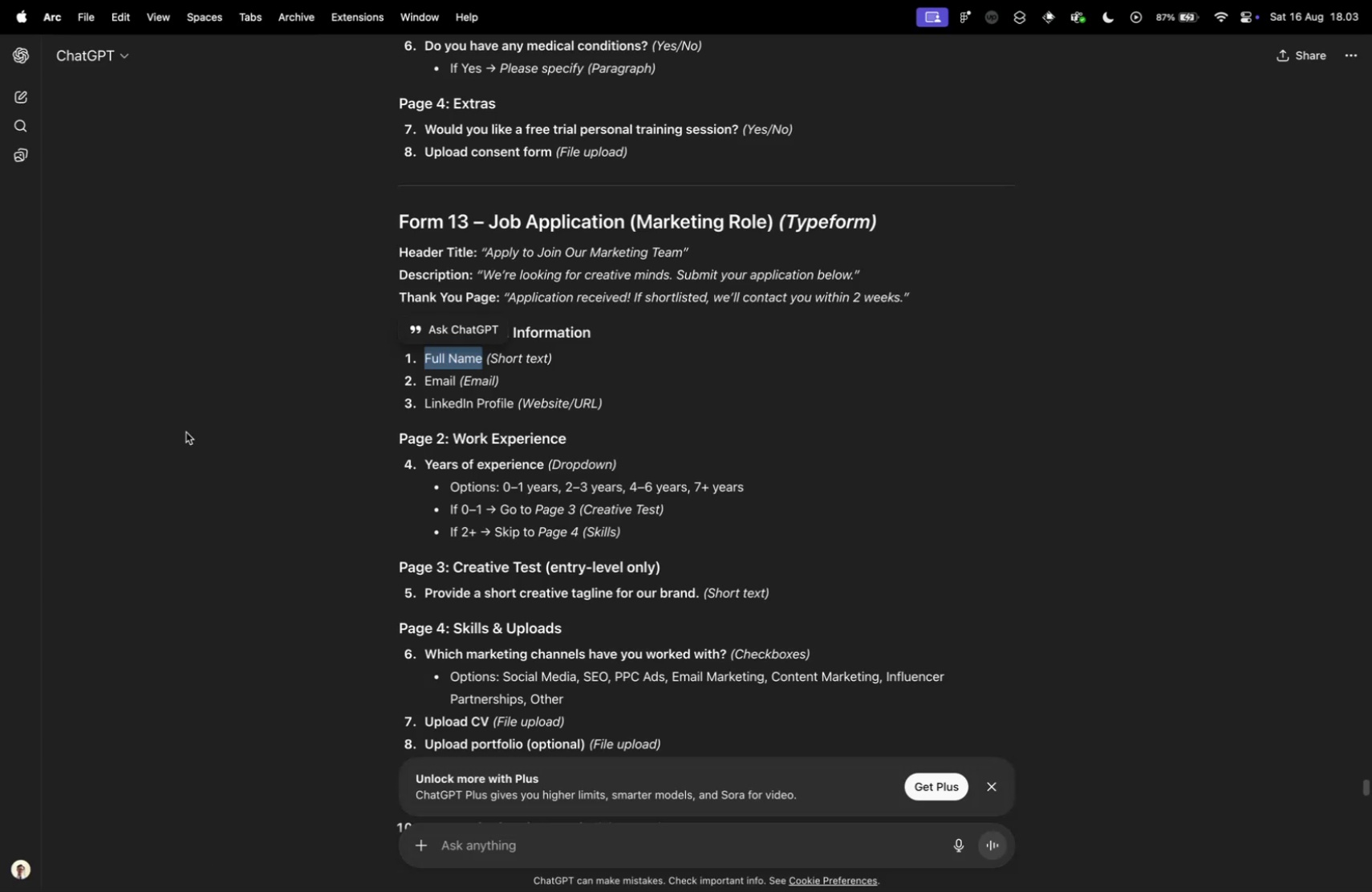 
key(Control+Tab)
 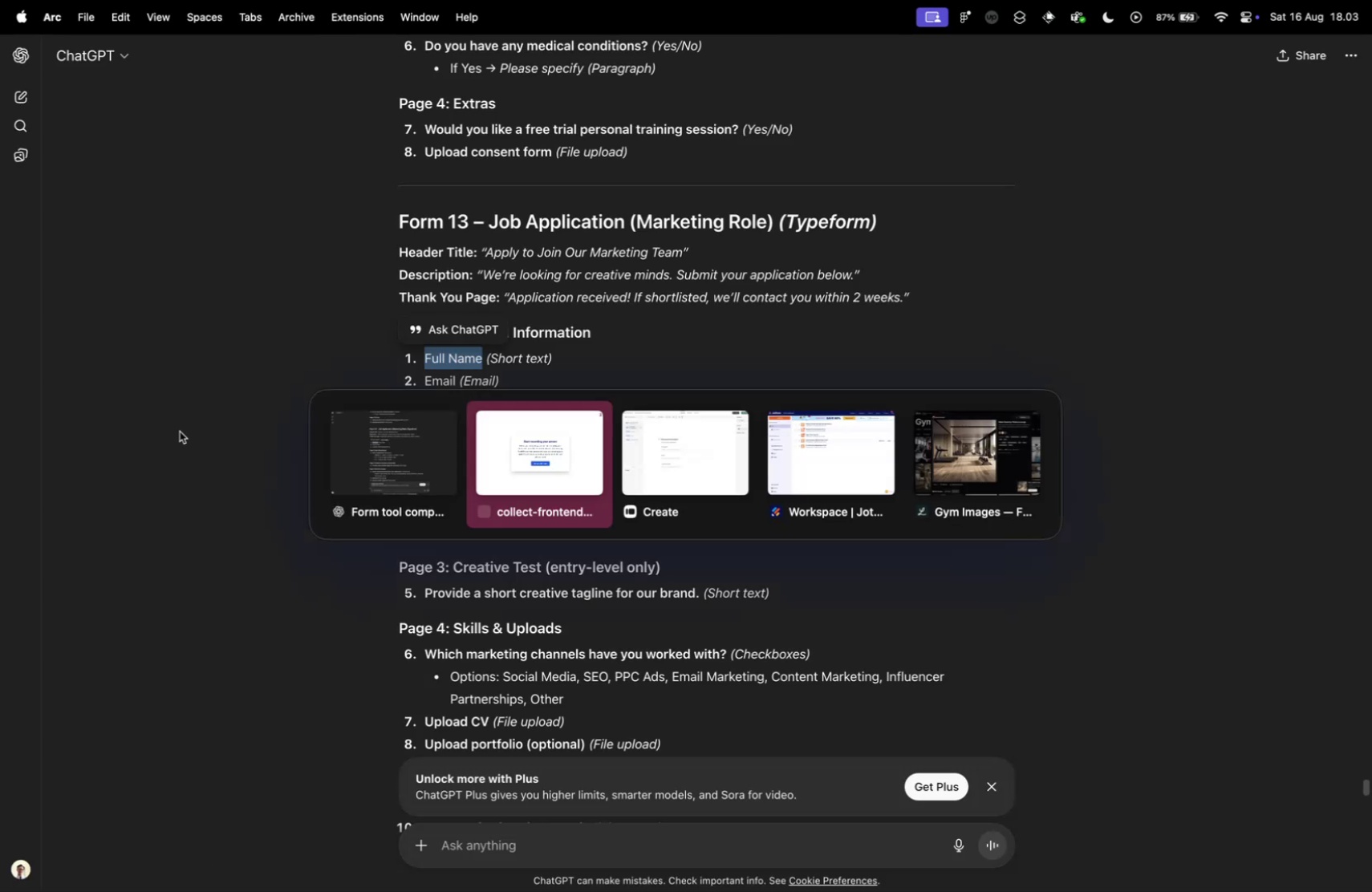 
key(Control+ControlLeft)
 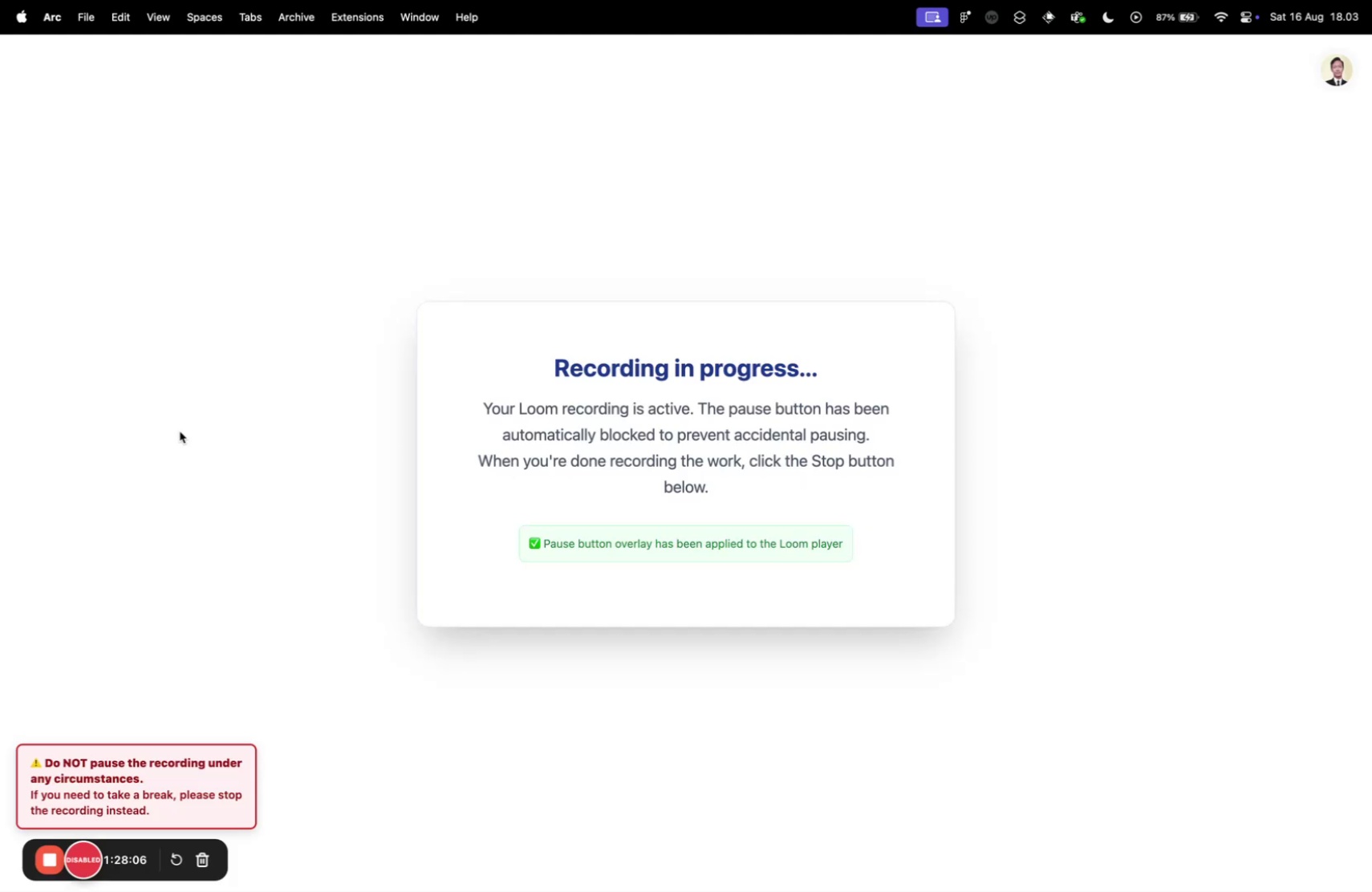 
key(Control+Tab)
 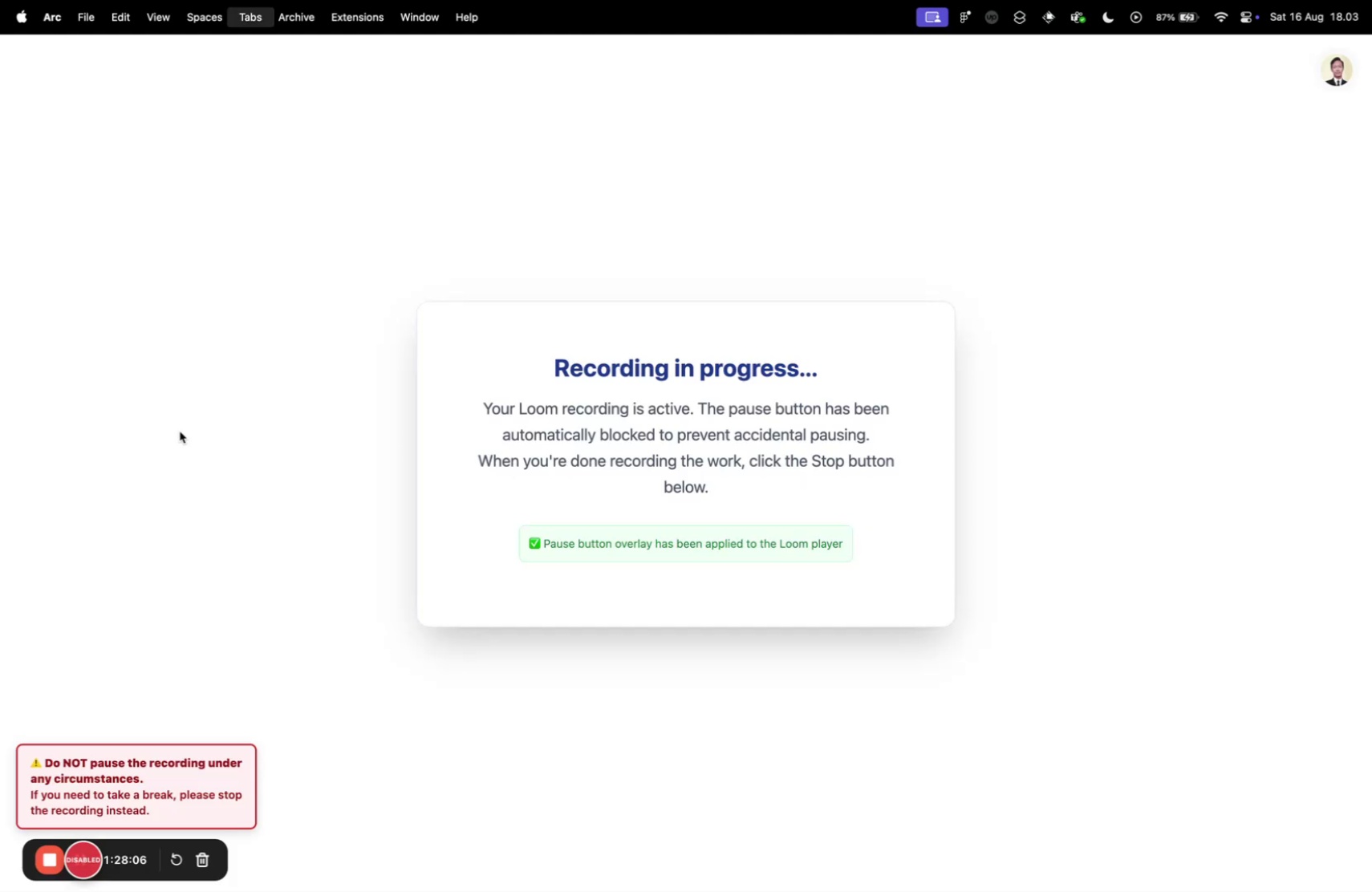 
key(Control+Tab)
 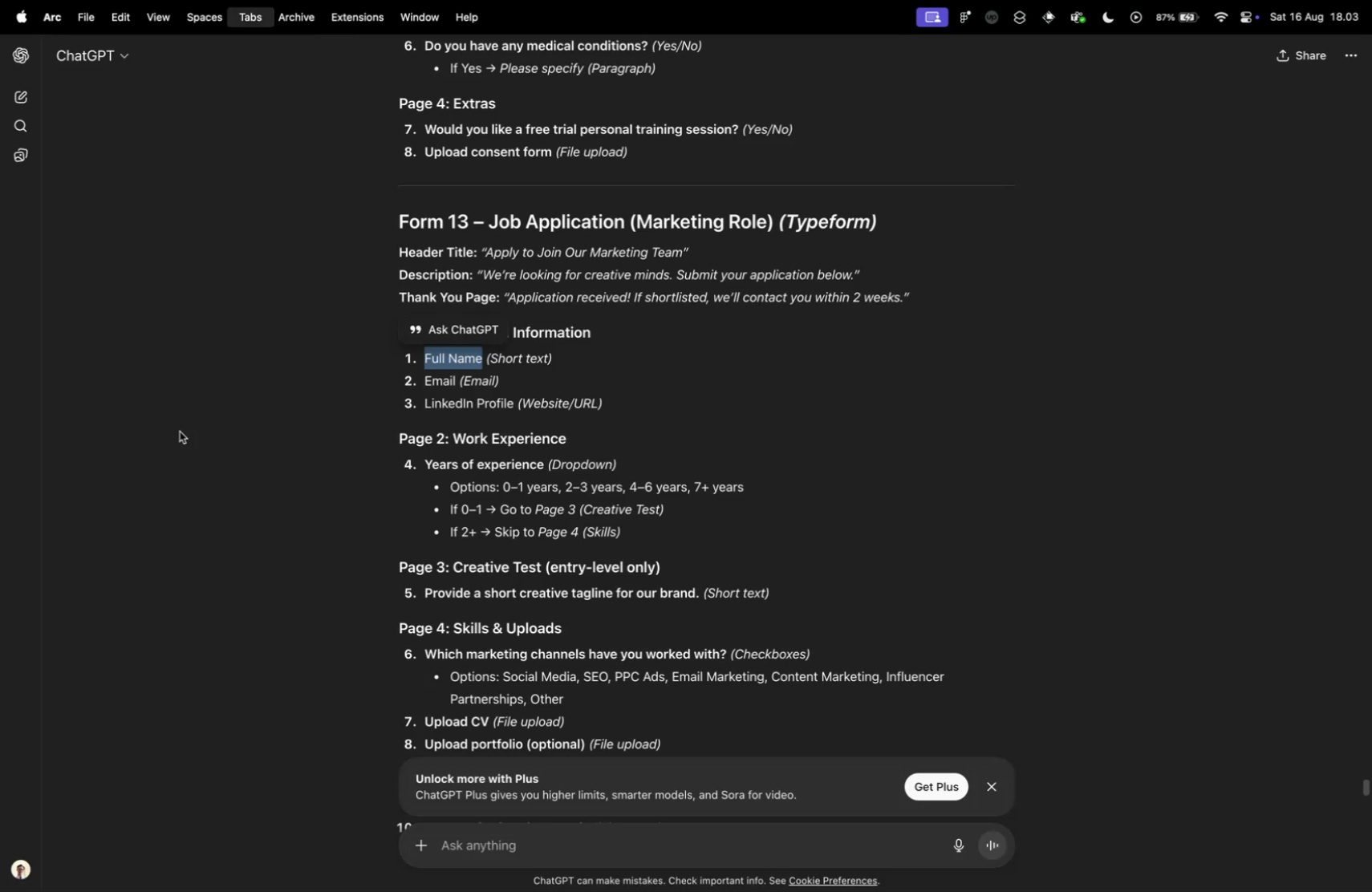 
key(Control+Tab)
 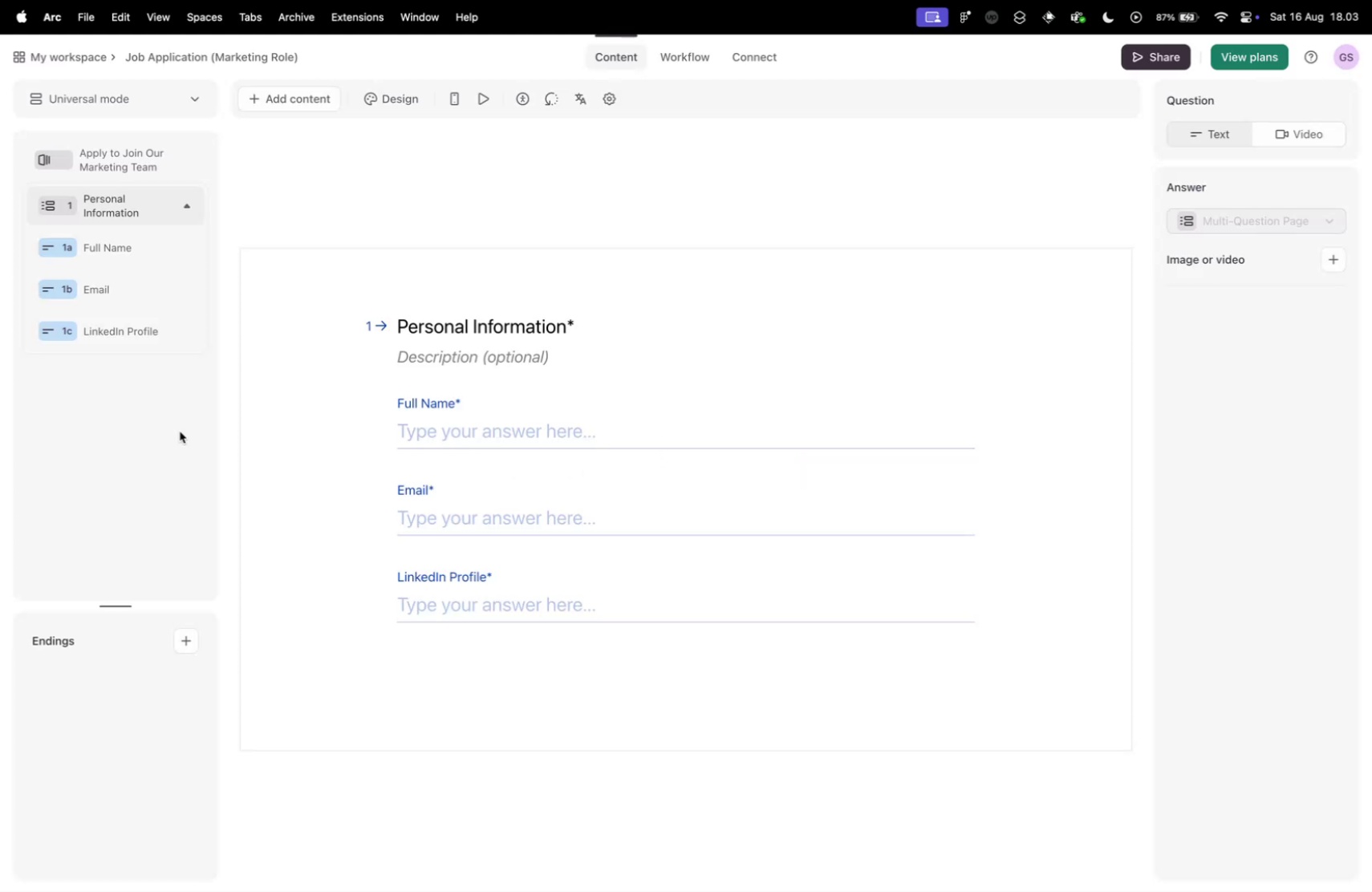 
scroll: coordinate [424, 568], scroll_direction: down, amount: 1.0
 